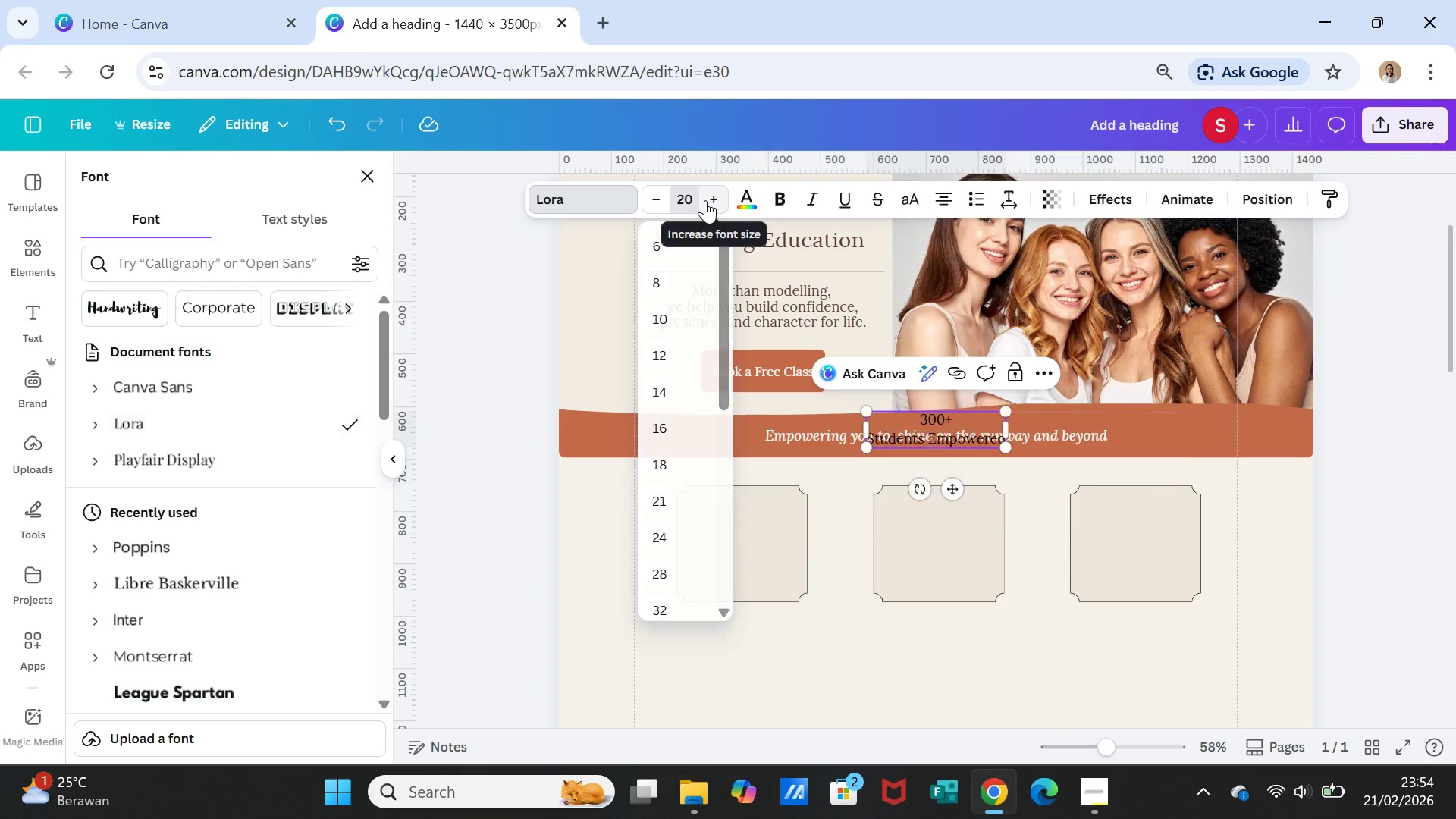 
key(Enter)
 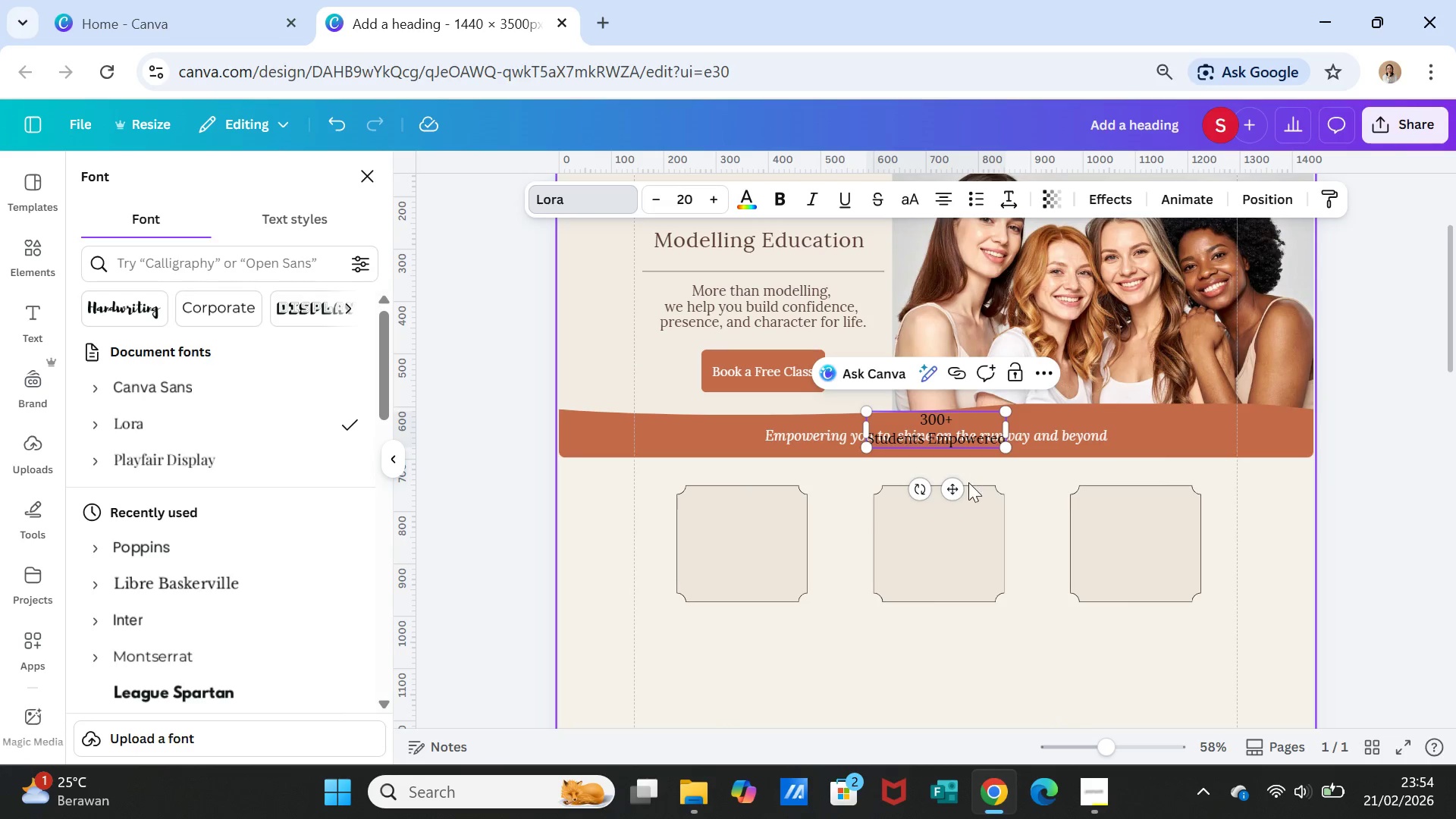 
left_click_drag(start_coordinate=[957, 486], to_coordinate=[770, 597])
 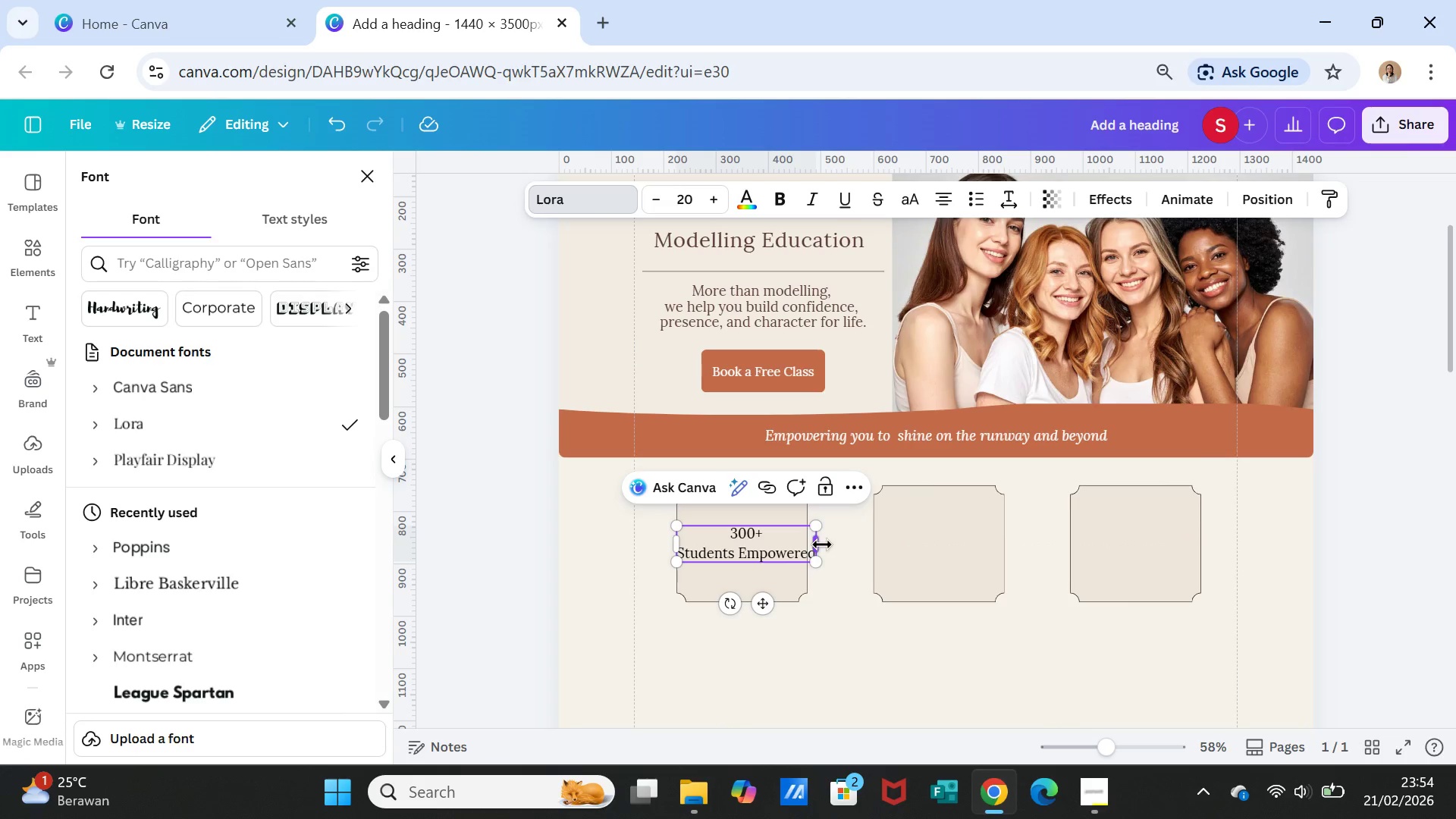 
left_click_drag(start_coordinate=[822, 544], to_coordinate=[763, 538])
 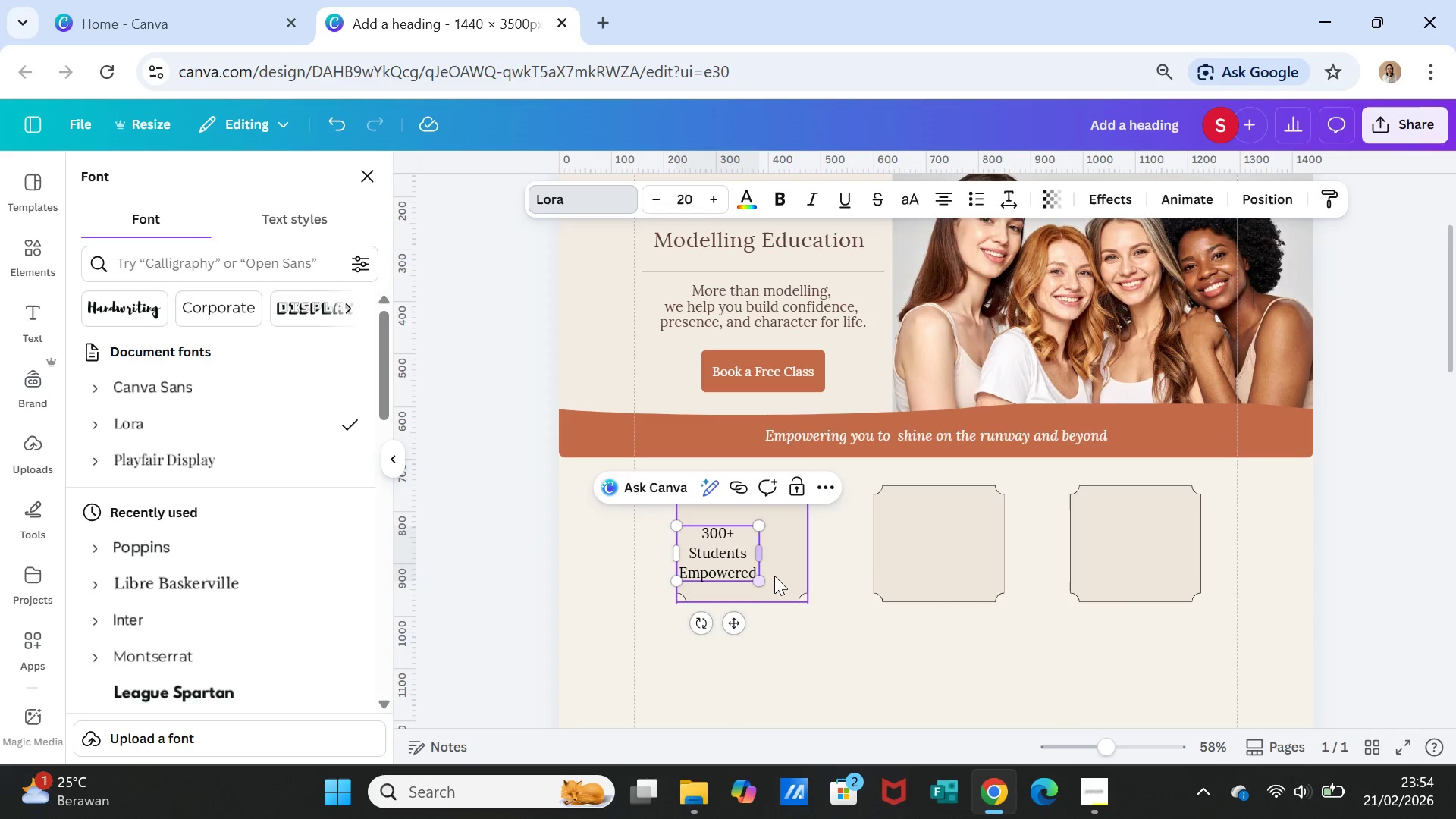 
left_click([777, 576])
 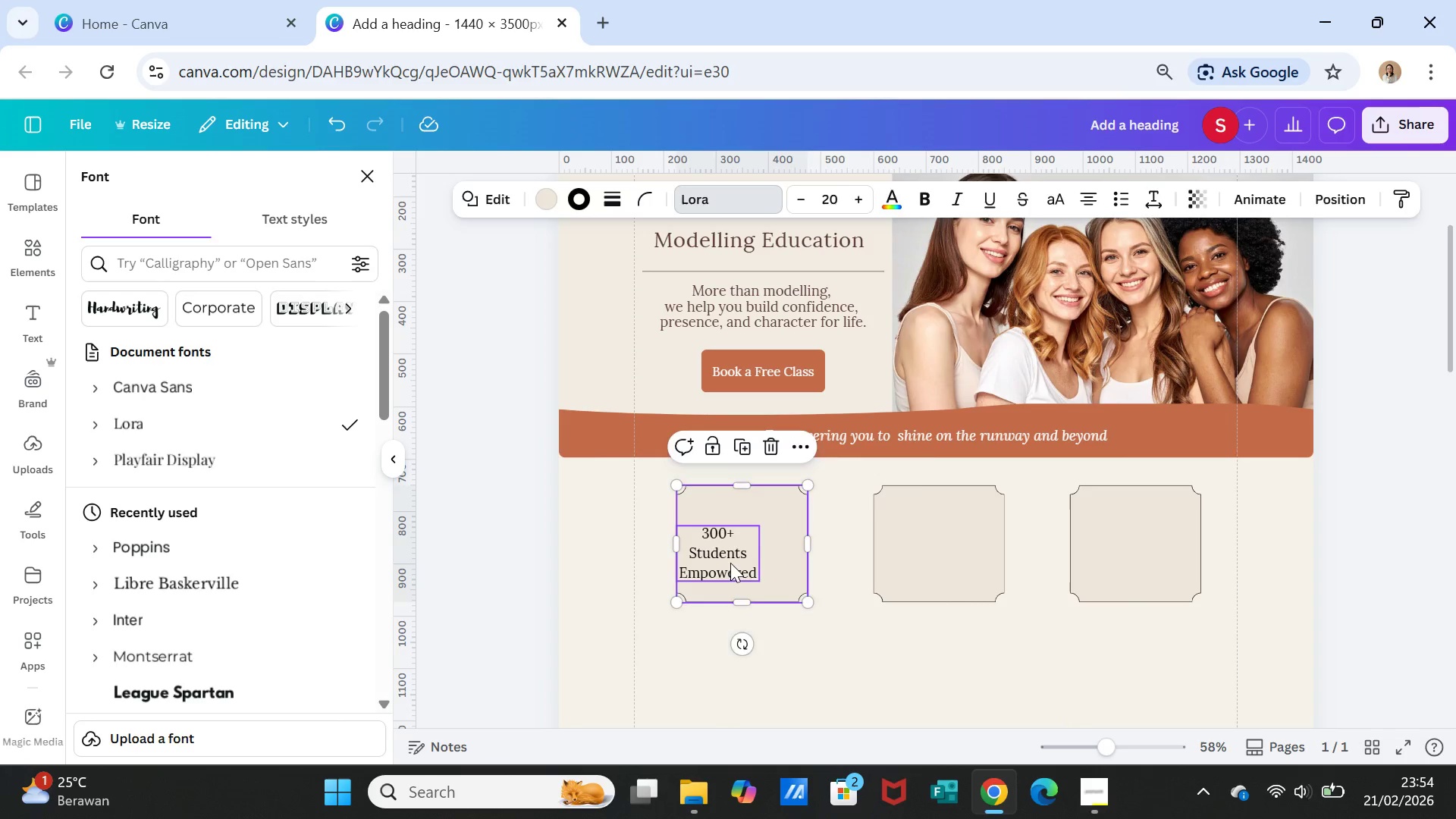 
left_click_drag(start_coordinate=[730, 563], to_coordinate=[774, 541])
 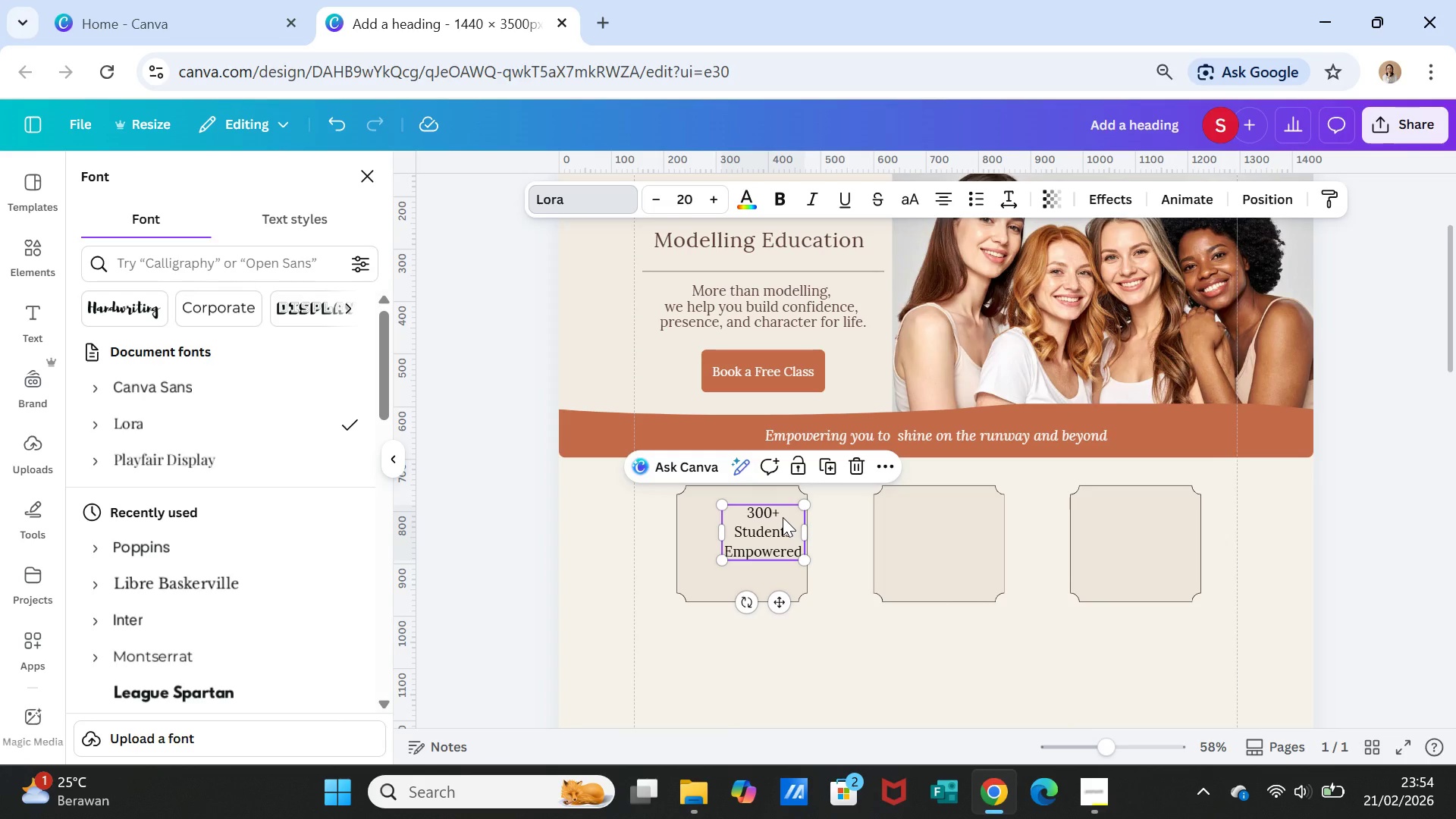 
left_click([783, 517])
 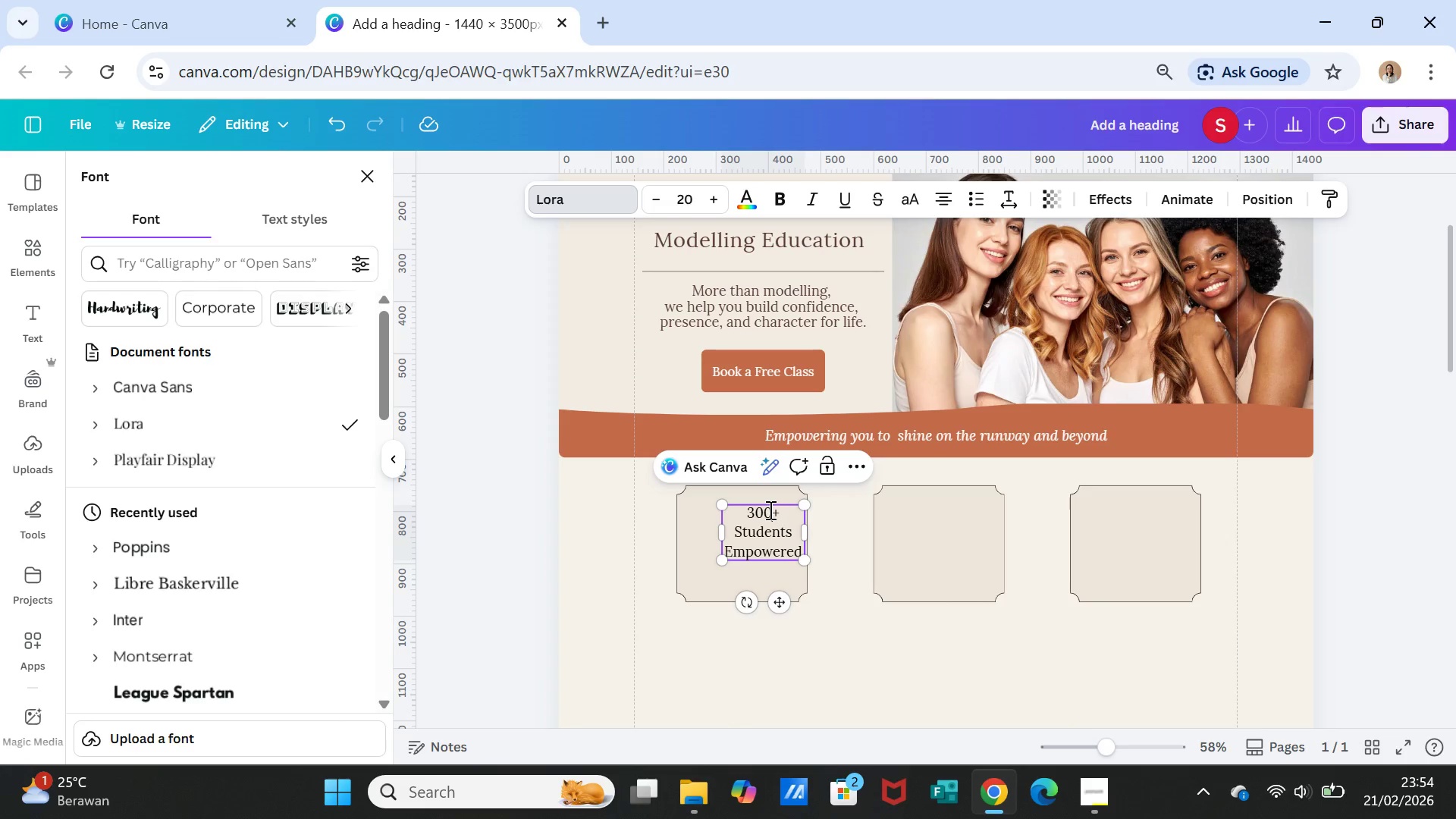 
double_click([769, 510])
 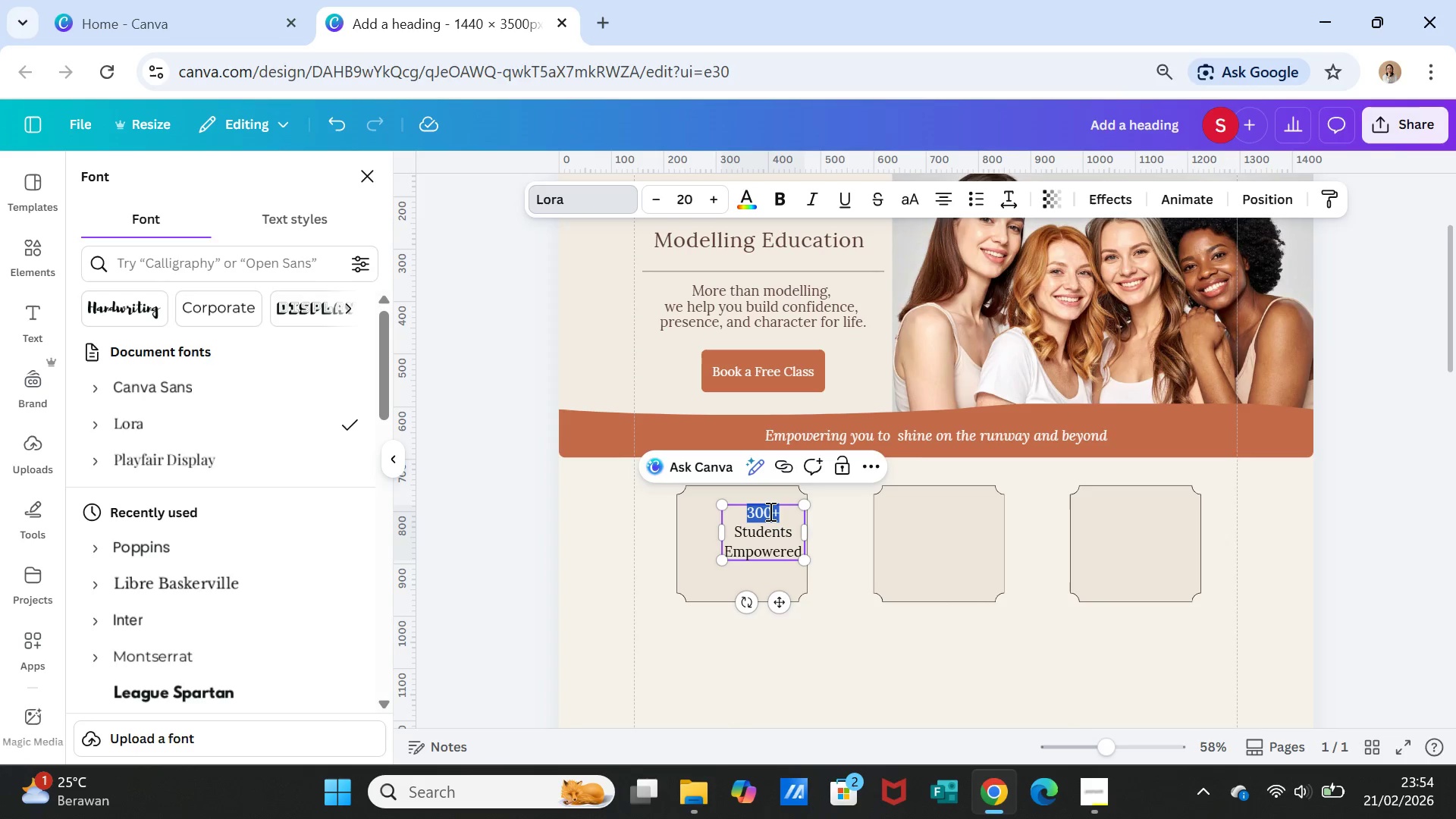 
triple_click([769, 511])
 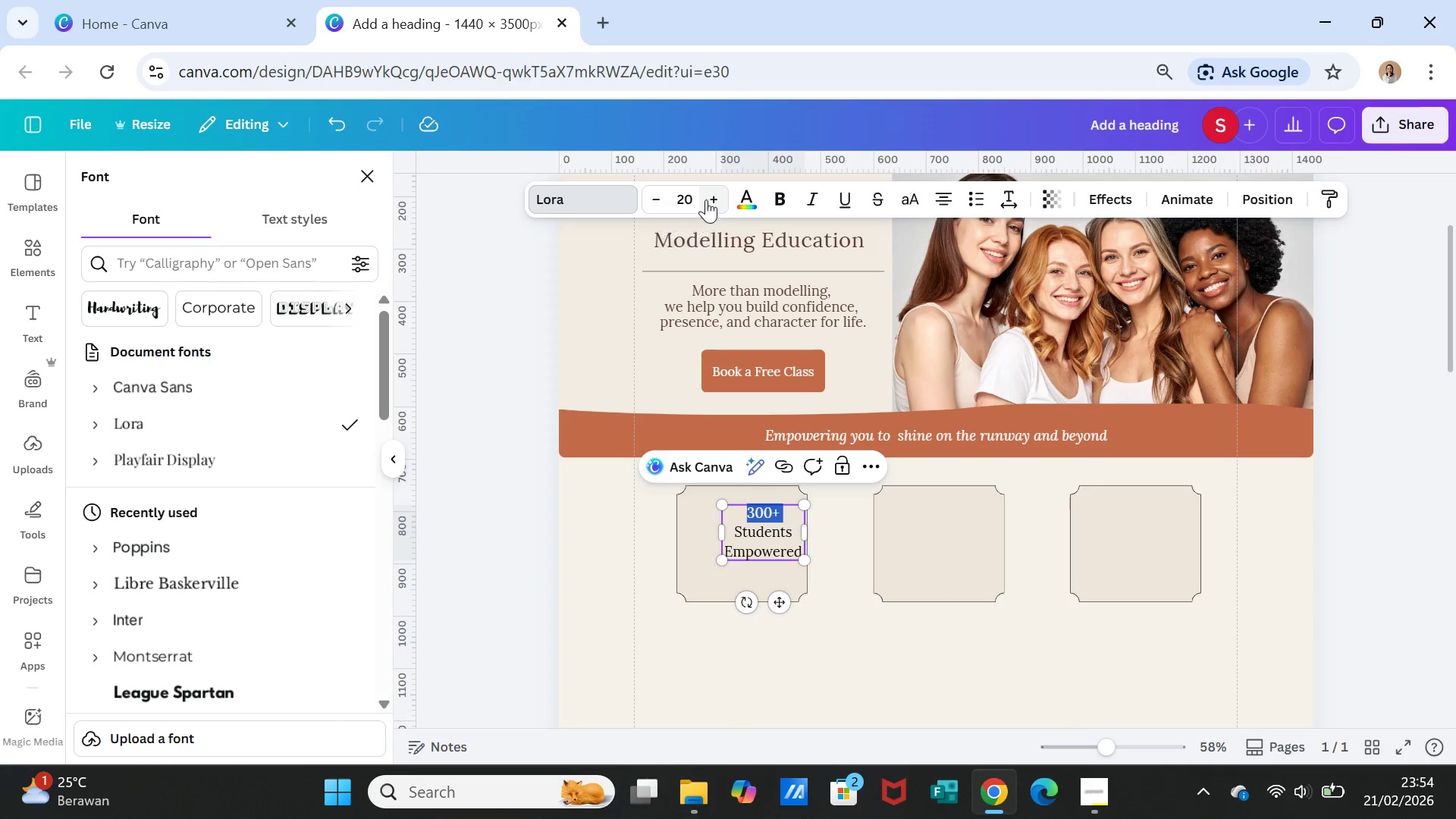 
double_click([708, 199])
 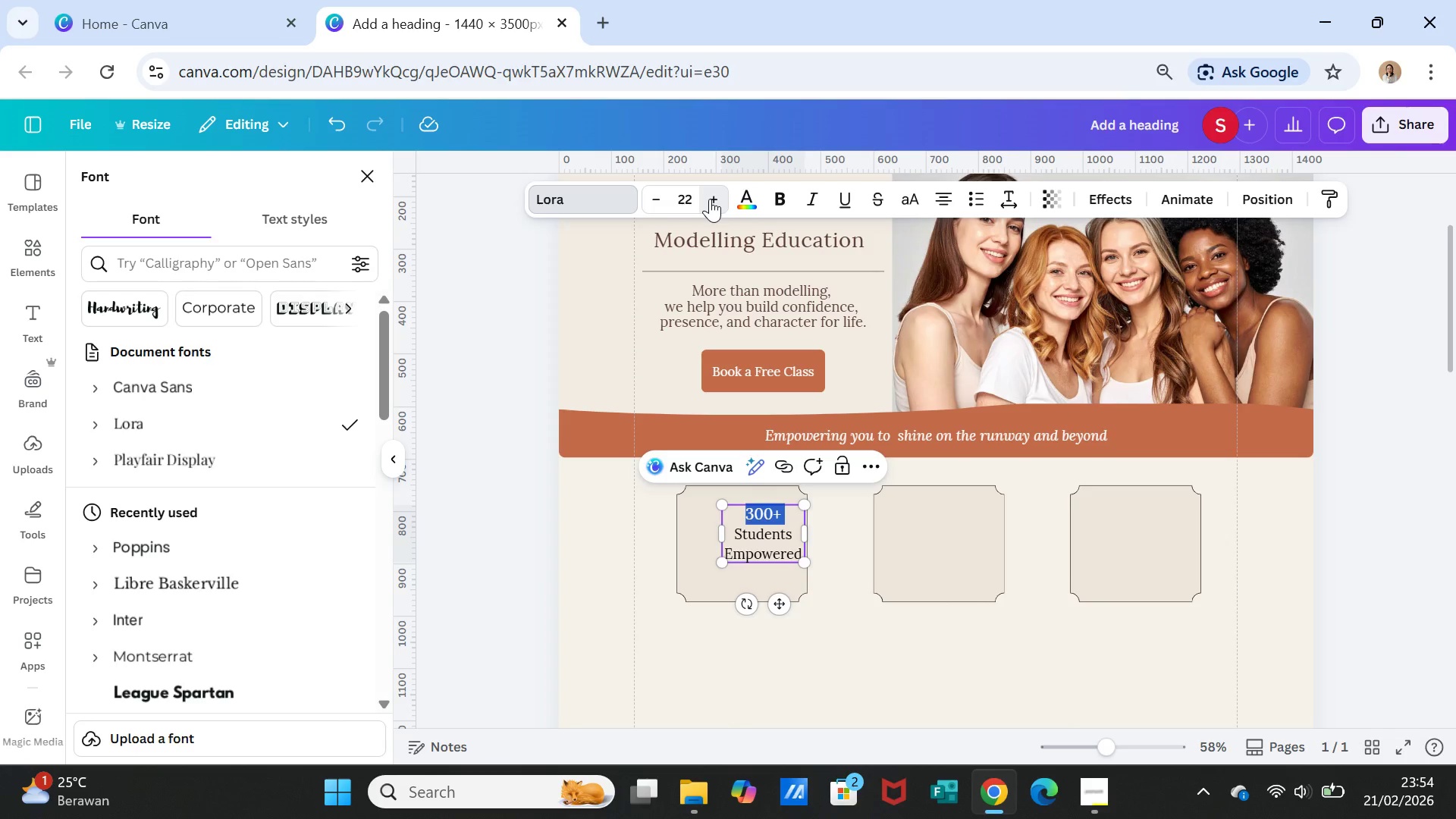 
double_click([710, 199])
 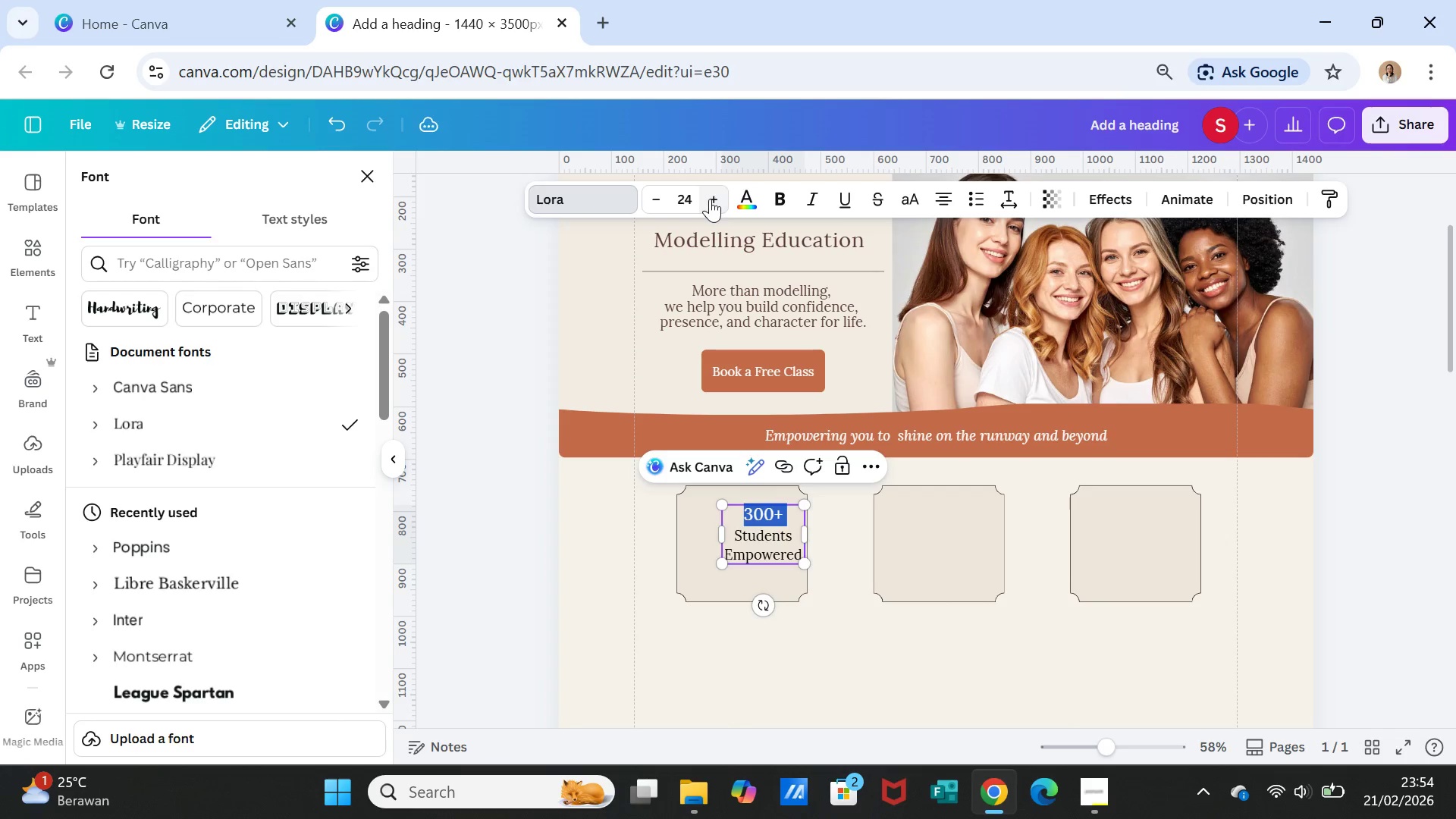 
triple_click([710, 199])
 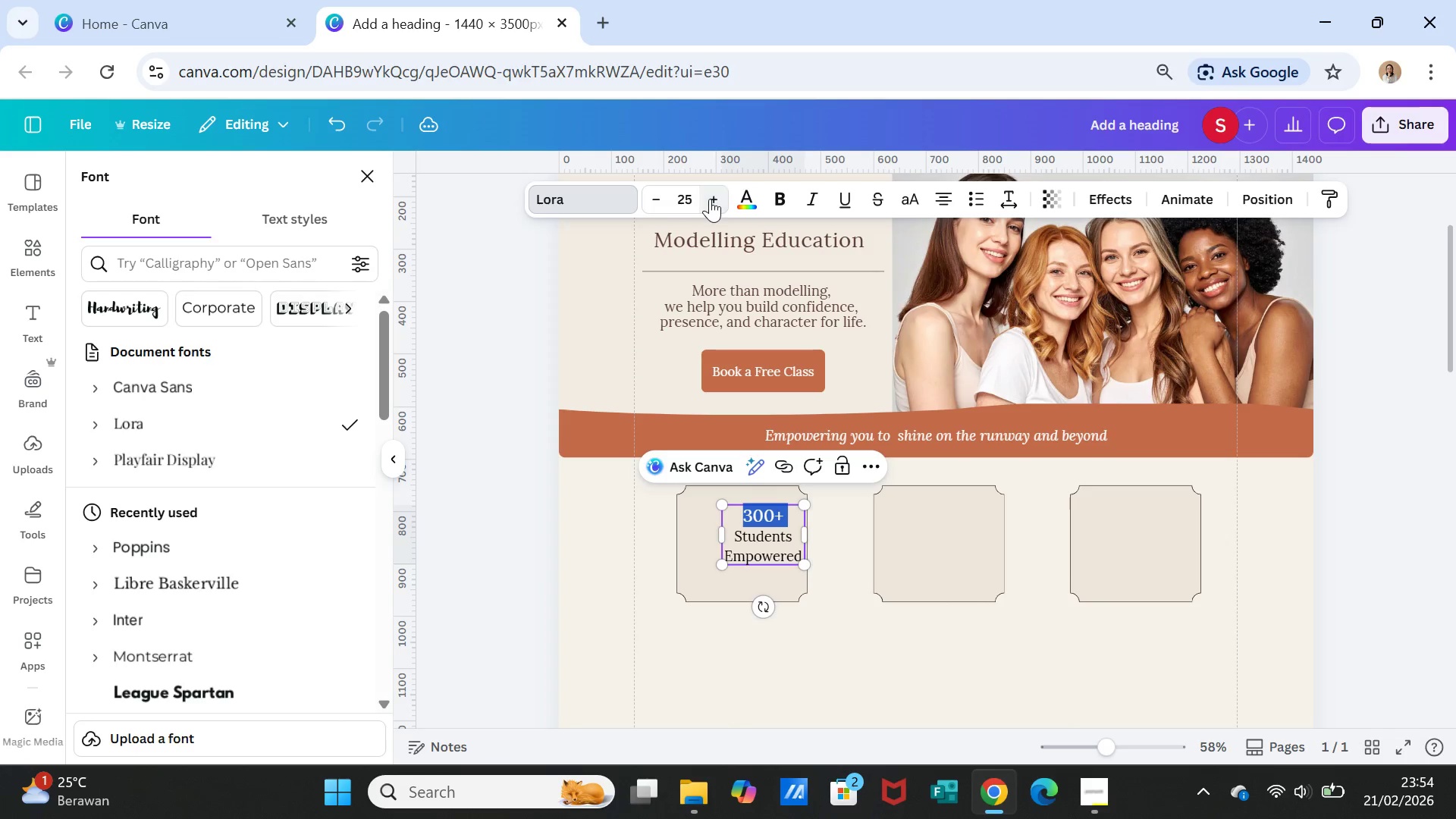 
triple_click([710, 199])
 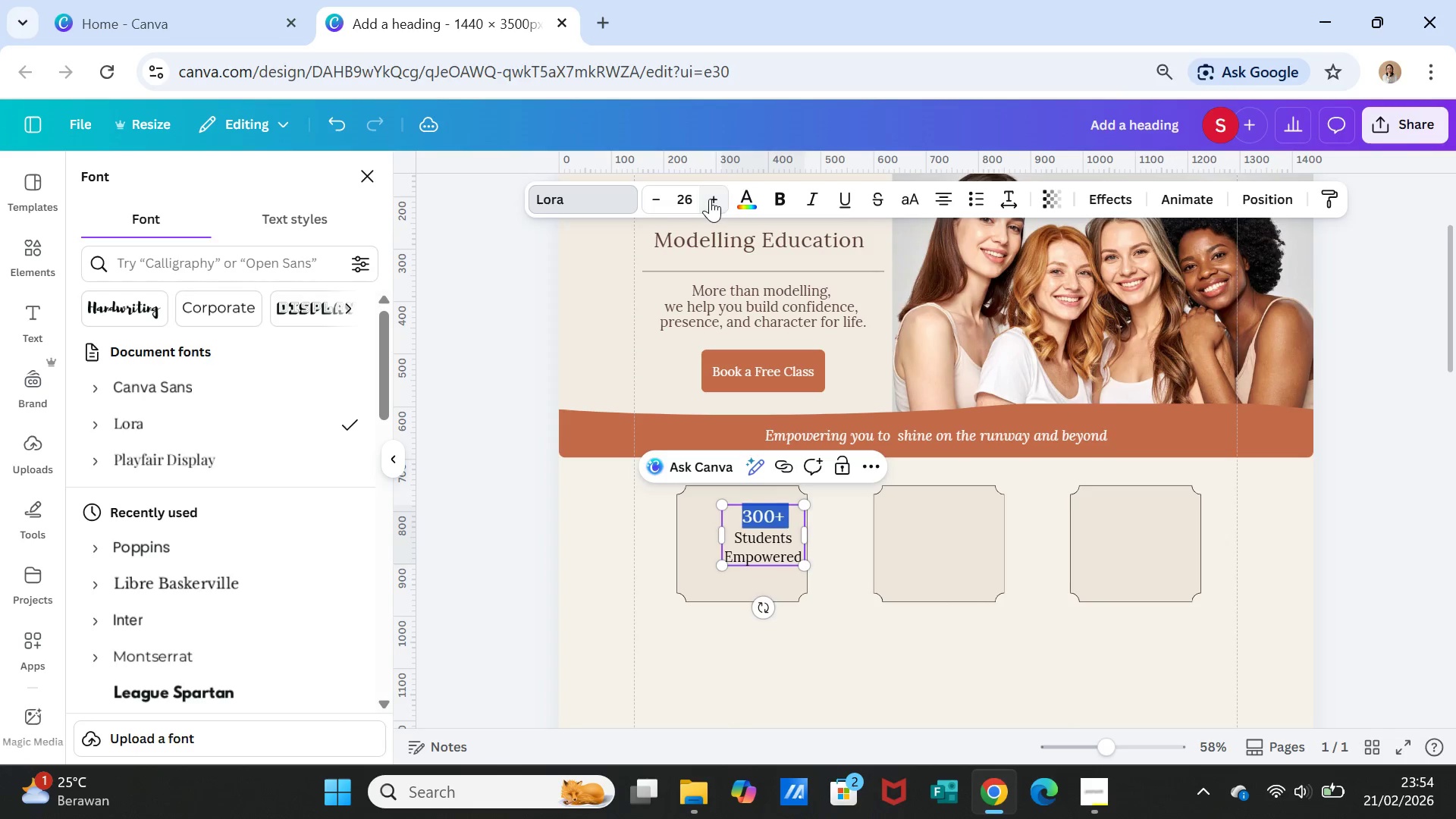 
triple_click([710, 199])
 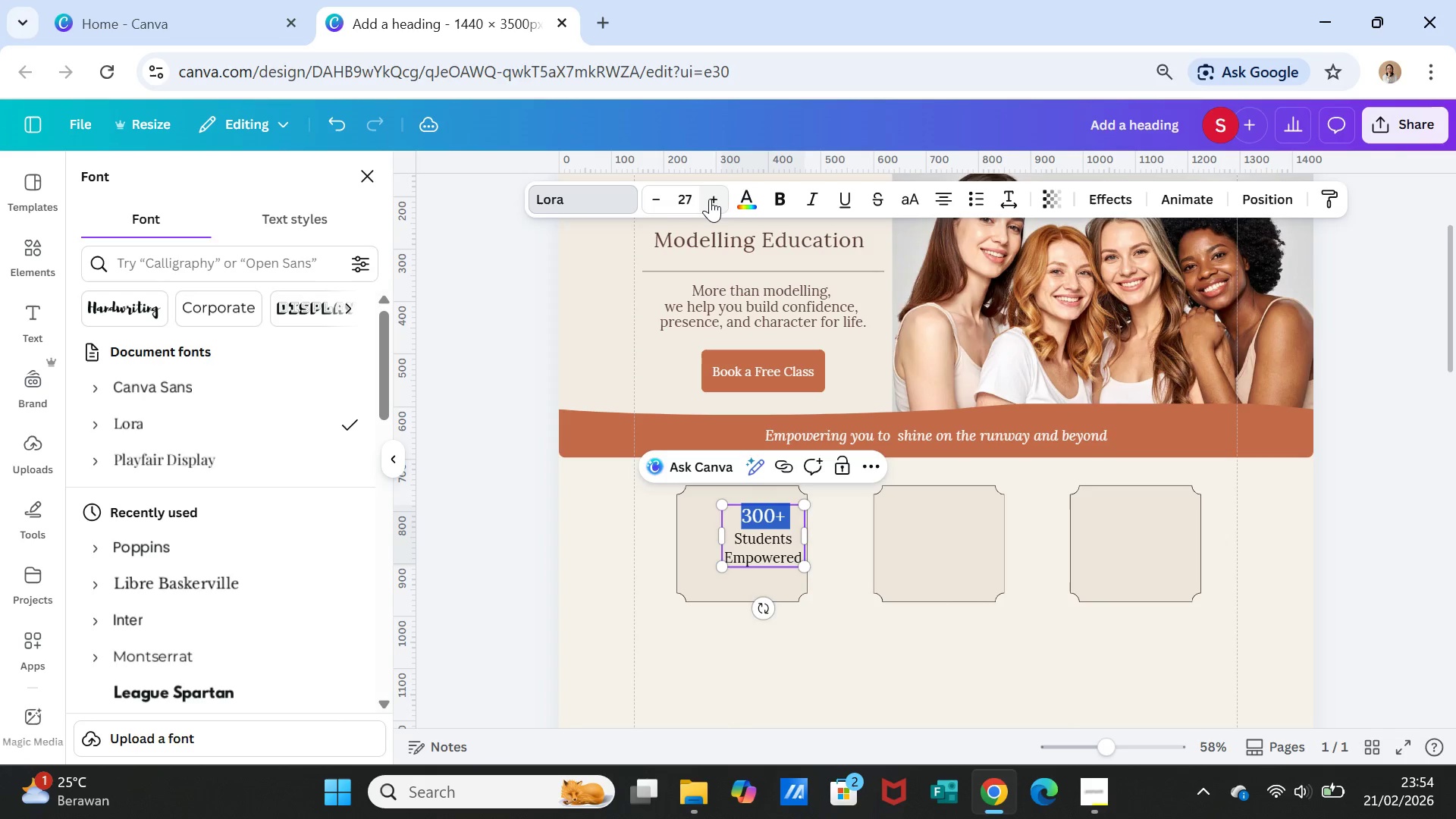 
triple_click([710, 199])
 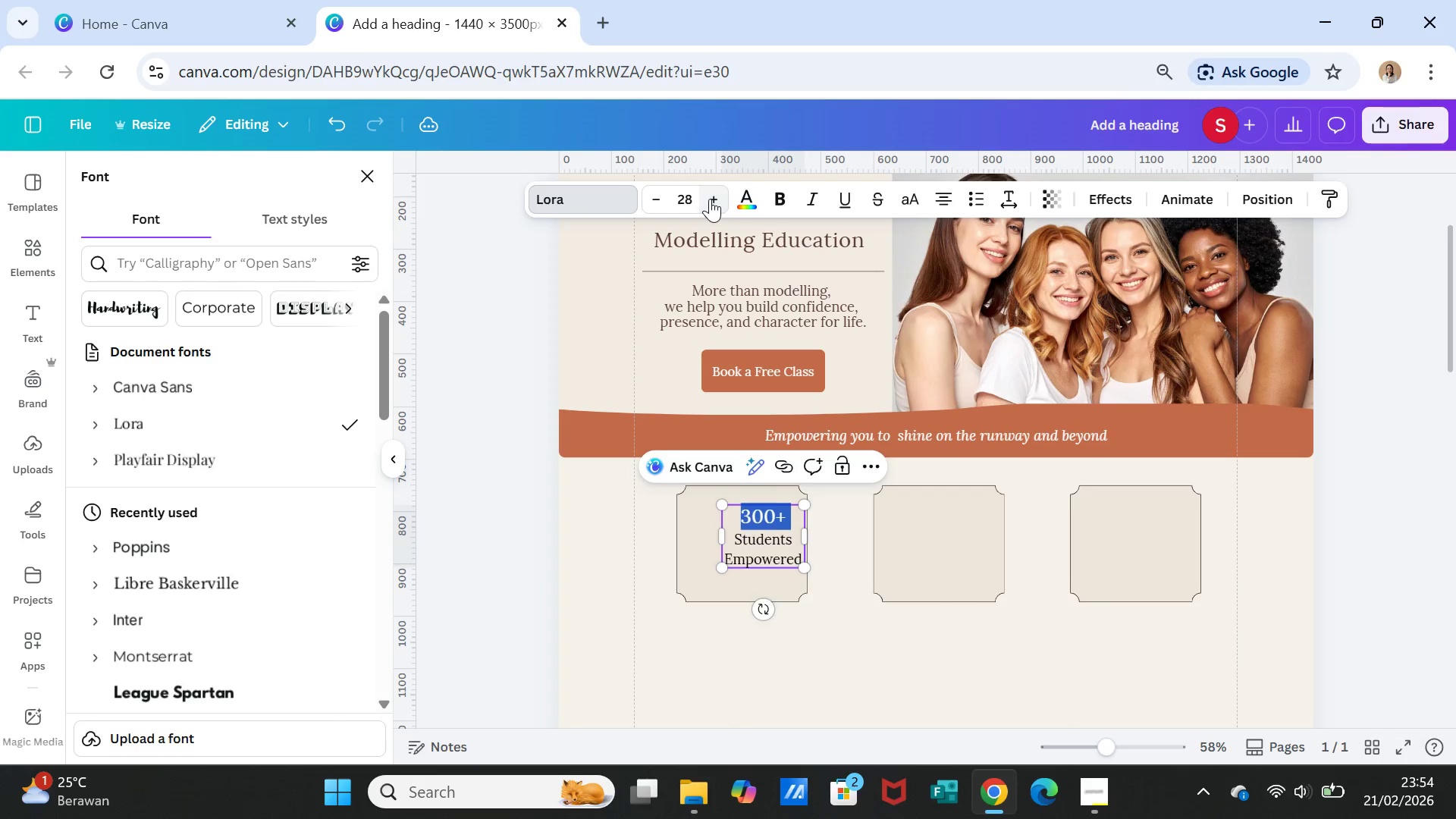 
triple_click([710, 199])
 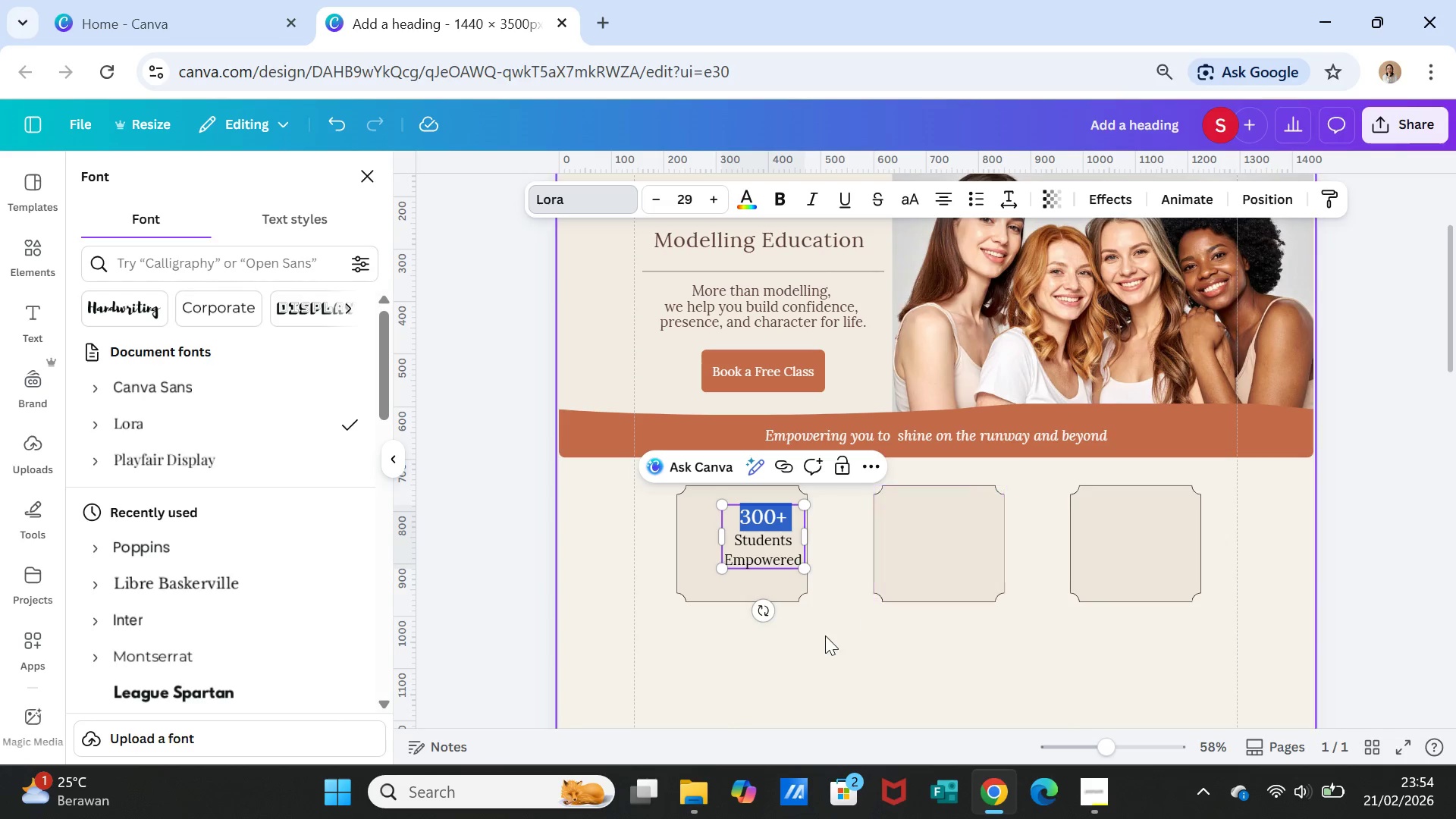 
left_click([825, 639])
 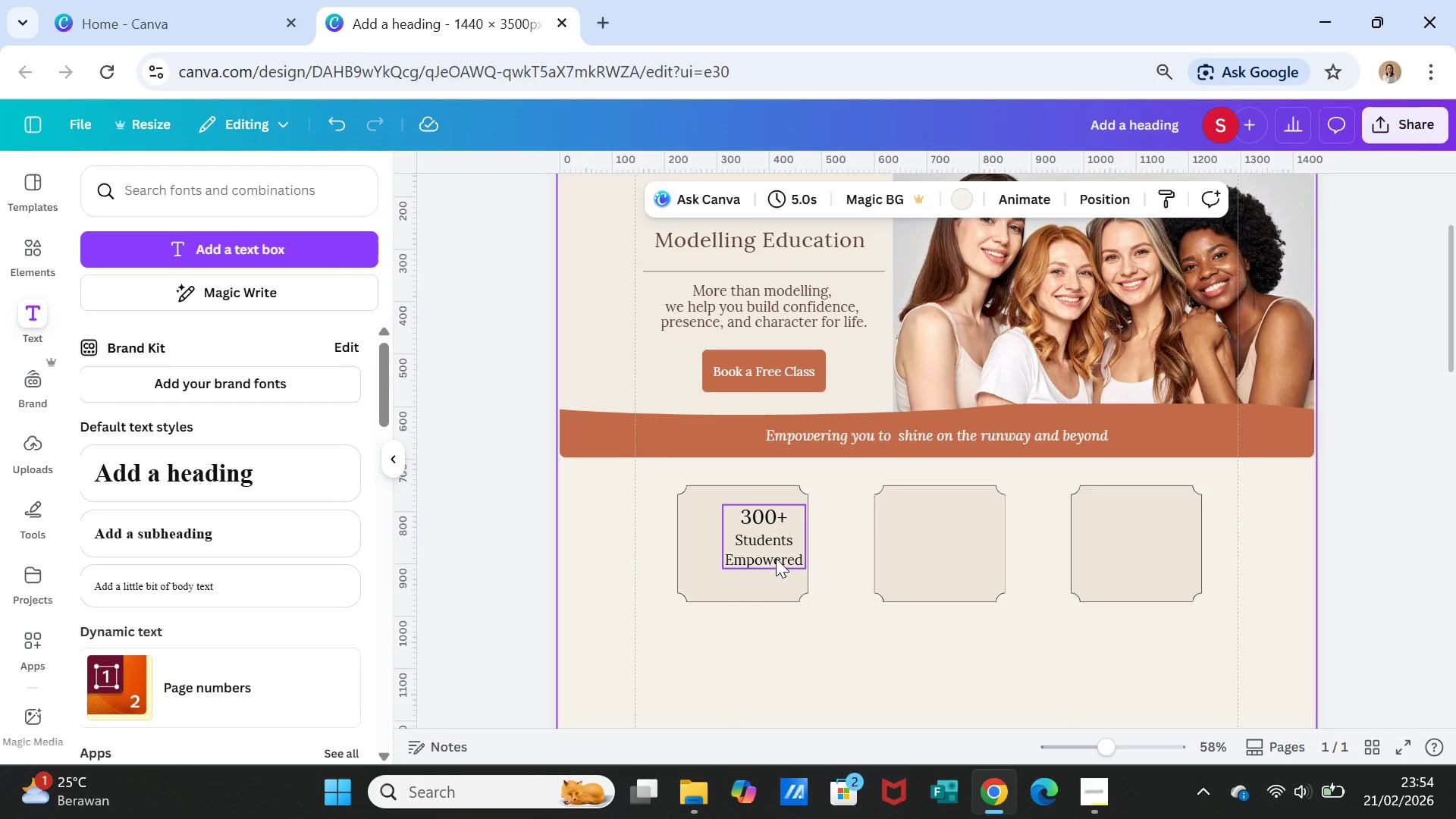 
left_click([774, 543])
 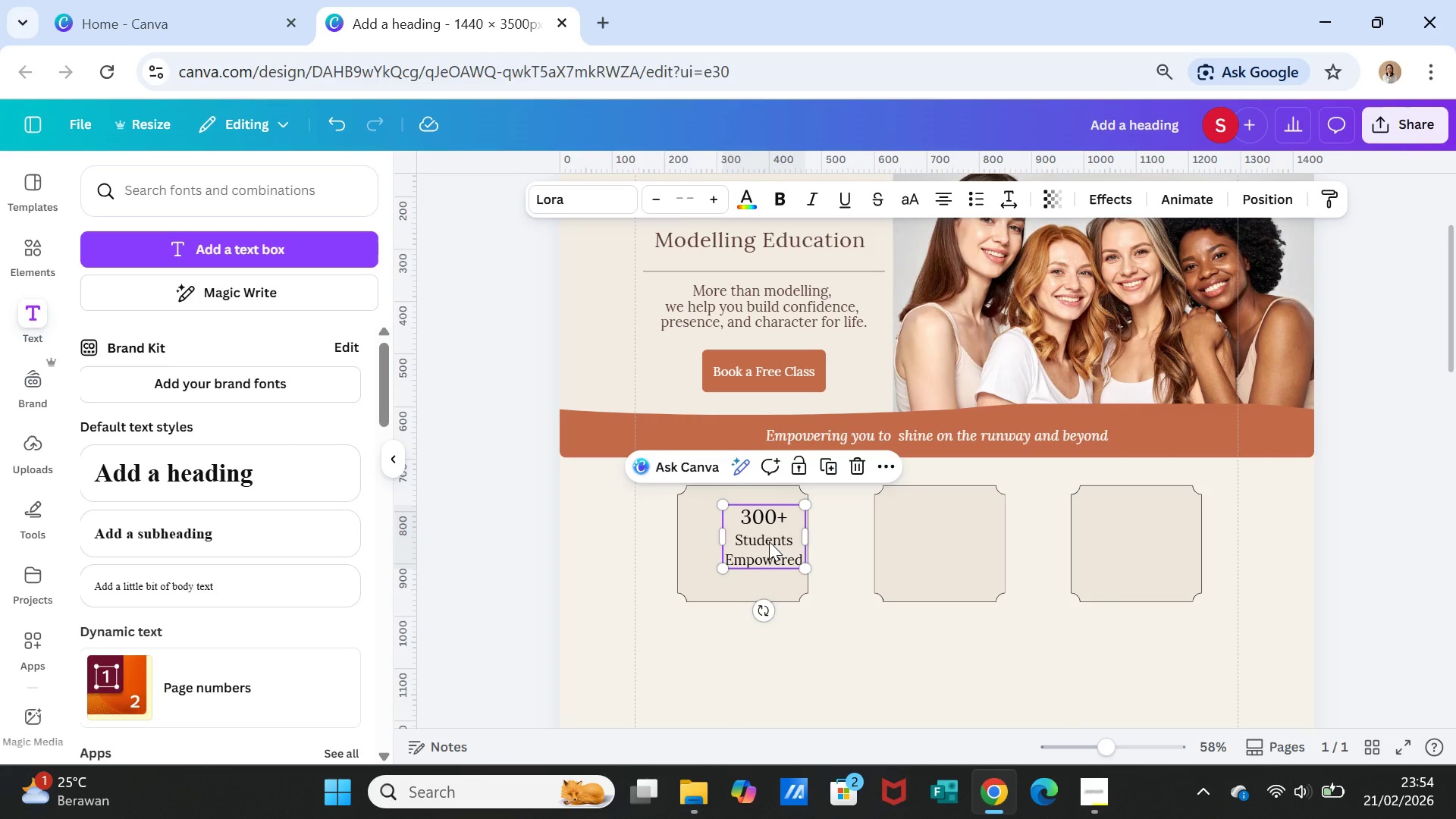 
double_click([767, 512])
 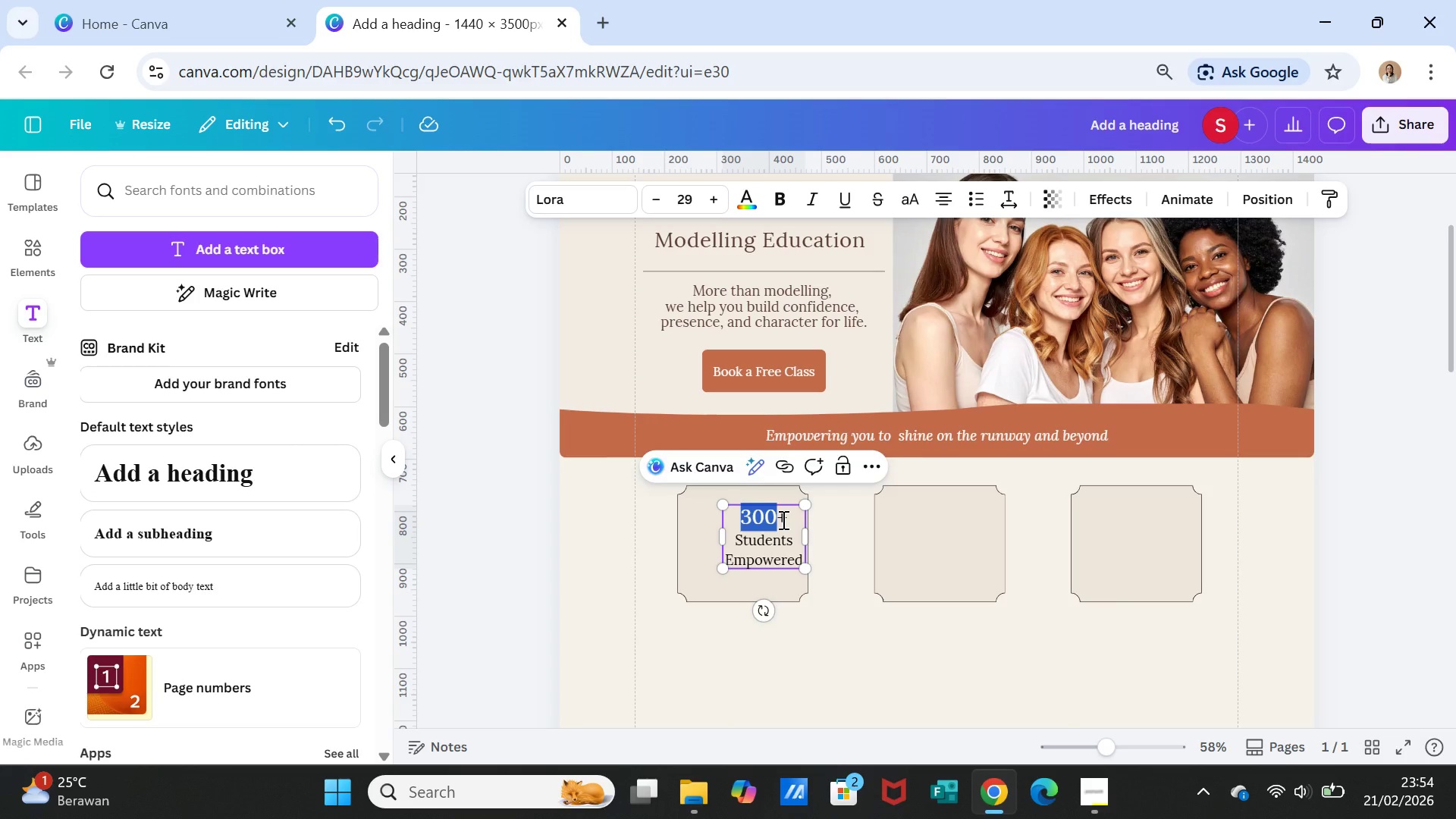 
double_click([782, 519])
 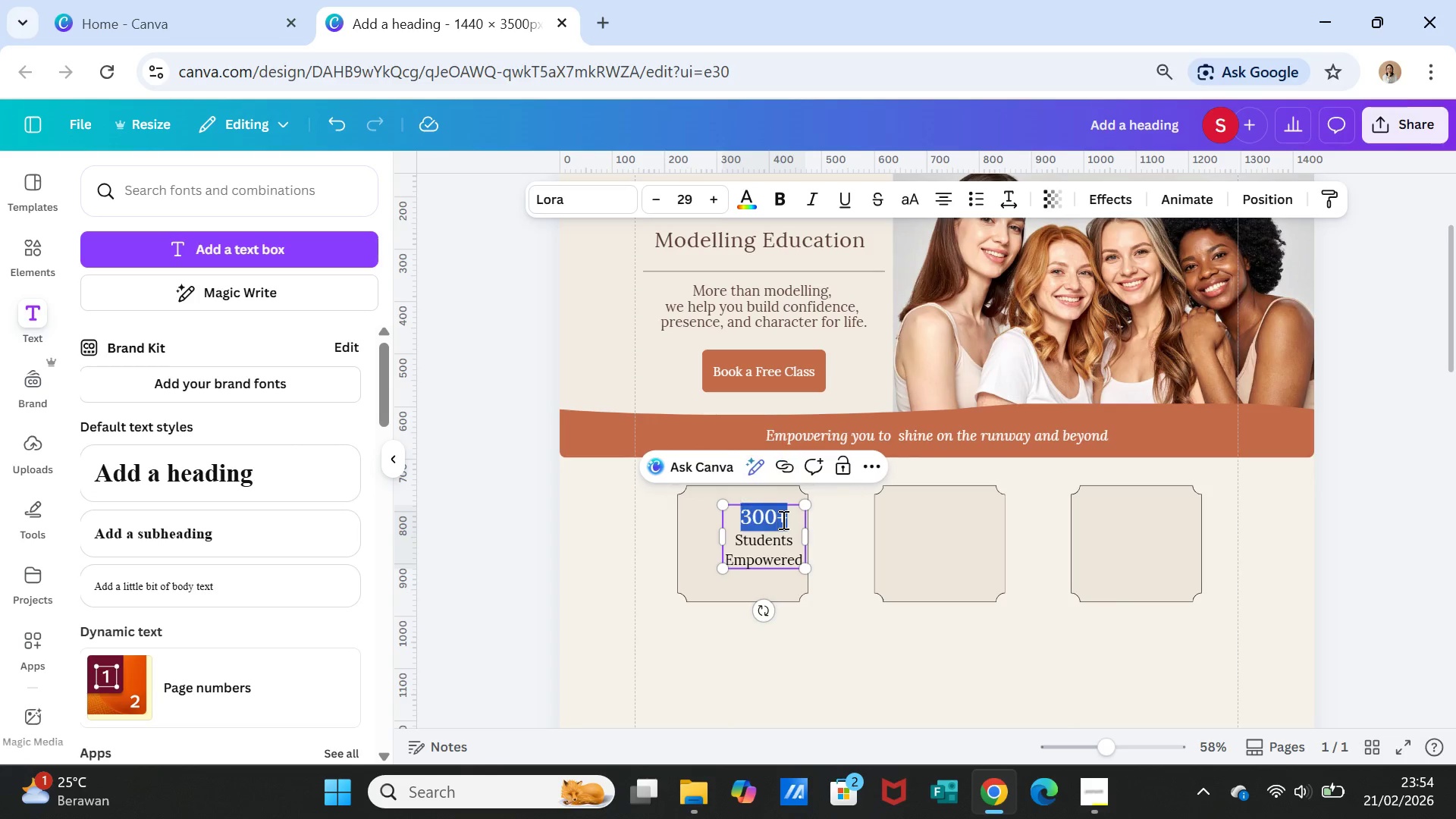 
triple_click([782, 519])
 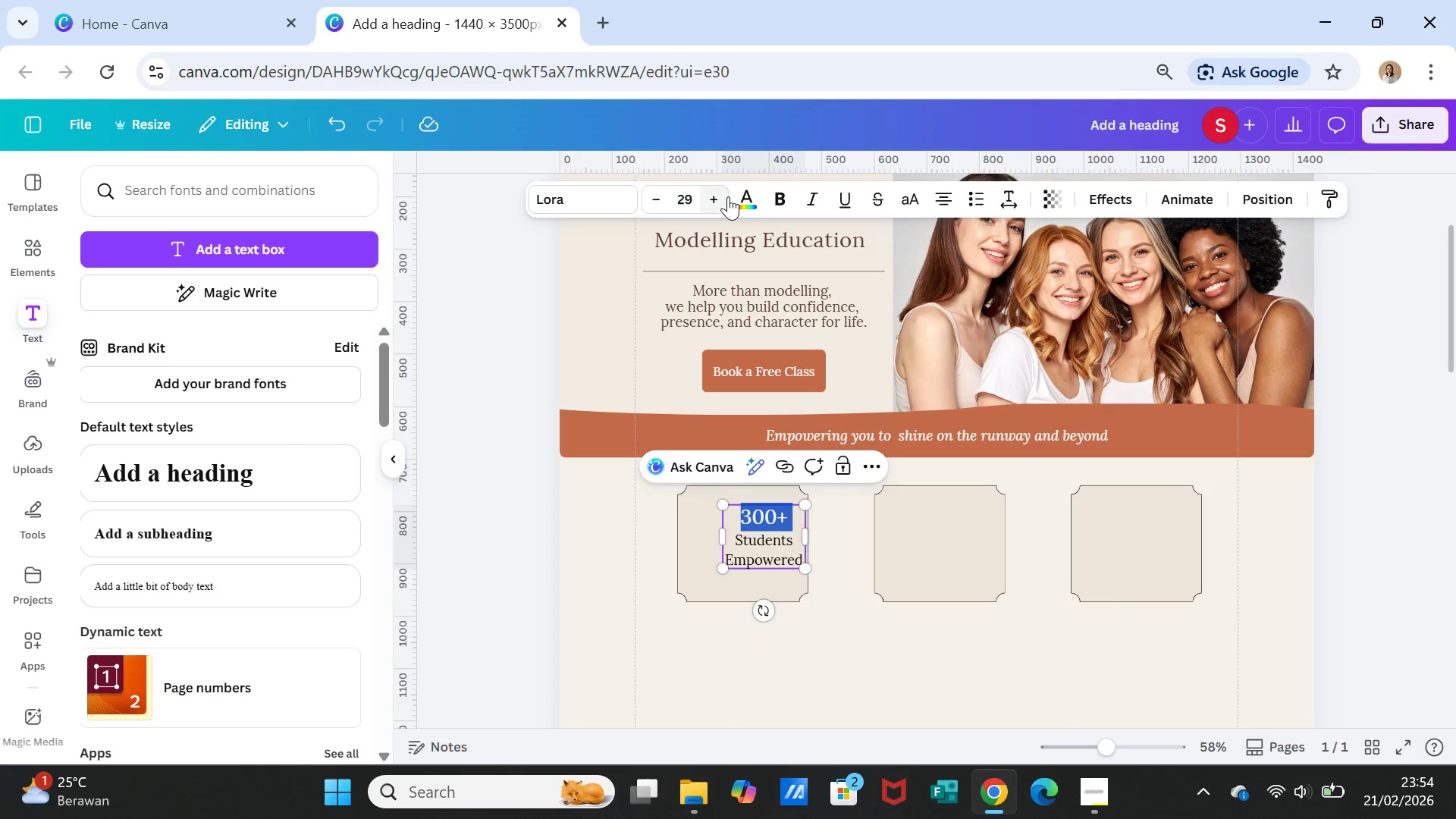 
left_click([742, 196])
 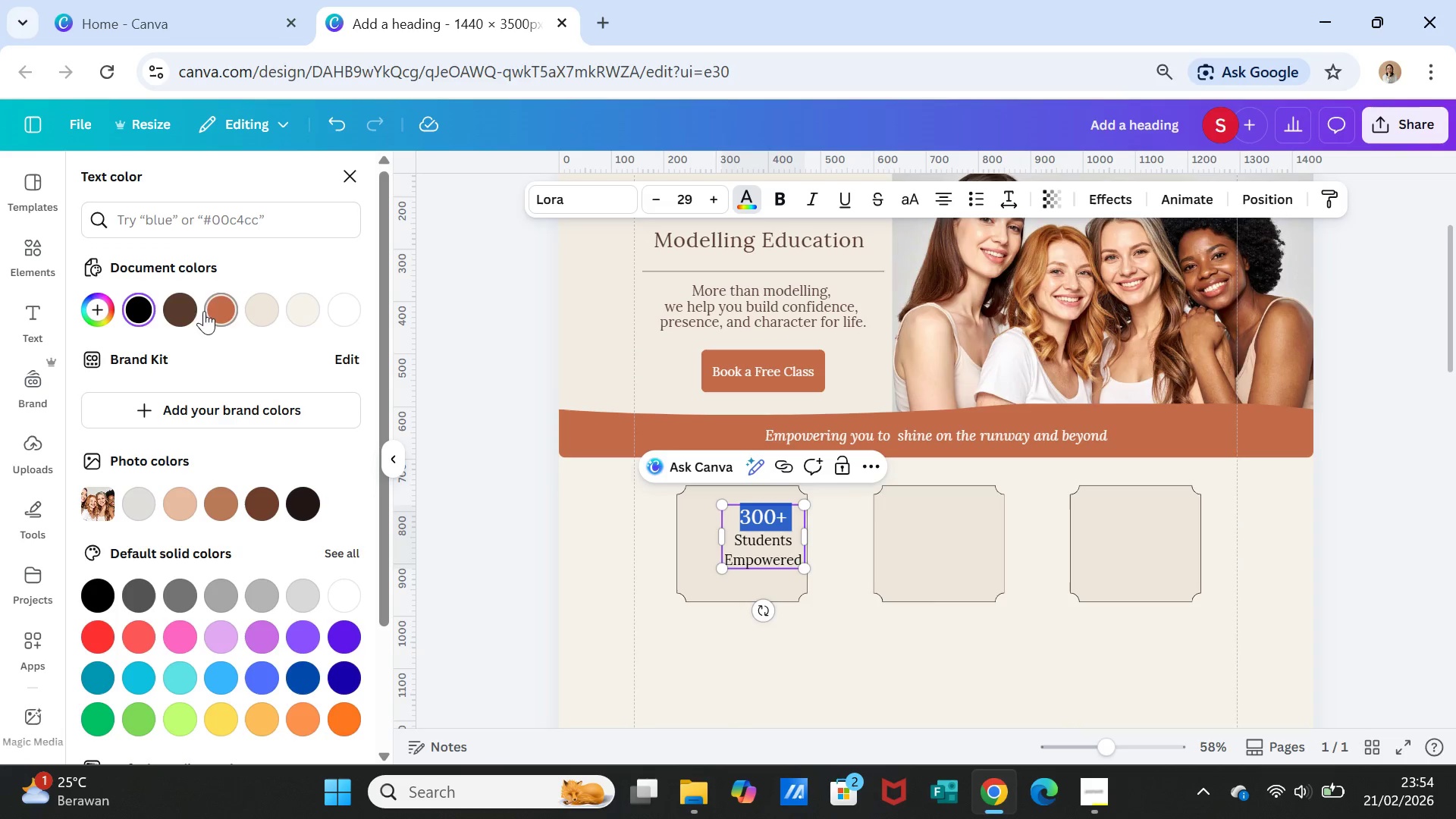 
left_click([182, 308])
 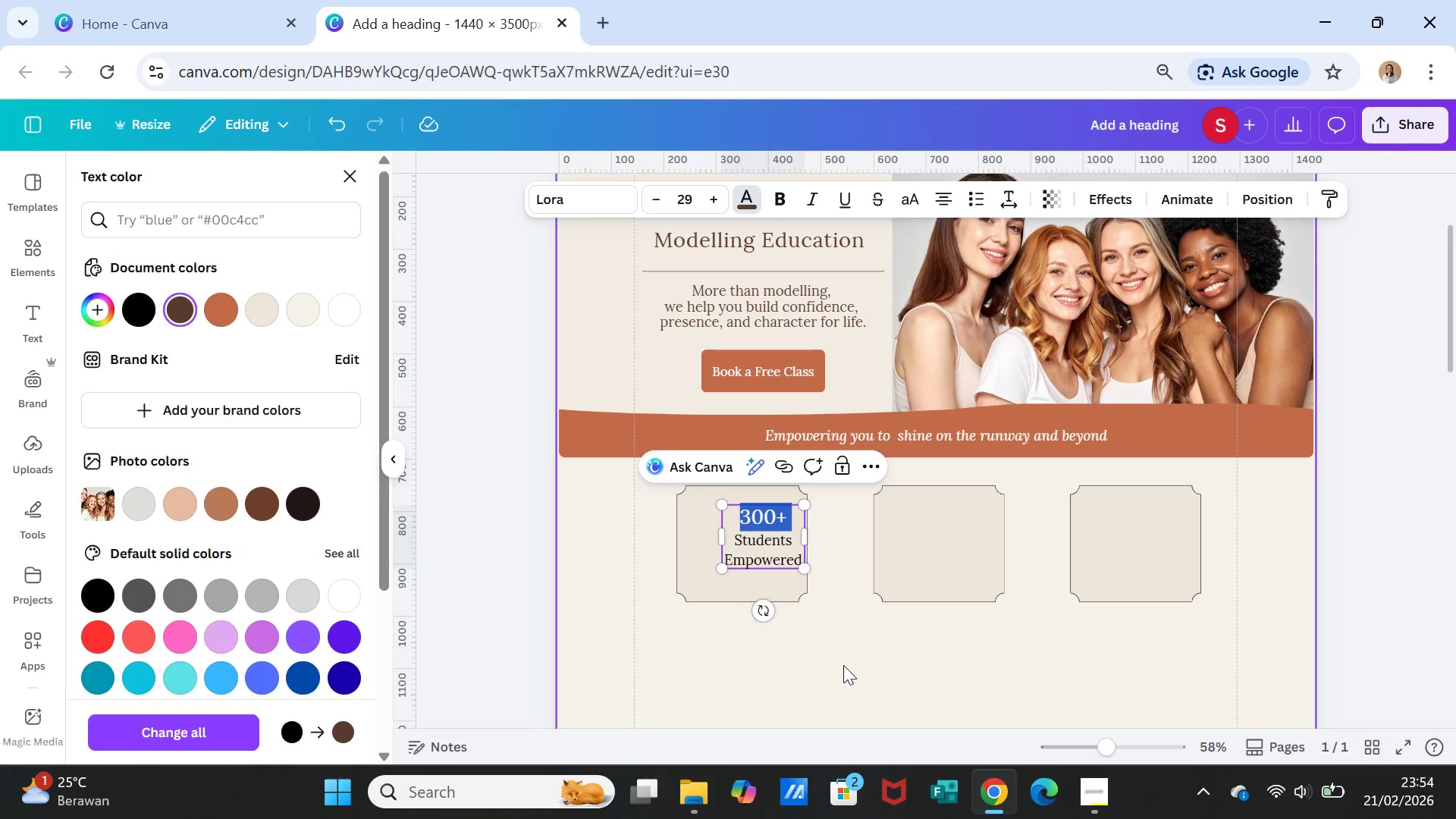 
left_click([843, 665])
 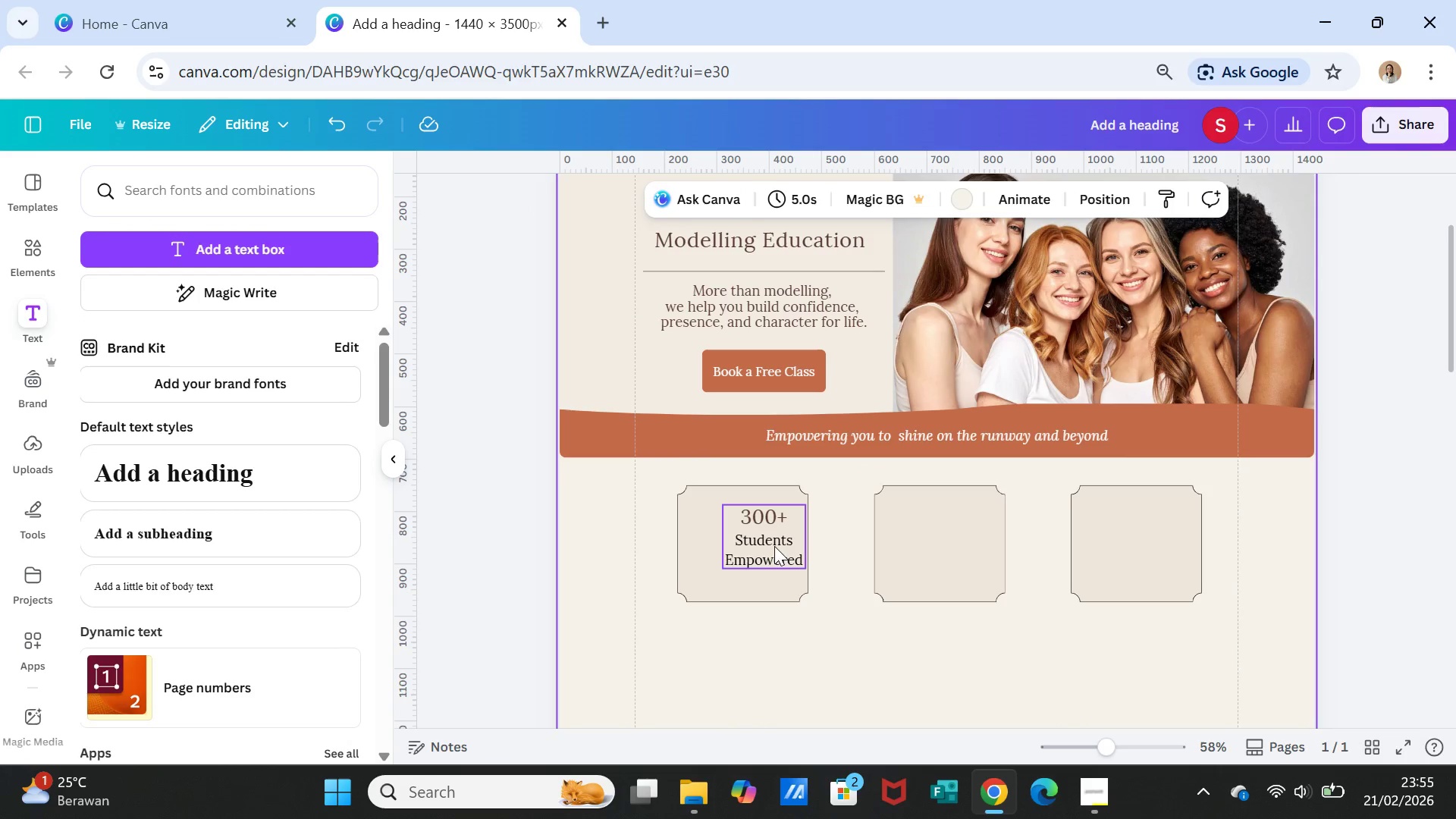 
double_click([774, 542])
 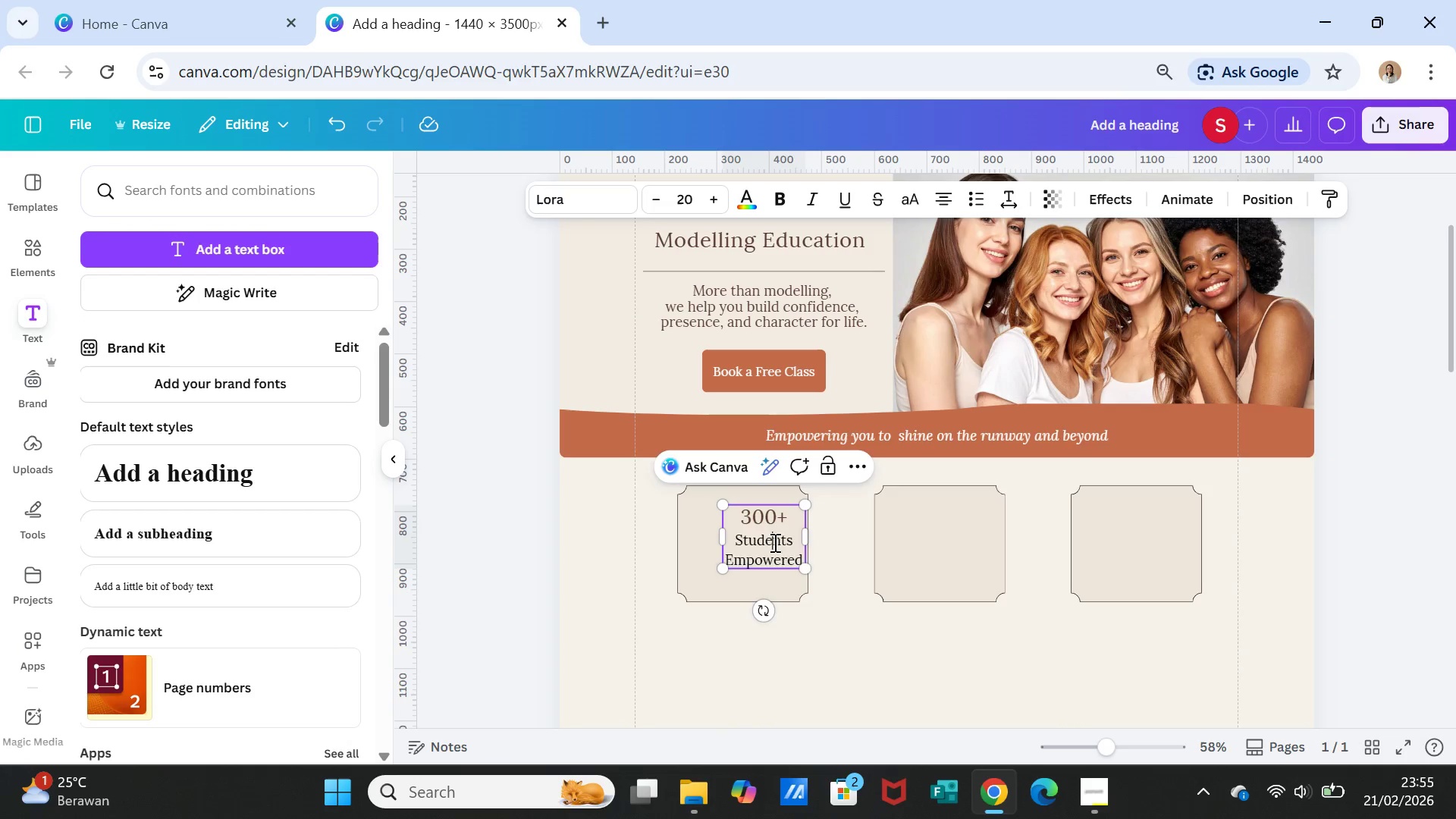 
triple_click([774, 542])
 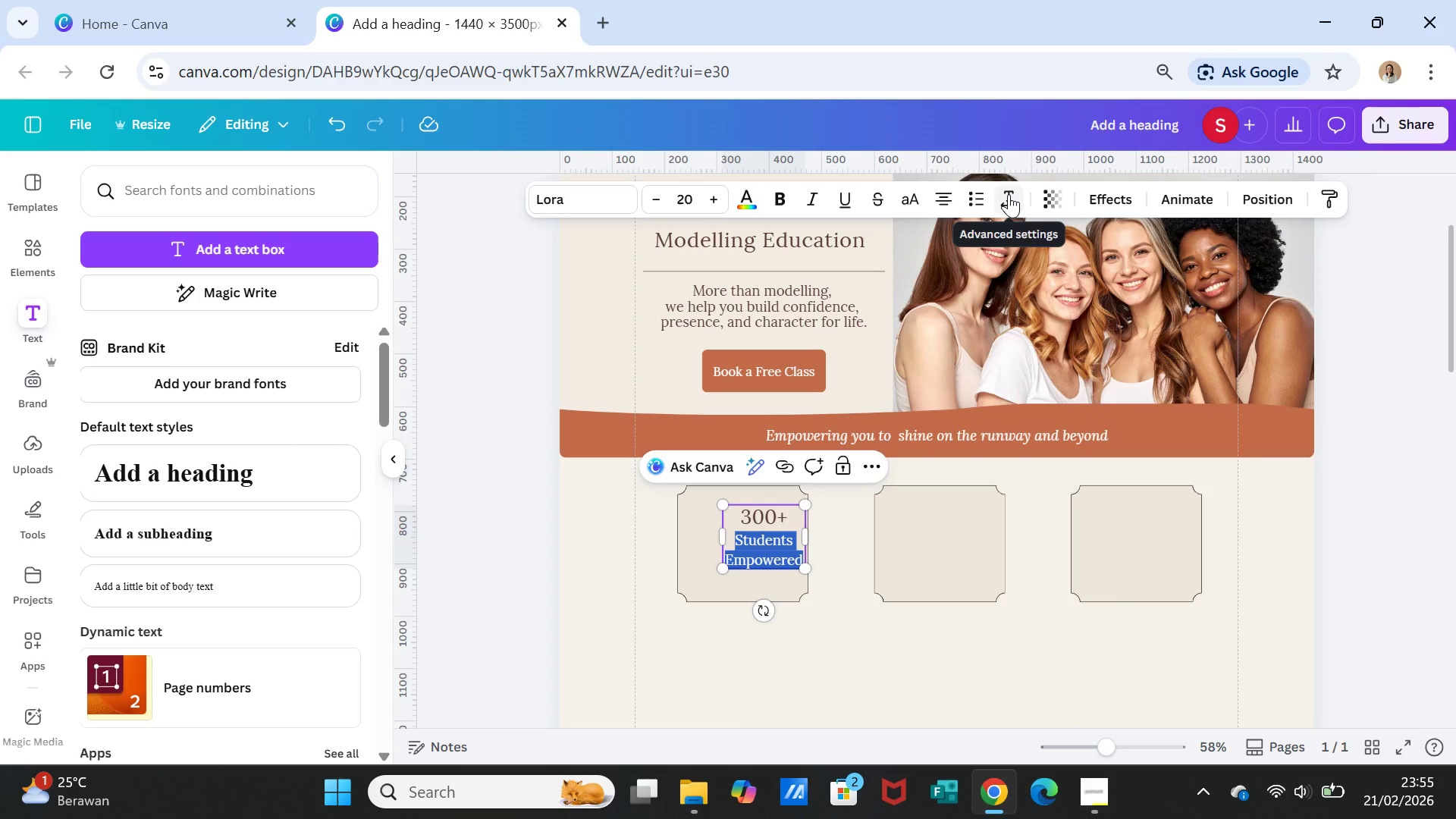 
left_click([1009, 194])
 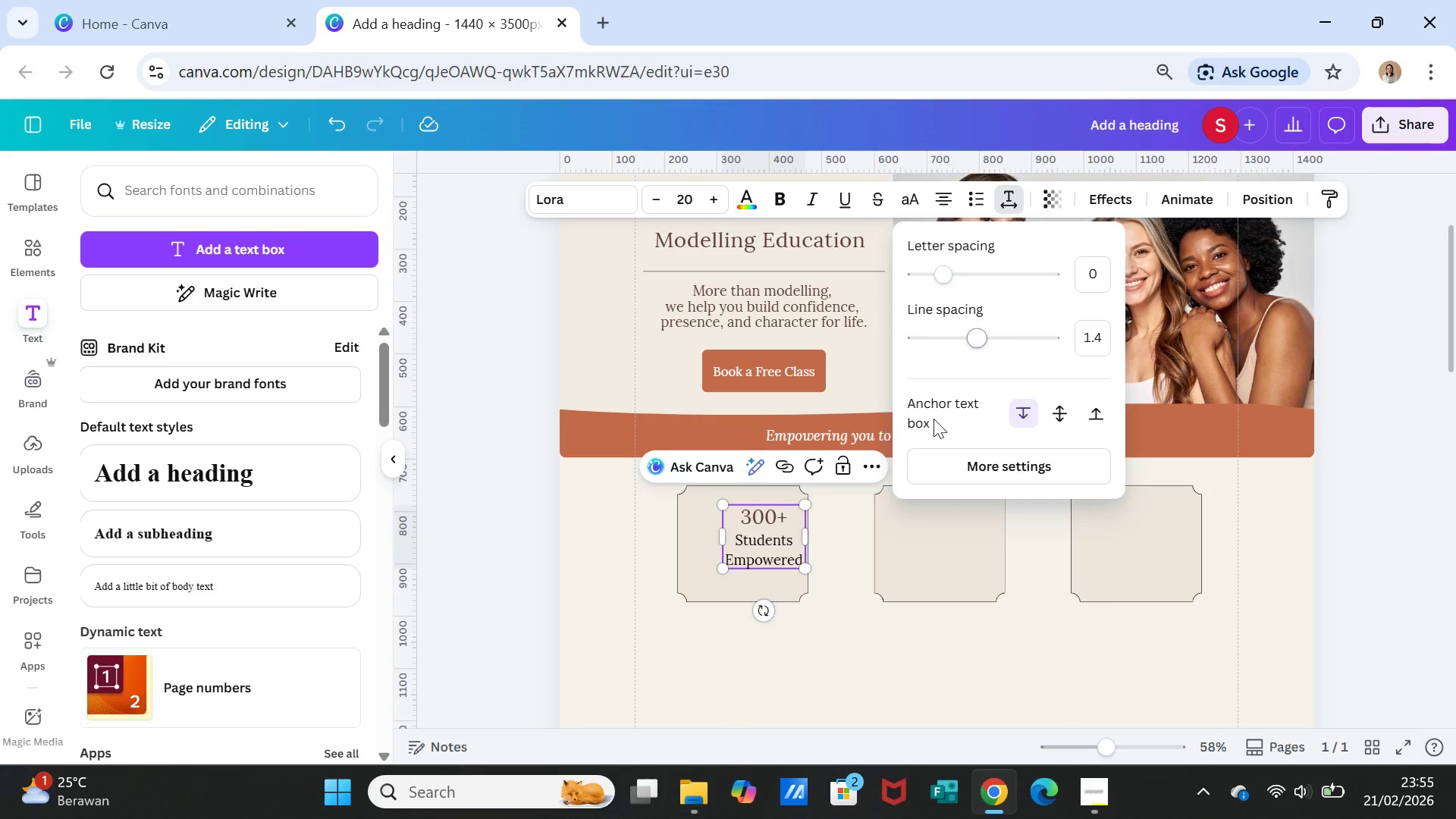 
left_click([886, 667])
 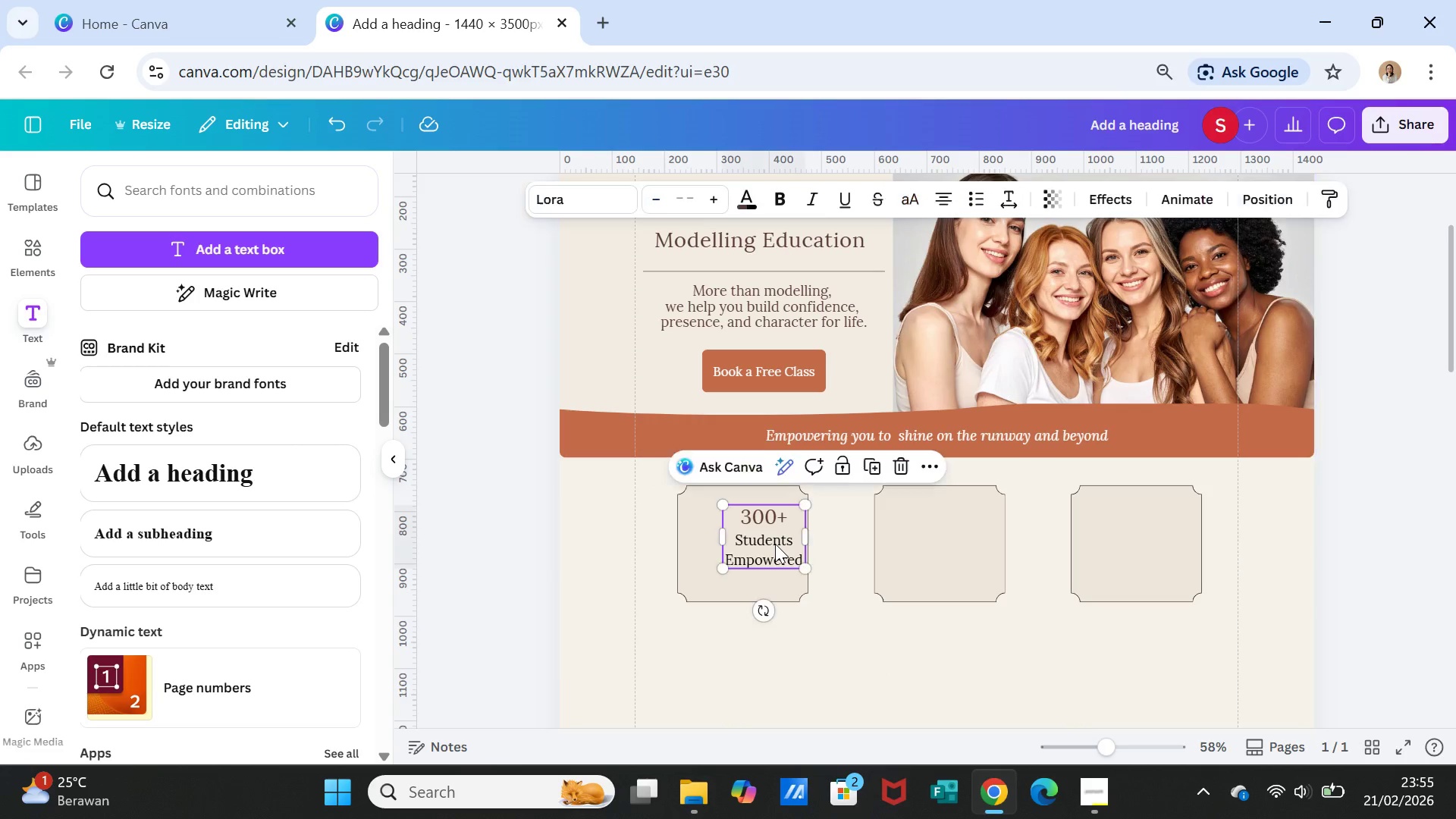 
double_click([775, 544])
 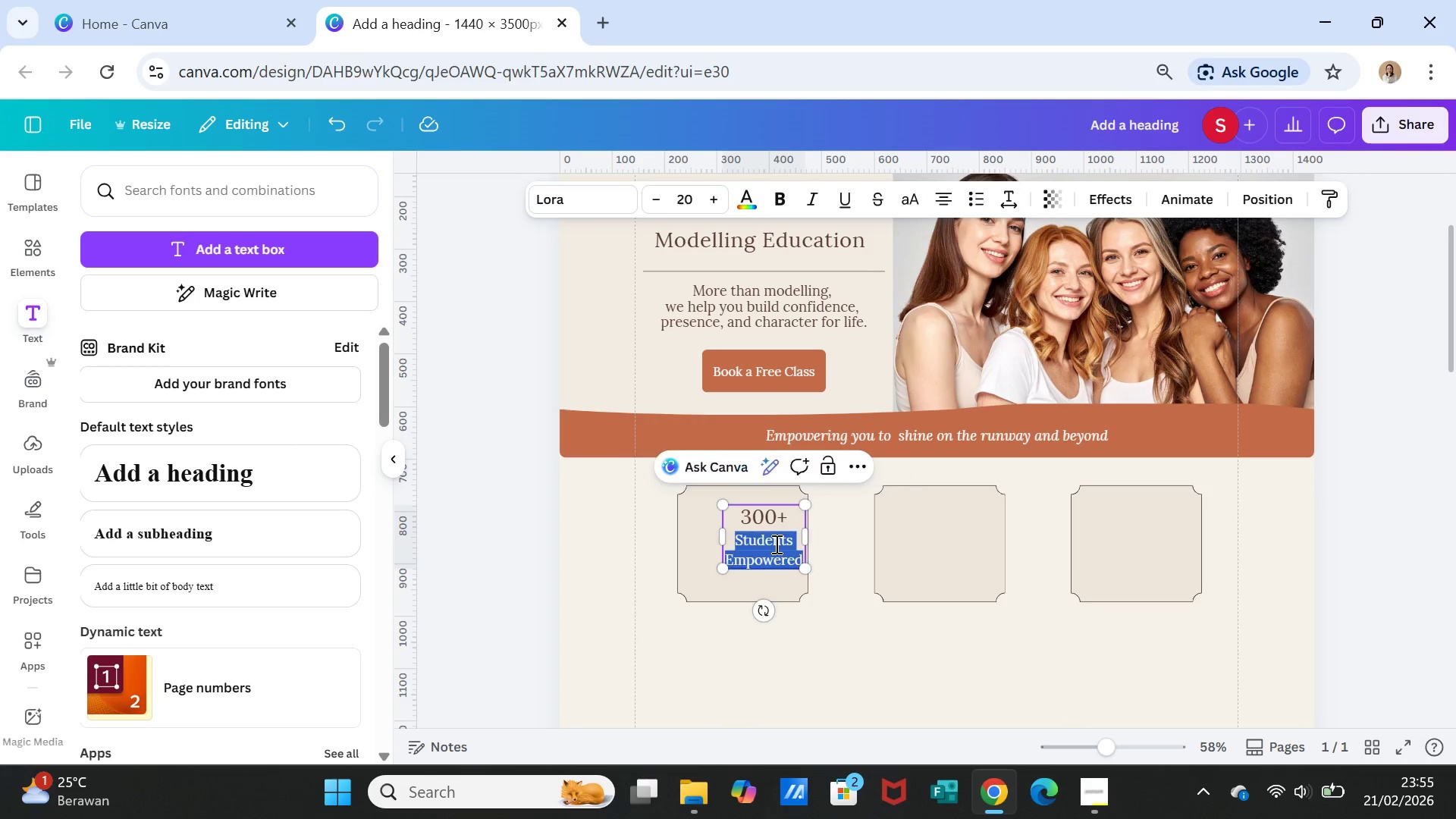 
triple_click([775, 544])
 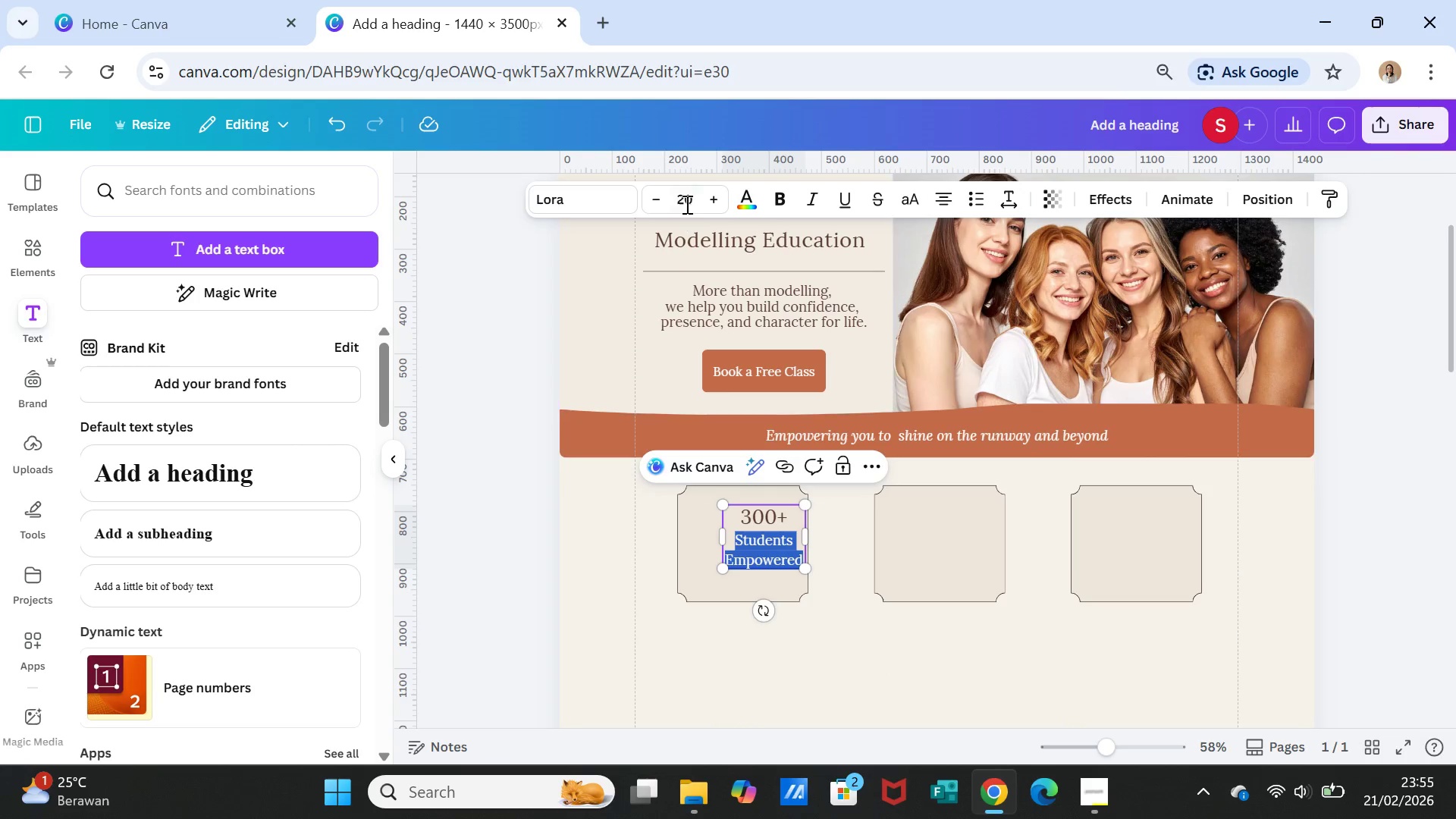 
left_click([686, 202])
 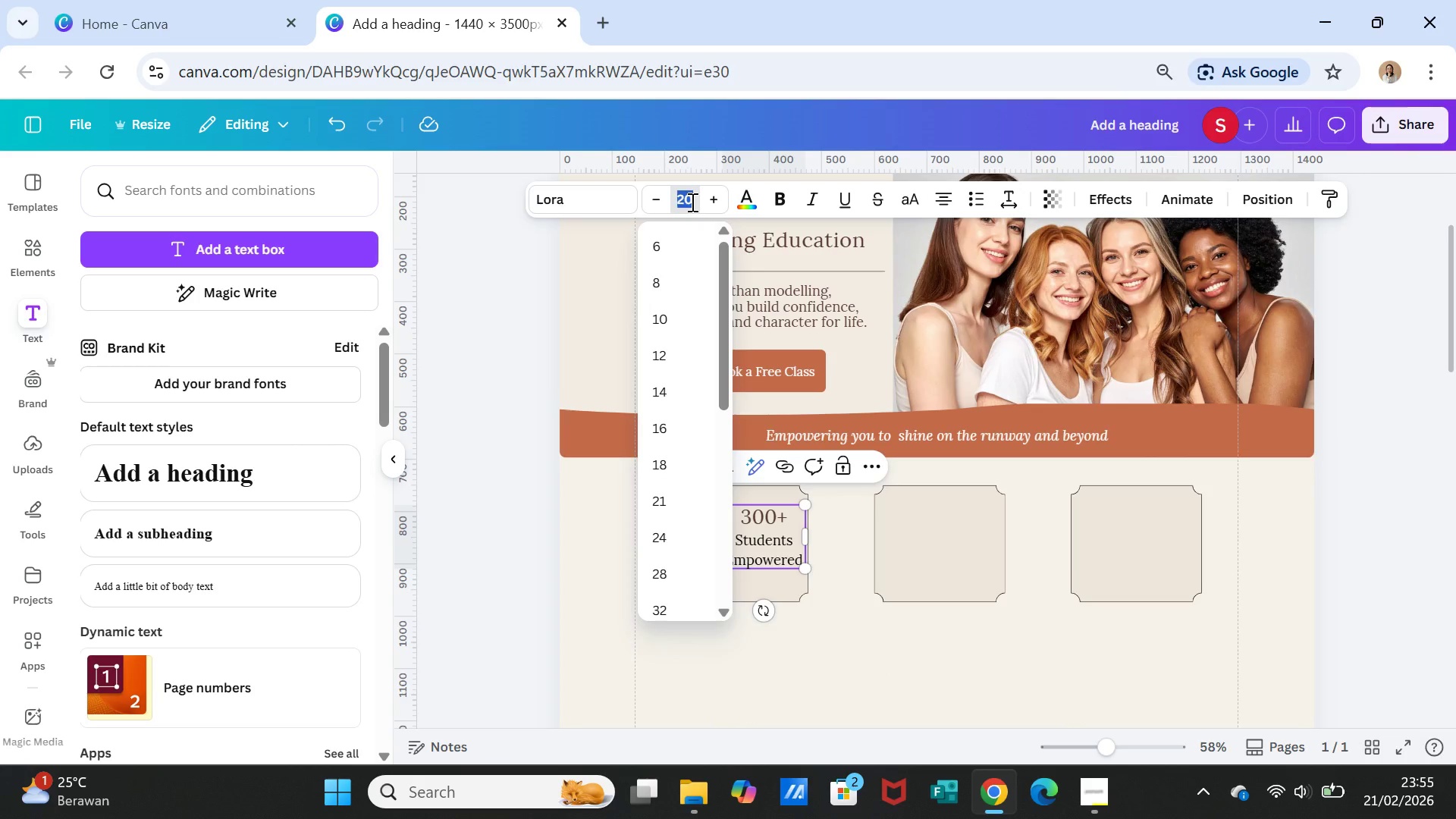 
type(15)
 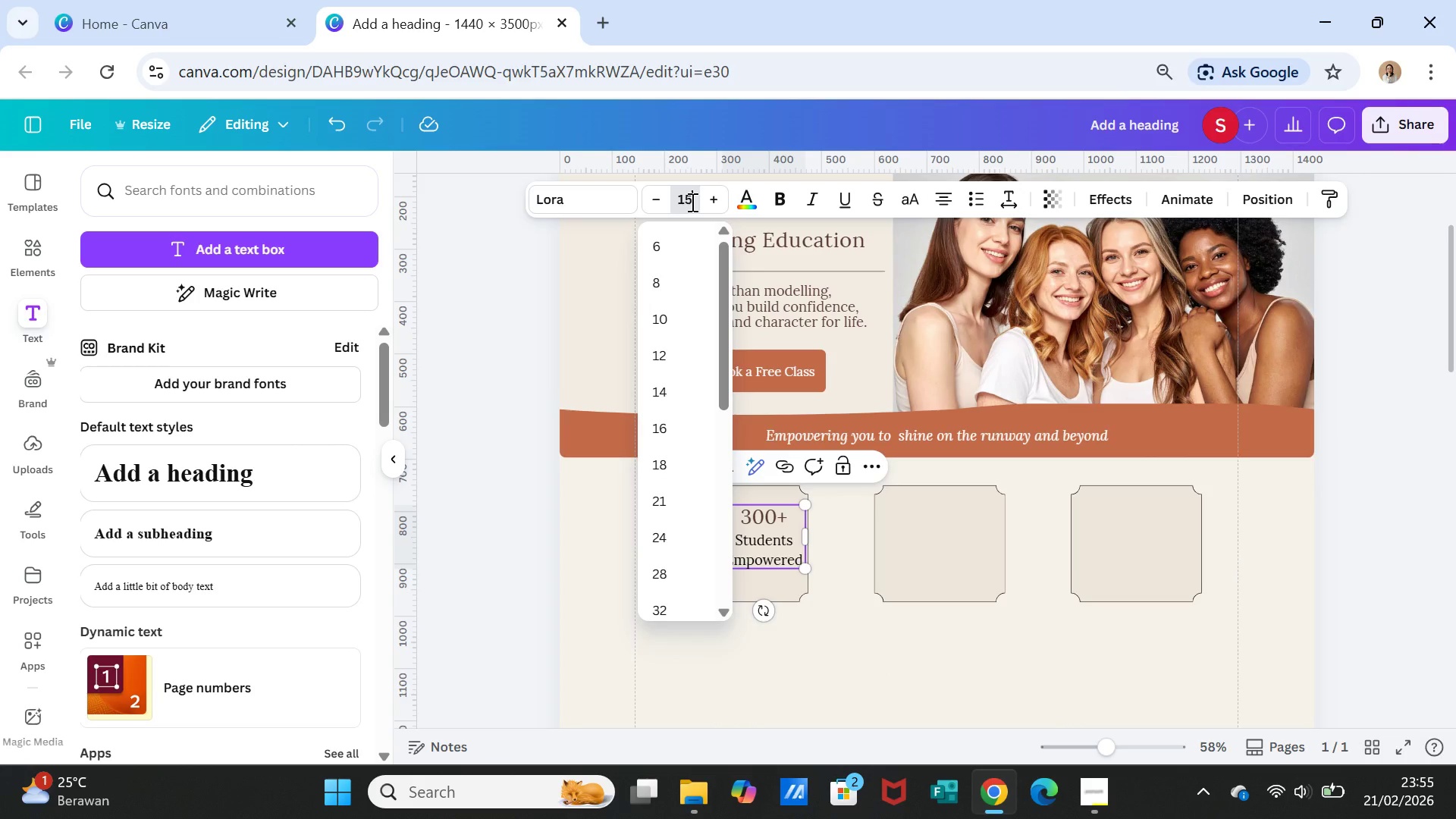 
key(Enter)
 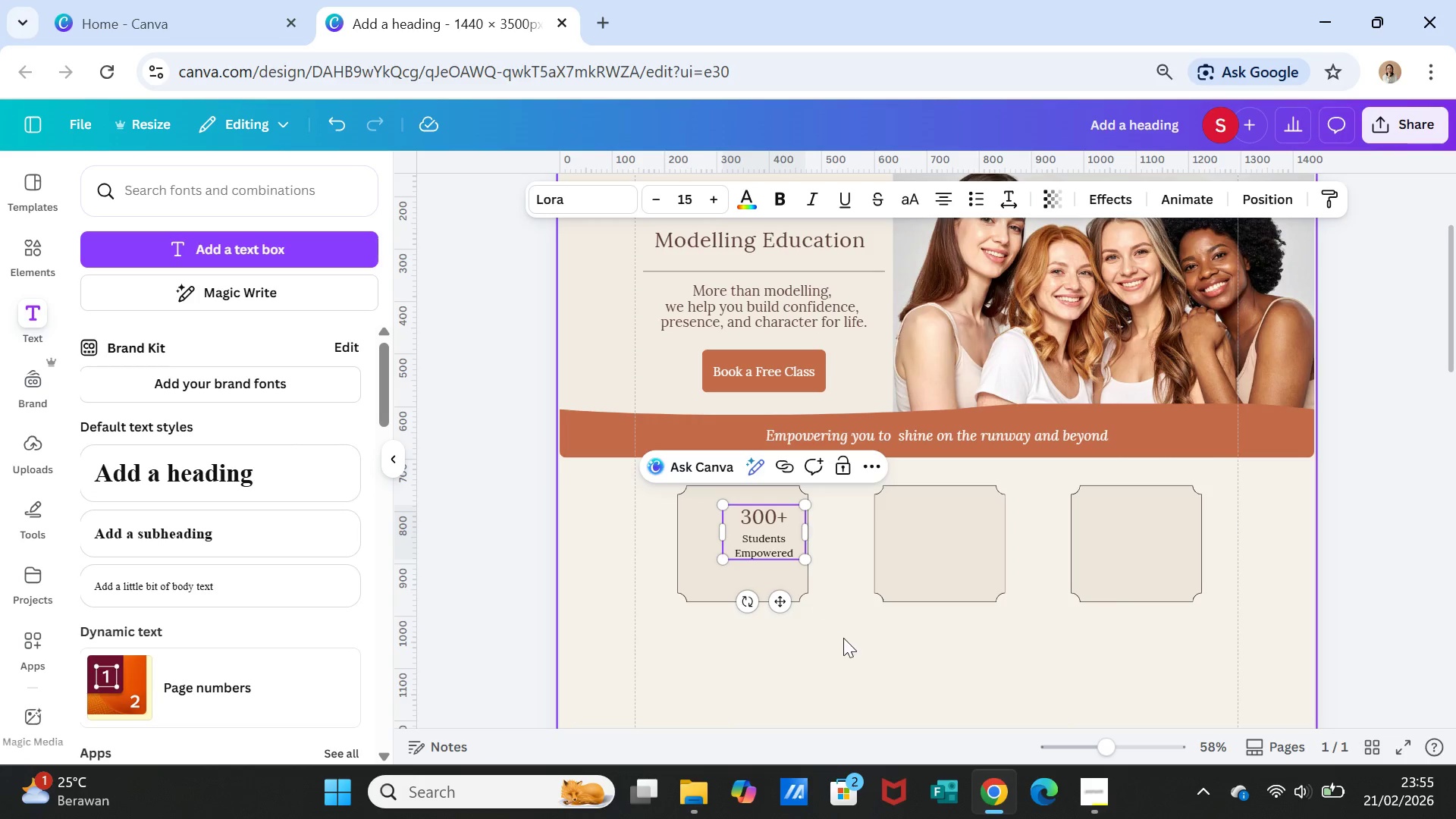 
left_click([848, 648])
 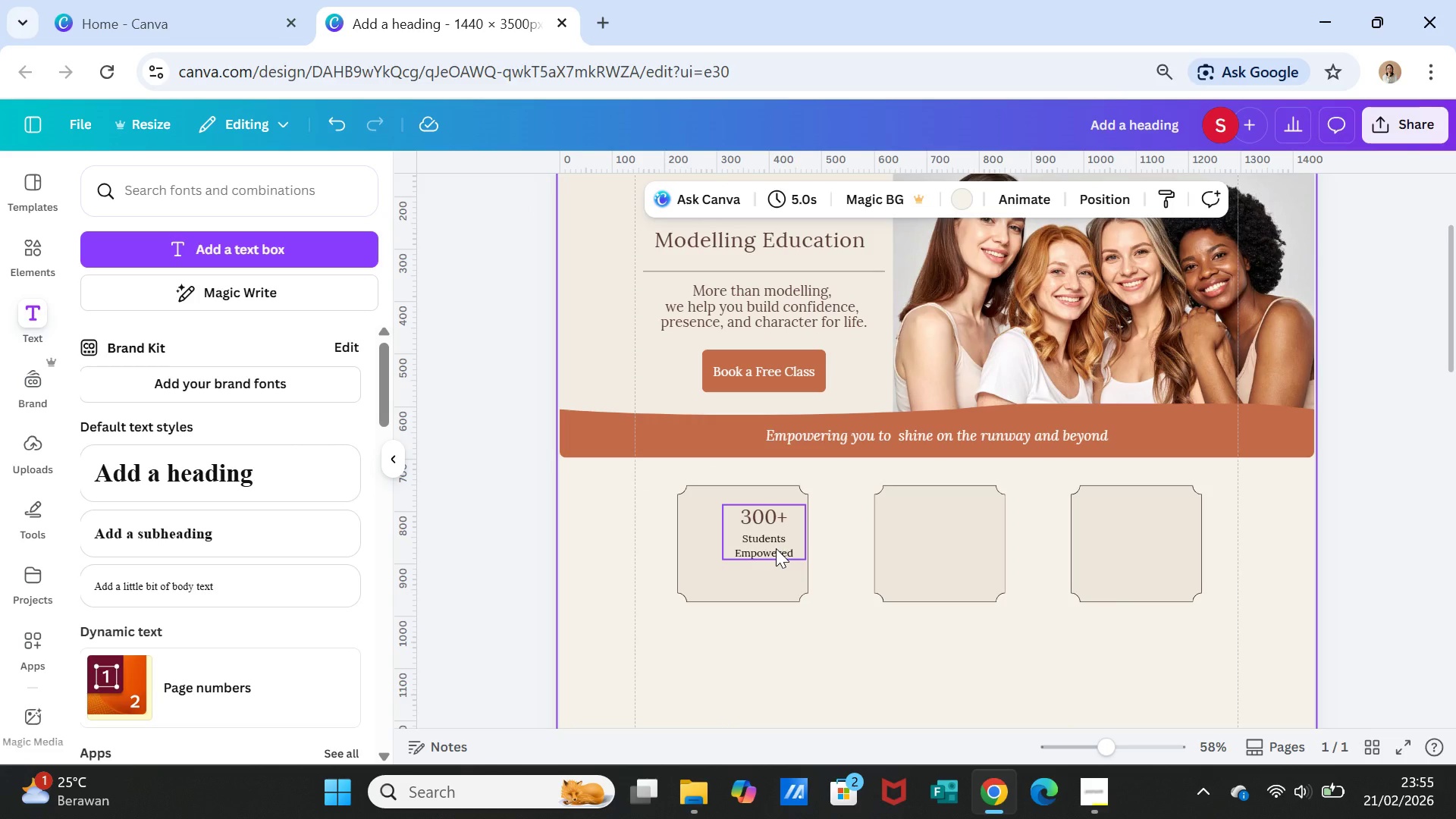 
left_click([776, 548])
 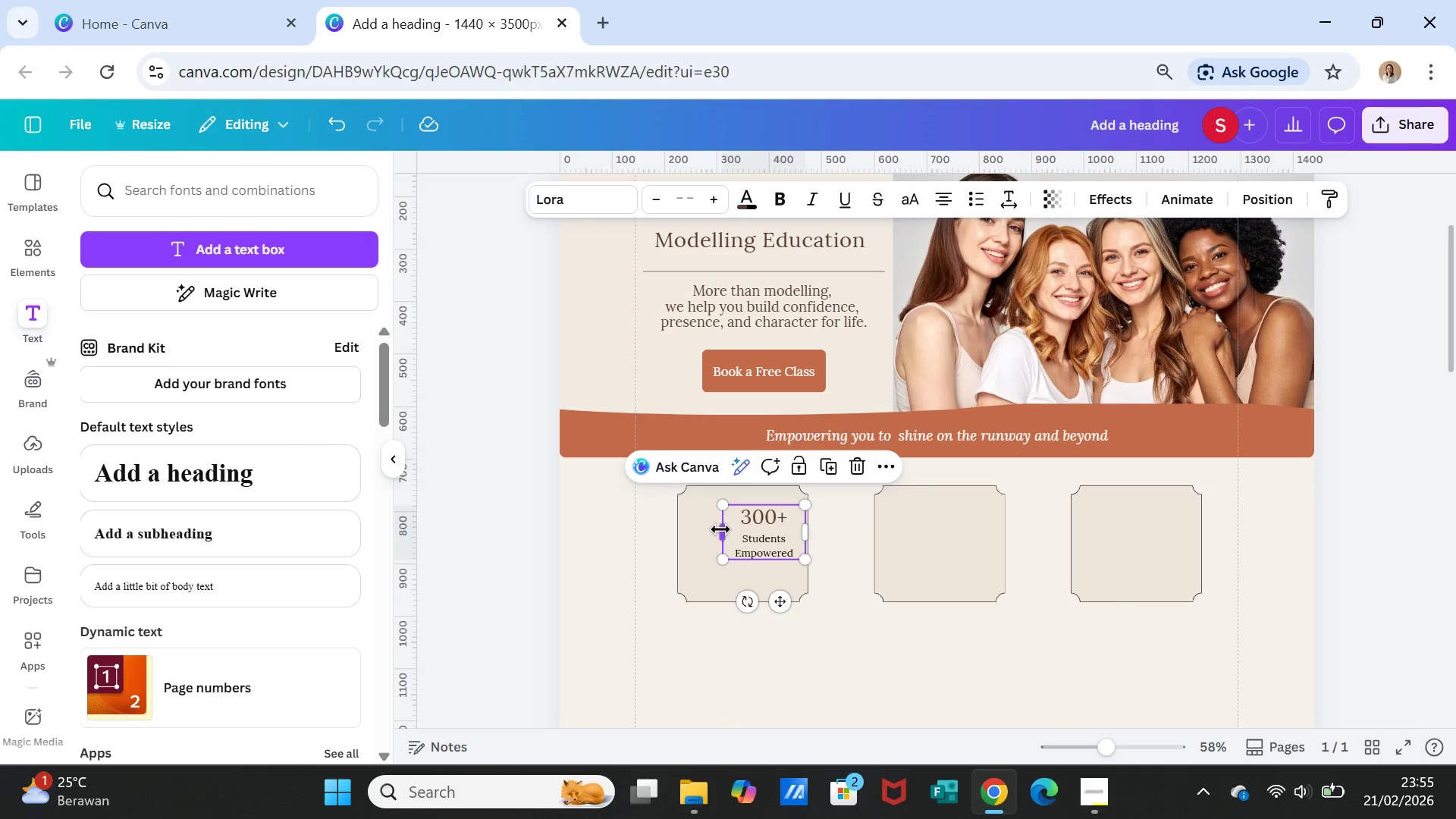 
left_click_drag(start_coordinate=[720, 529], to_coordinate=[690, 530])
 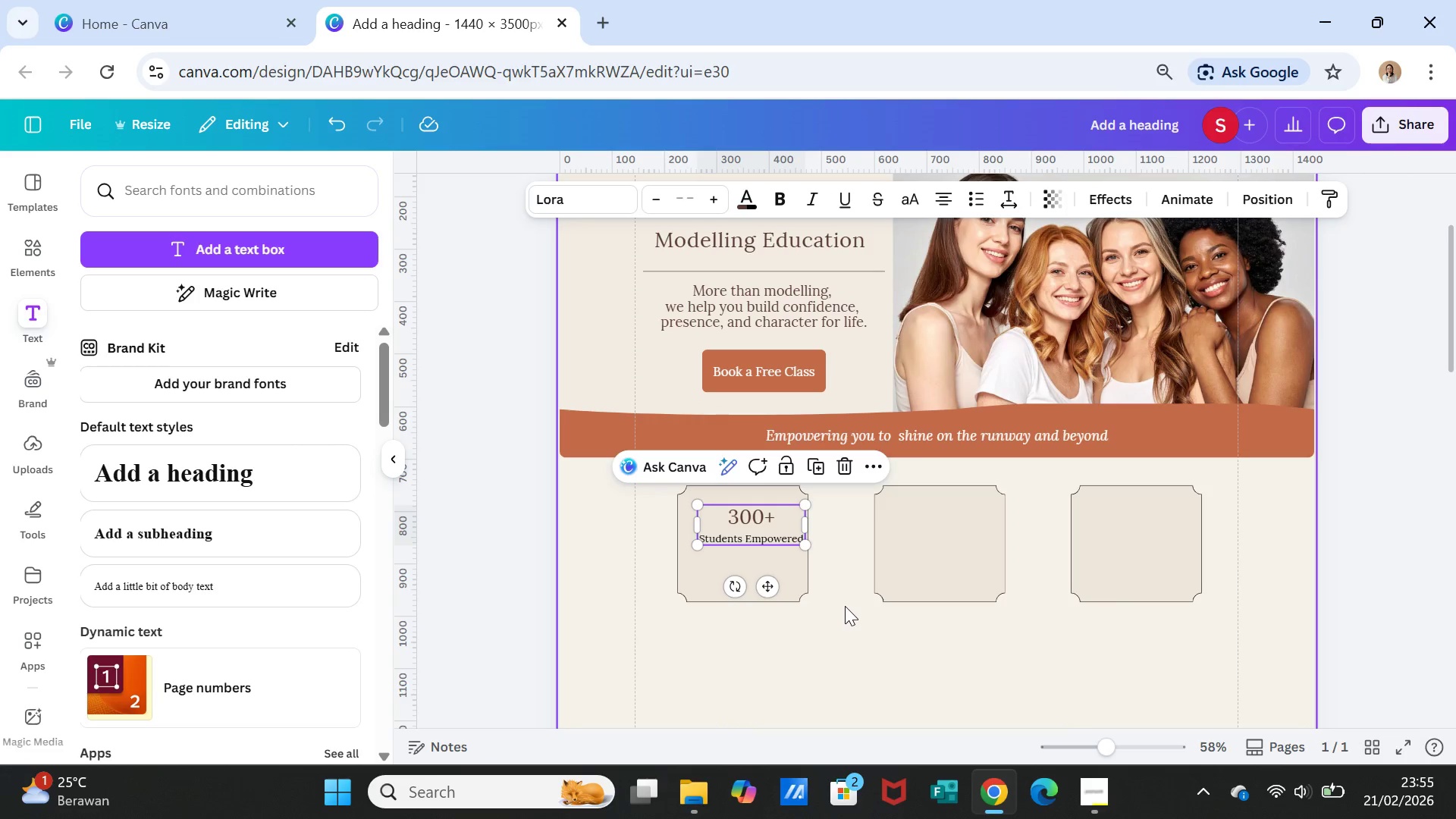 
left_click([845, 606])
 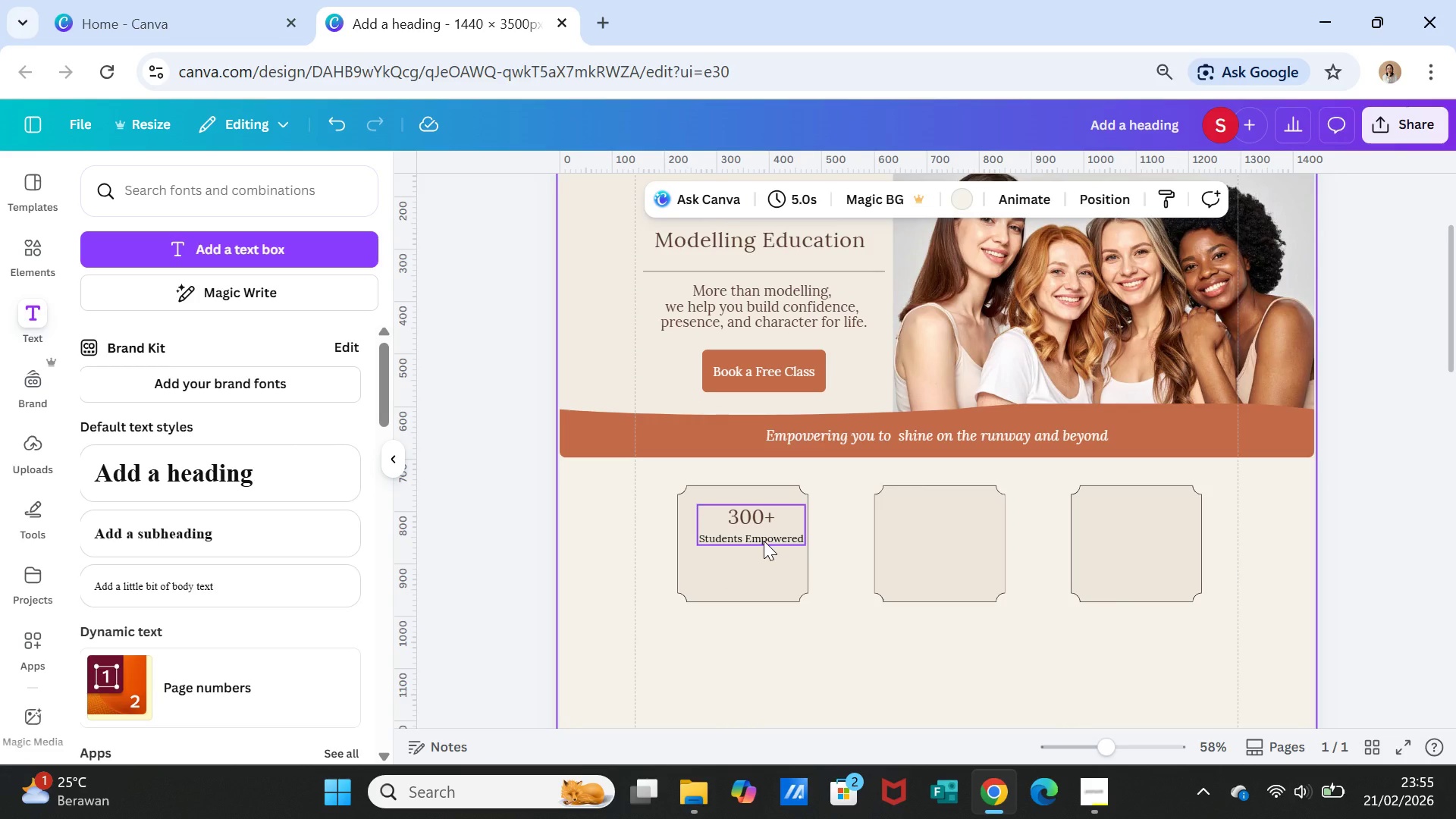 
left_click_drag(start_coordinate=[764, 541], to_coordinate=[755, 575])
 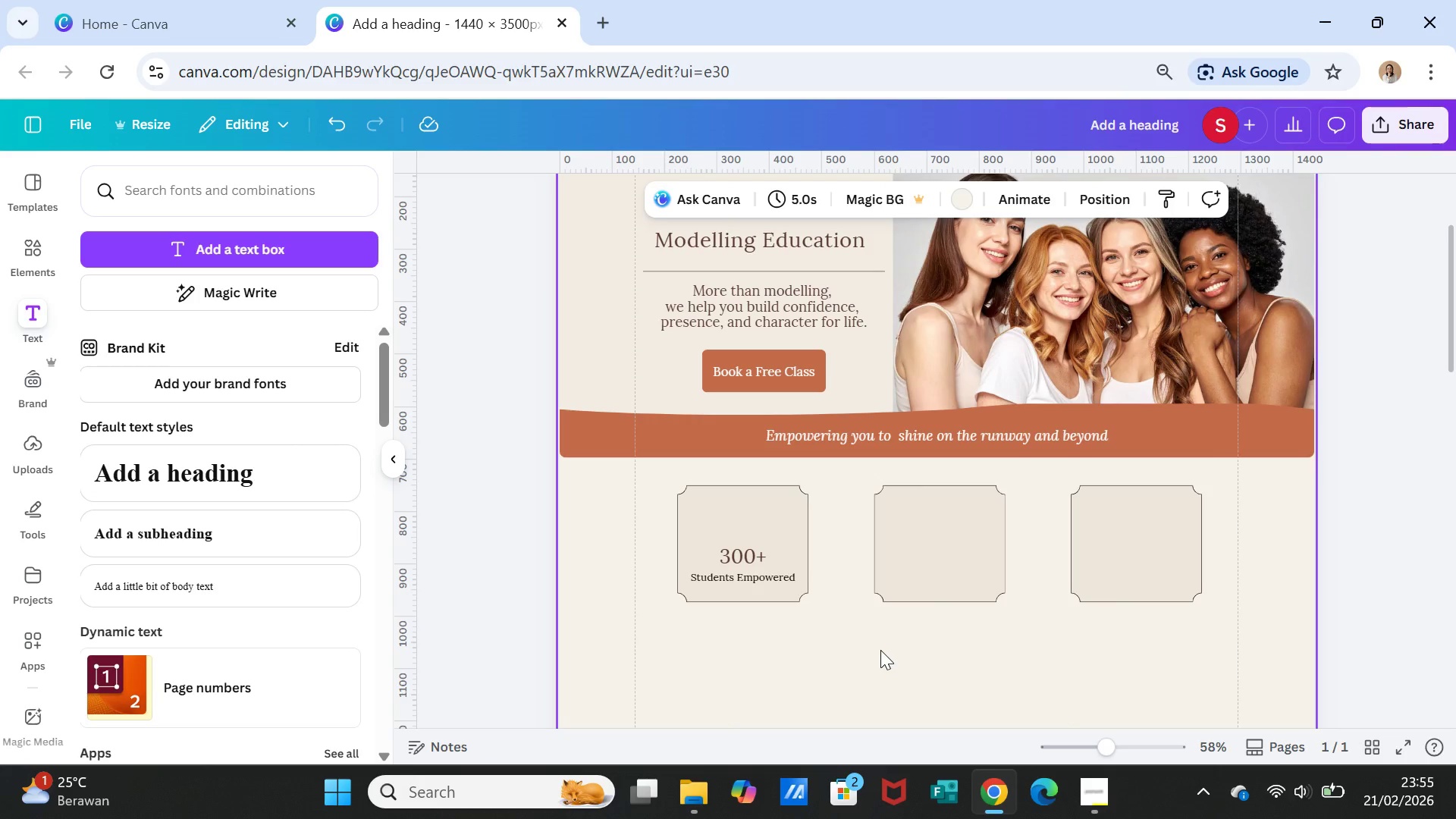 
wait(6.67)
 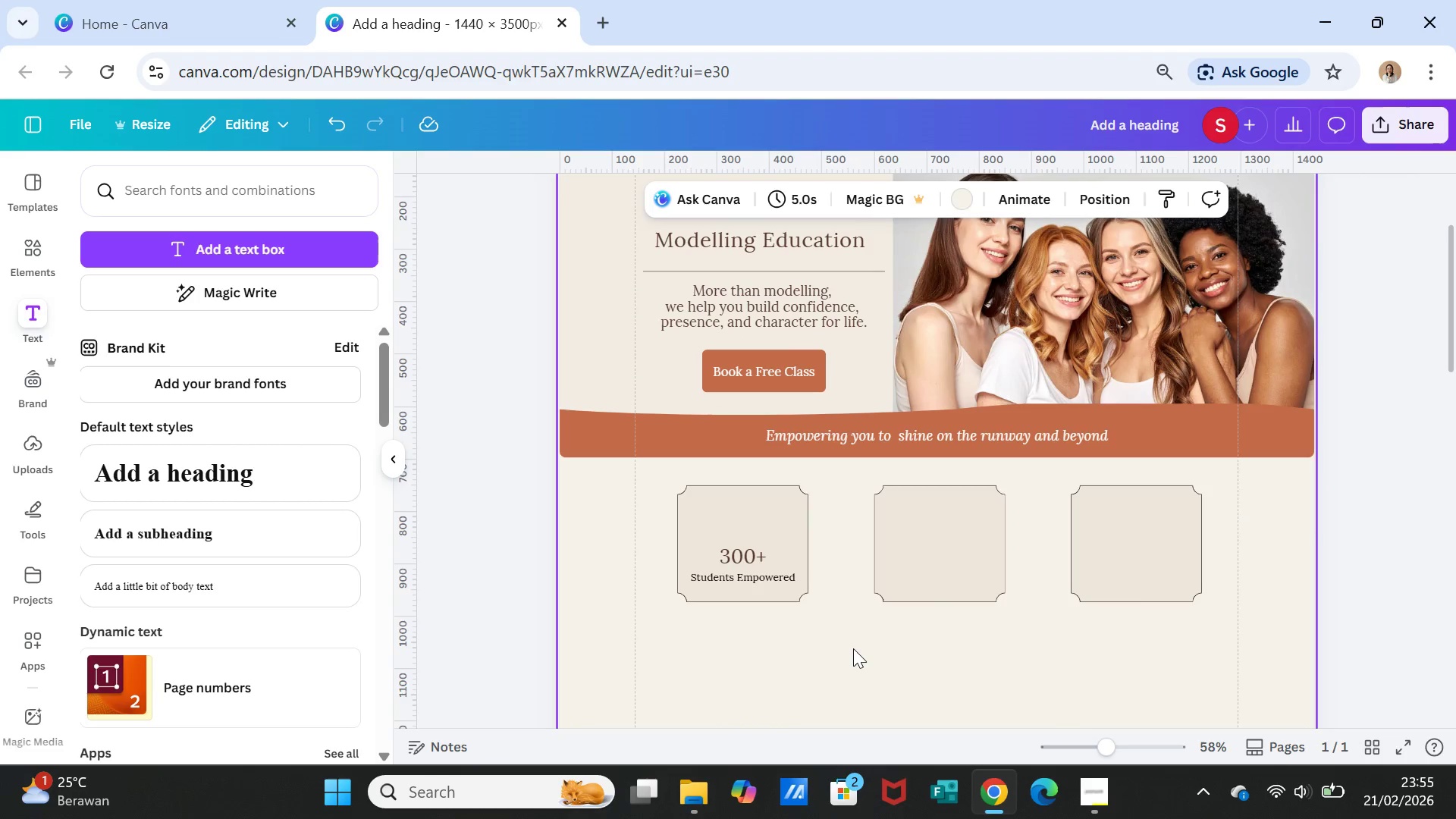 
left_click([33, 241])
 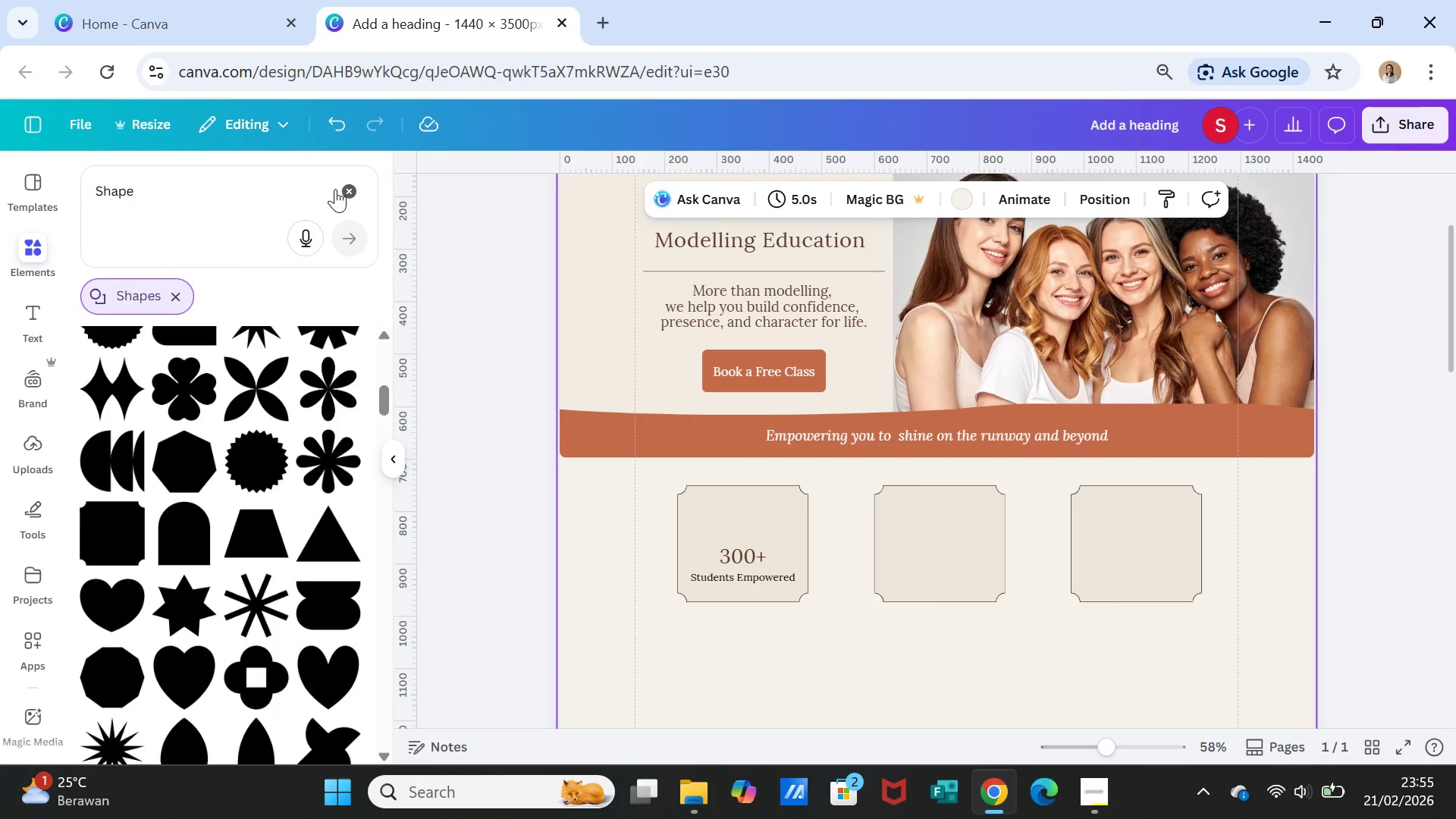 
left_click([345, 188])
 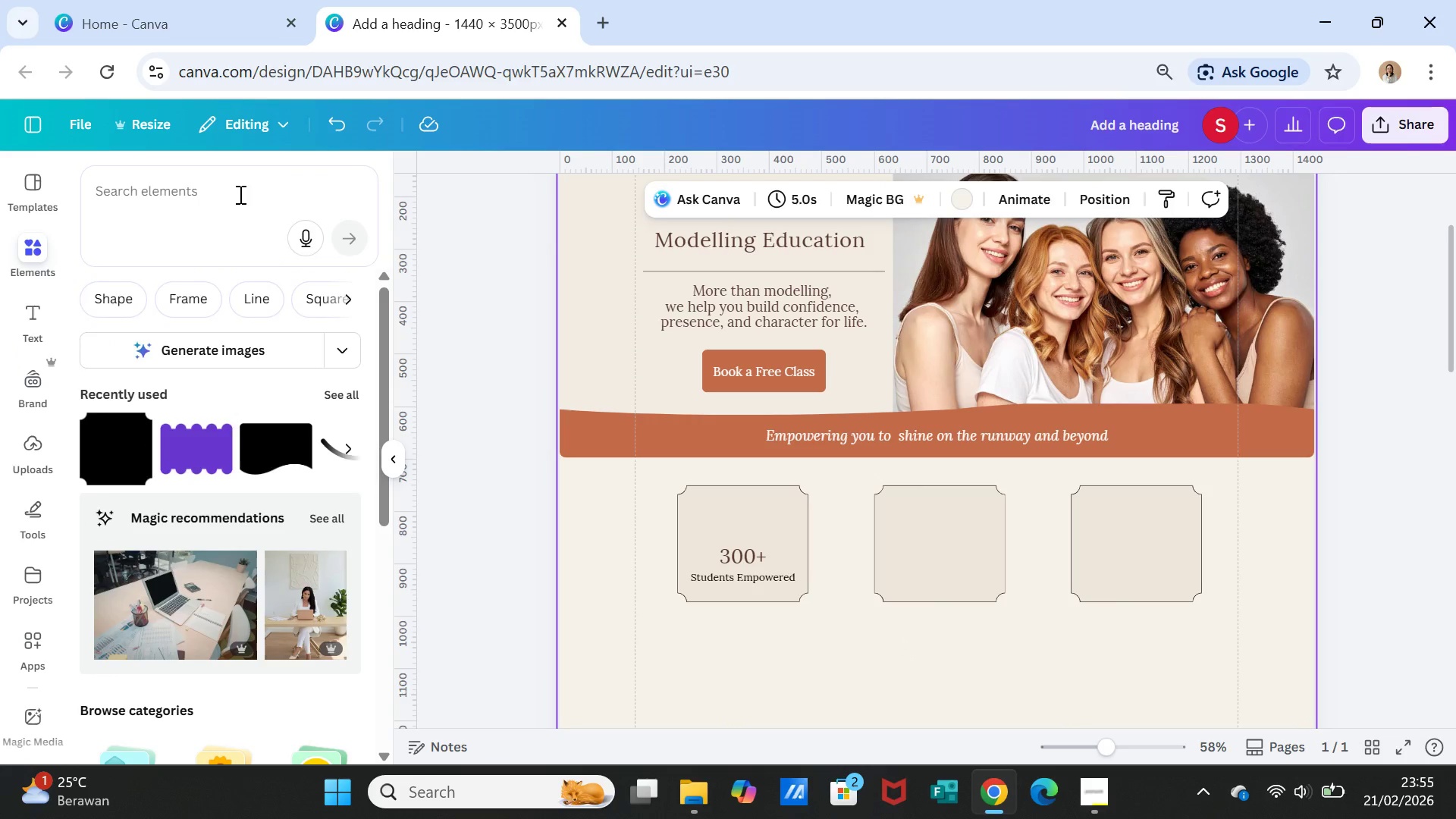 
left_click([239, 194])
 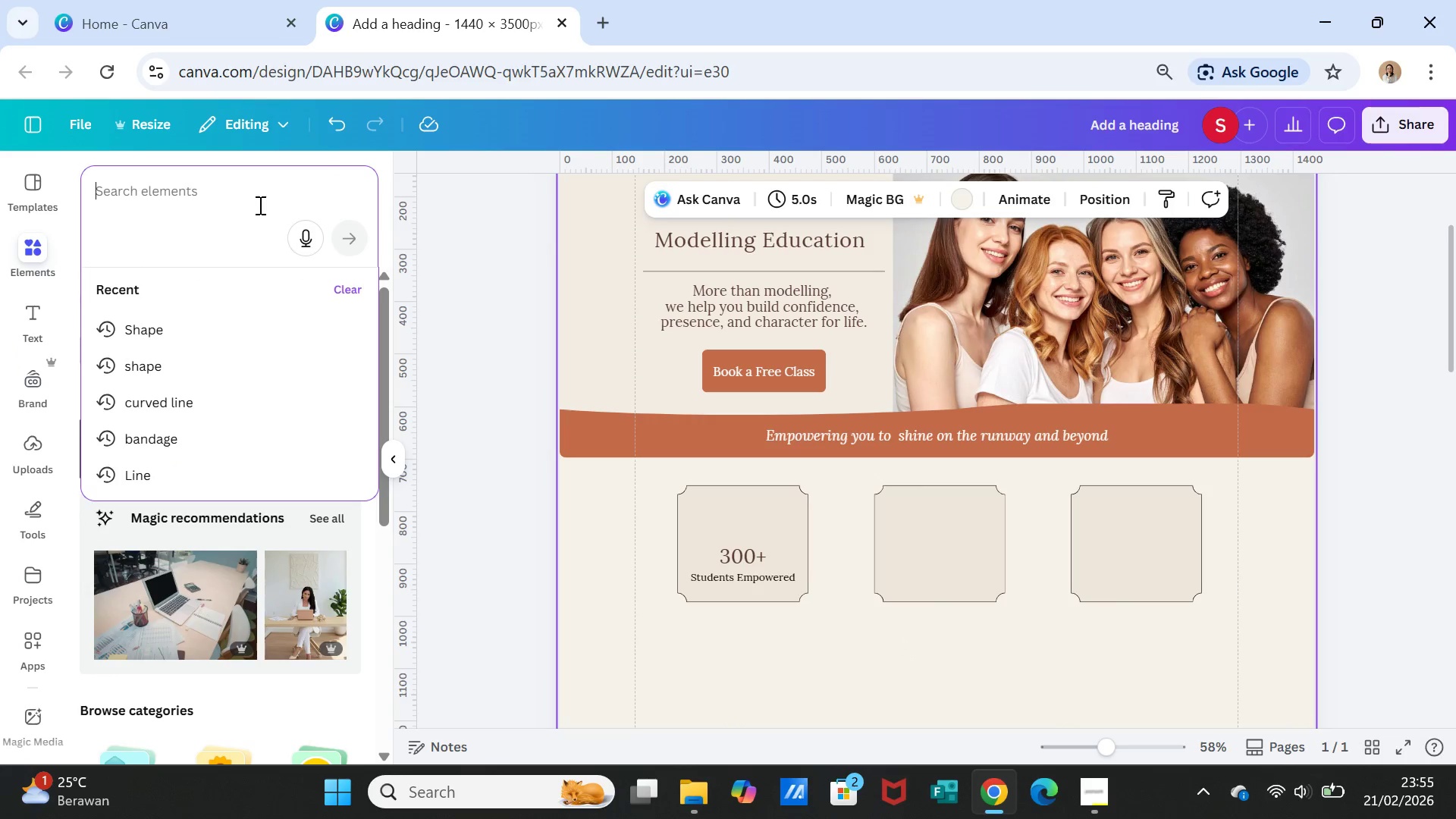 
type(people icon)
 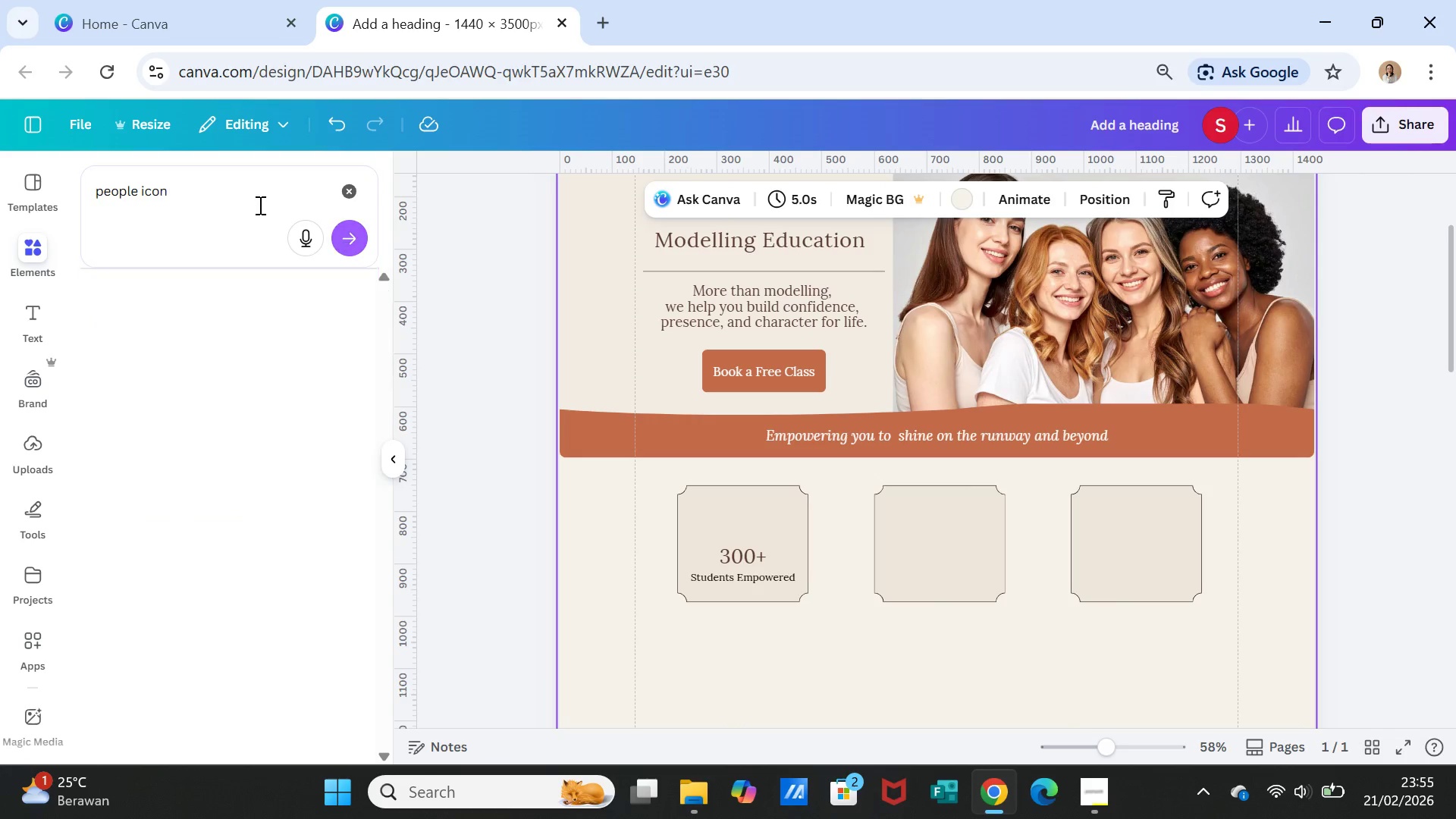 
key(Enter)
 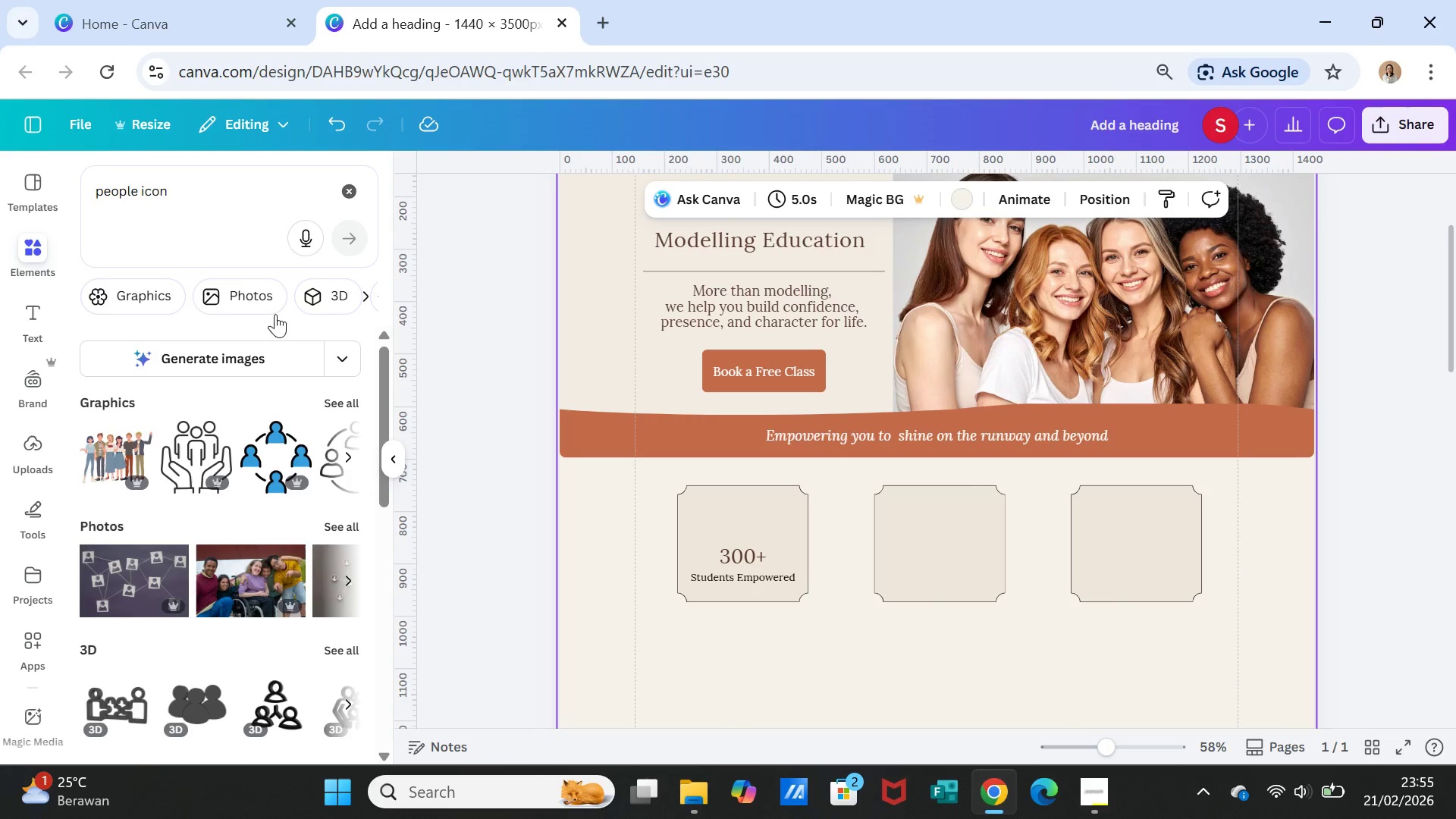 
scroll: coordinate [246, 614], scroll_direction: down, amount: 4.0
 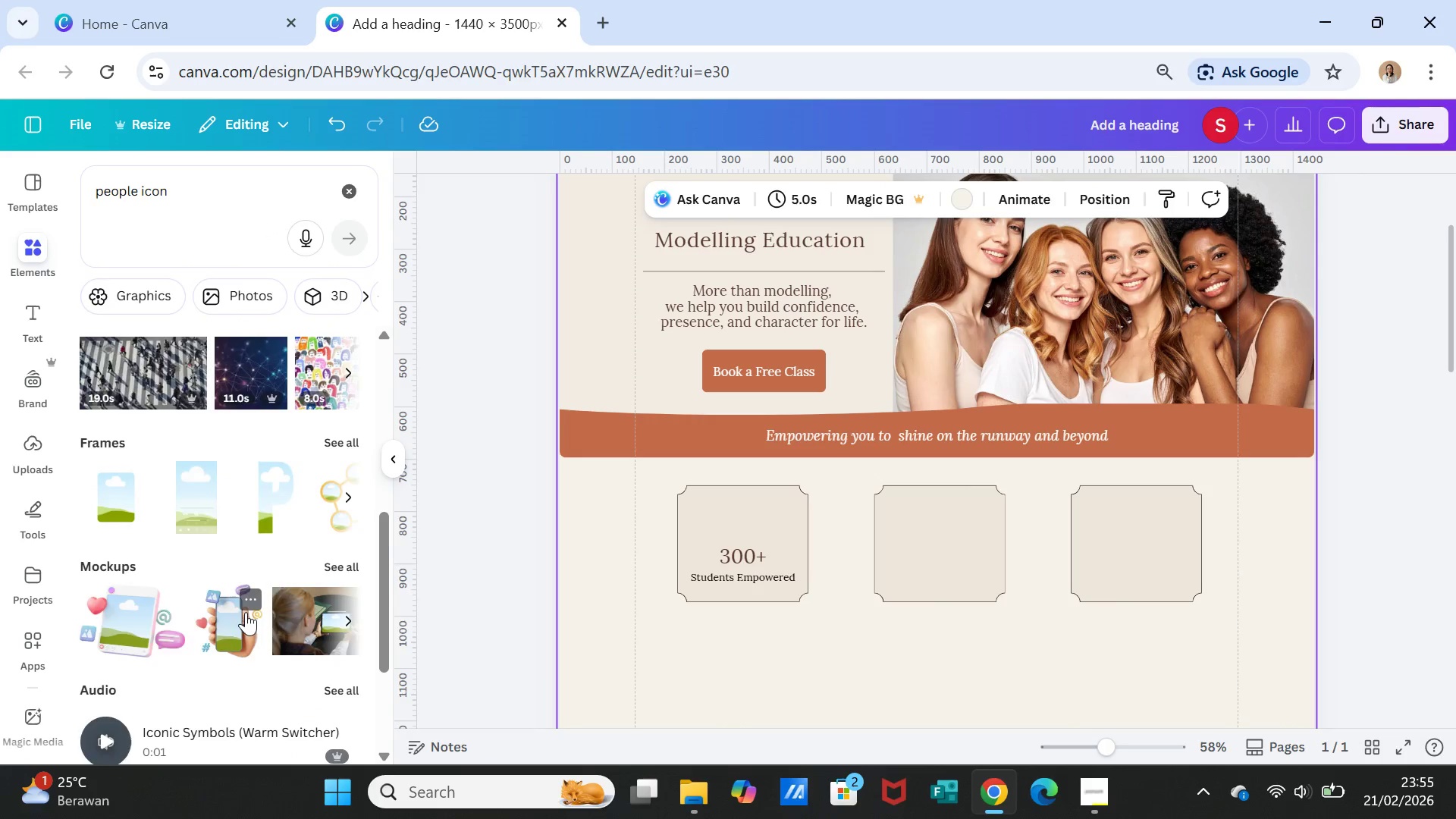 
scroll: coordinate [249, 600], scroll_direction: up, amount: 5.0
 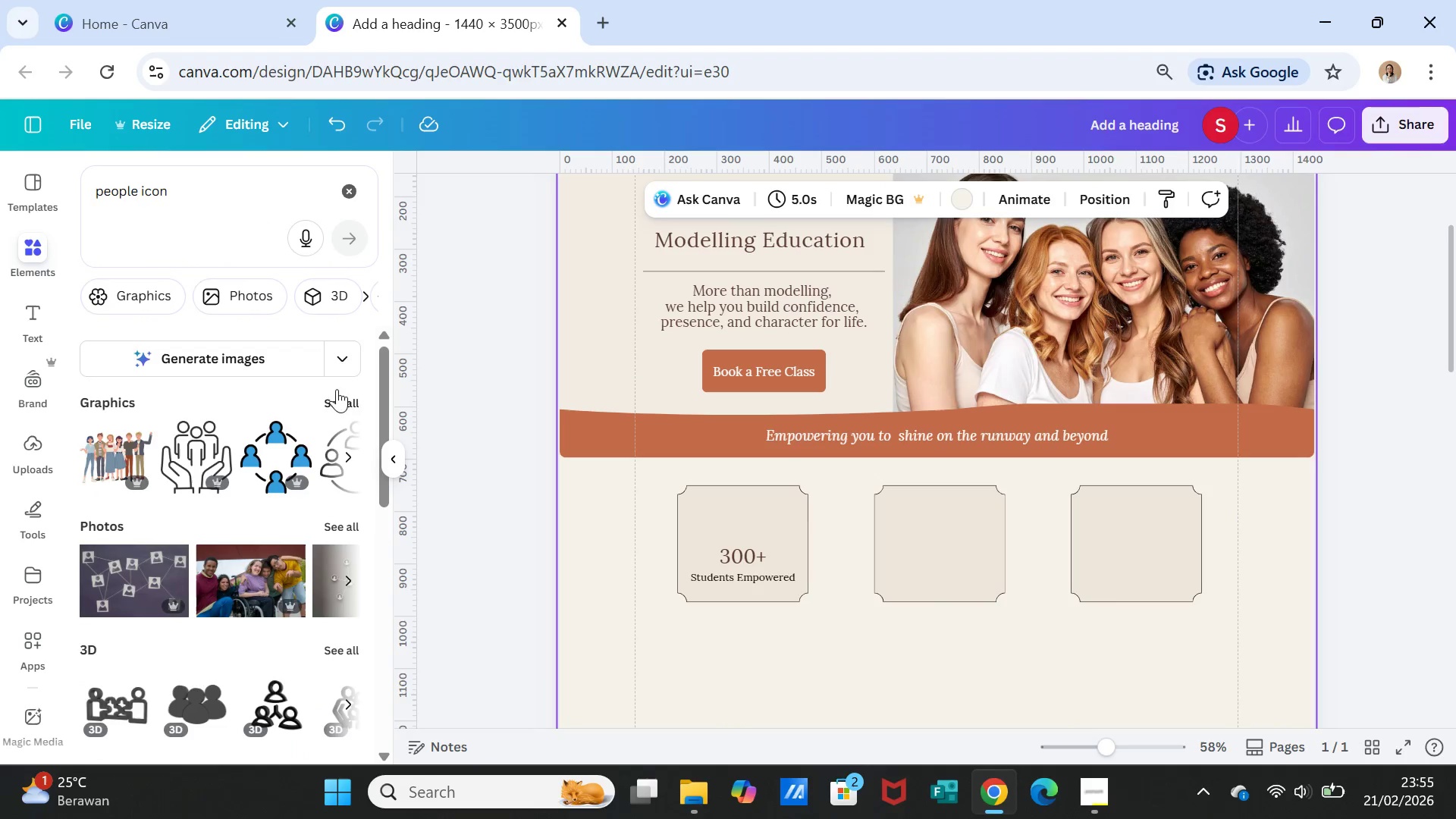 
left_click([344, 393])
 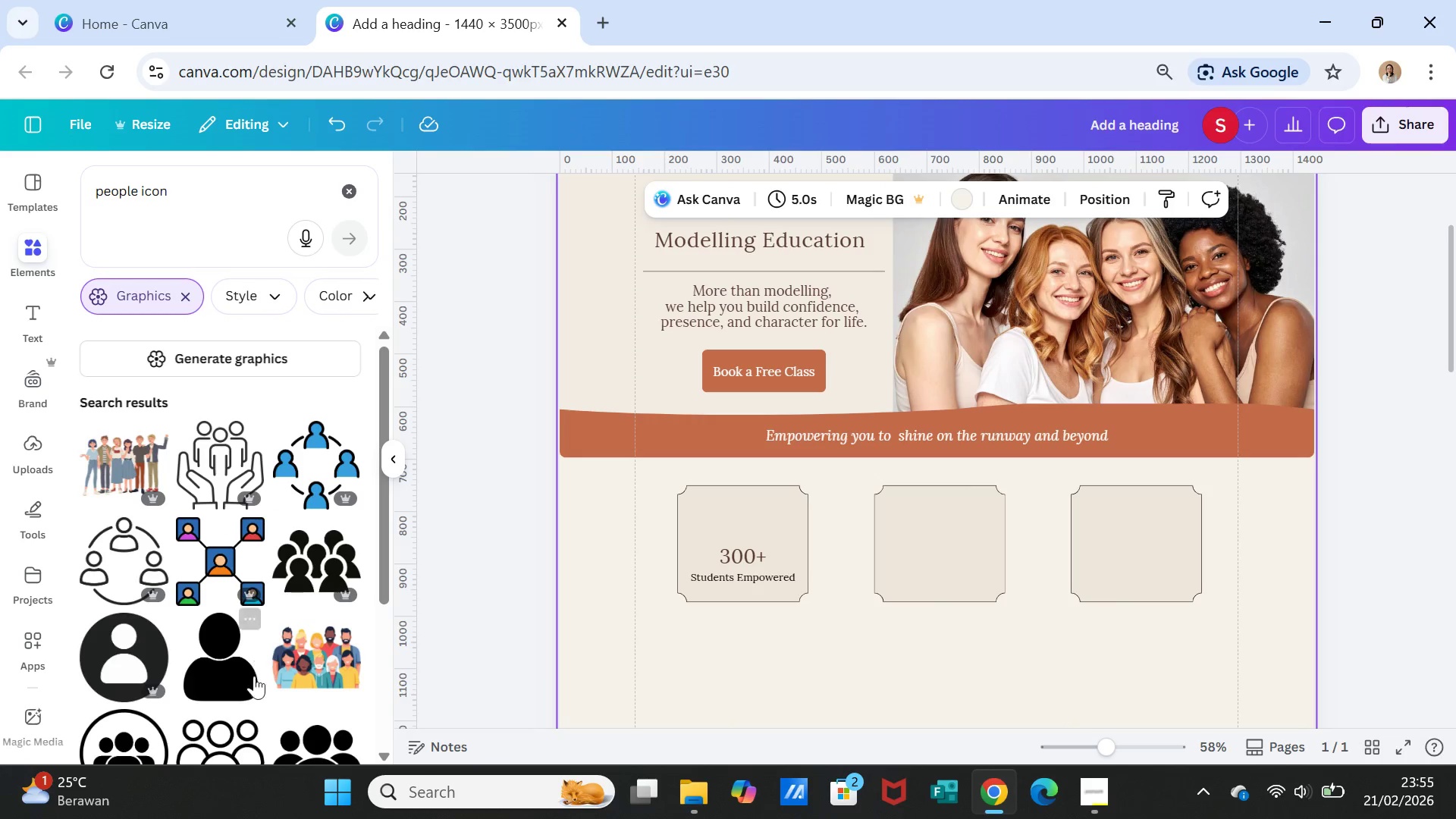 
scroll: coordinate [127, 546], scroll_direction: down, amount: 4.0
 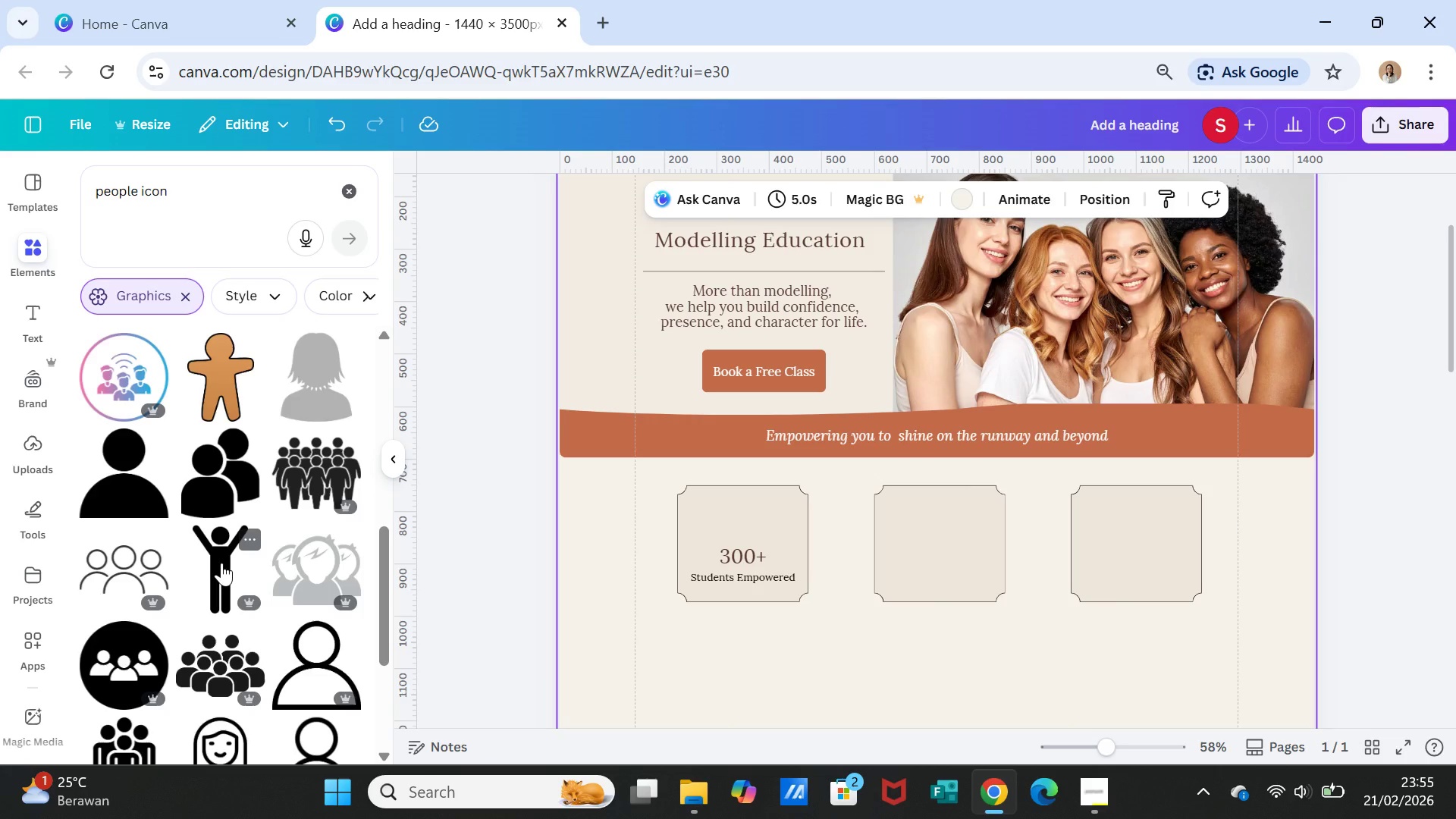 
wait(5.36)
 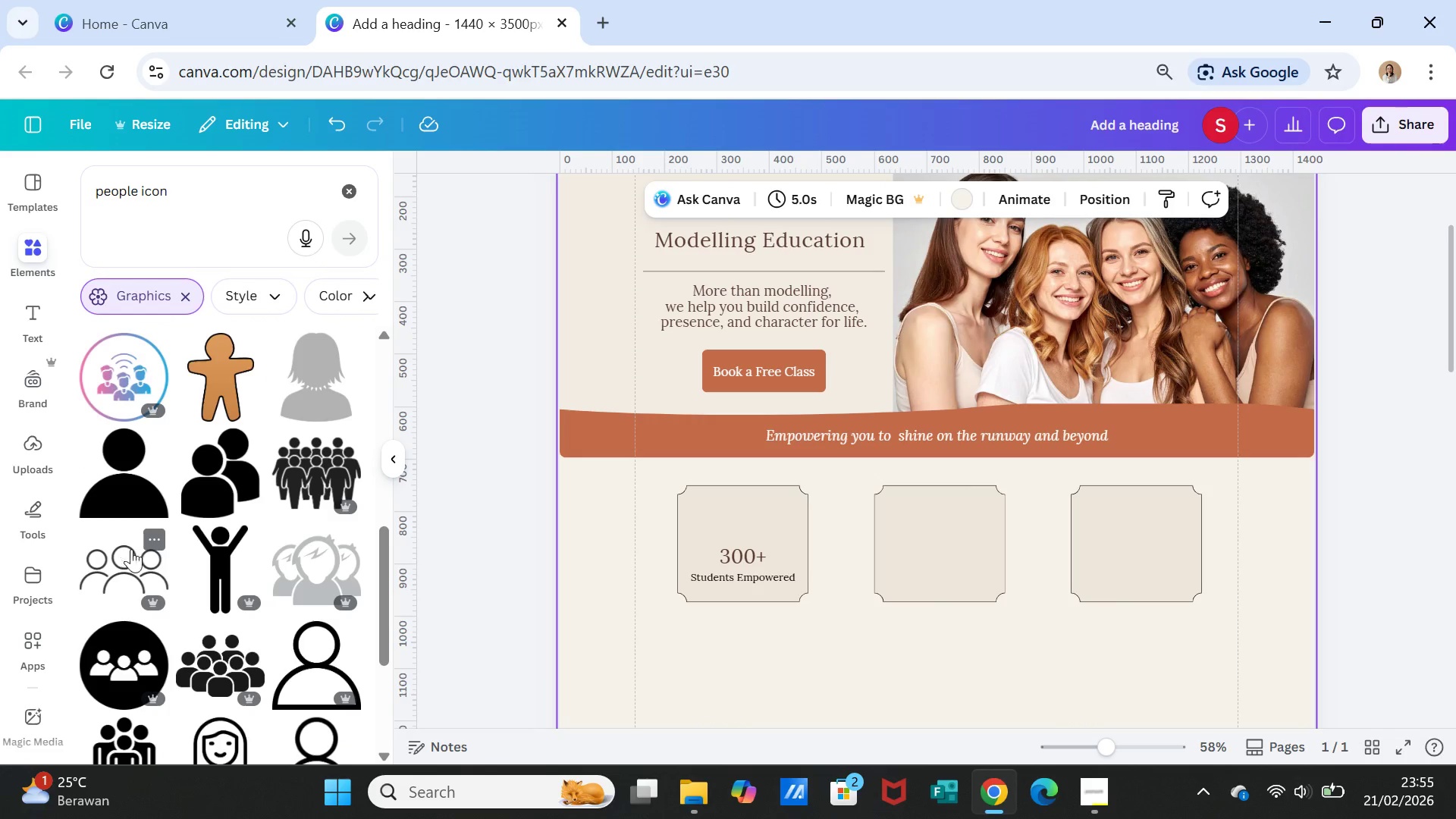 
left_click([221, 563])
 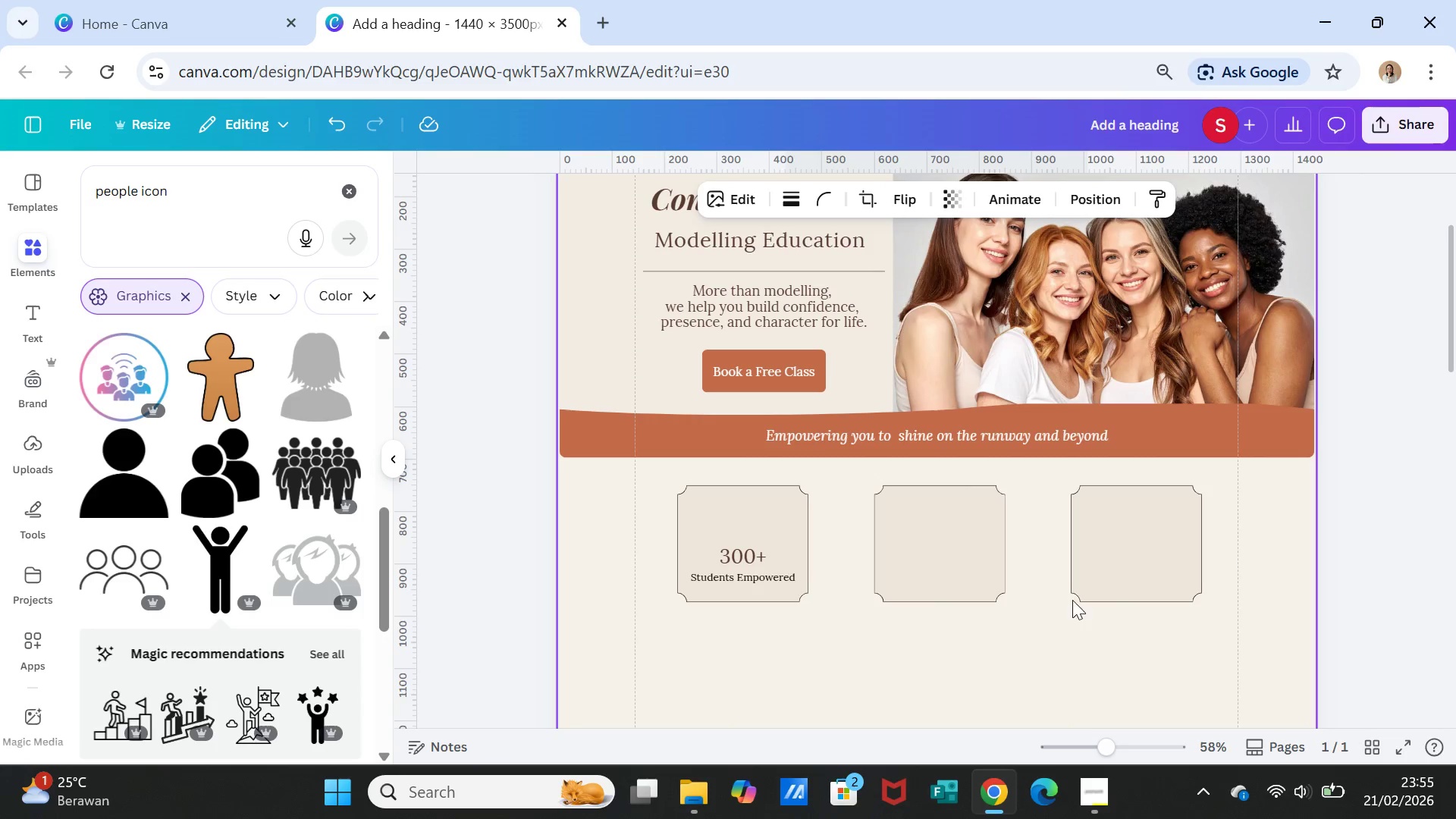 
scroll: coordinate [1084, 651], scroll_direction: down, amount: 3.0
 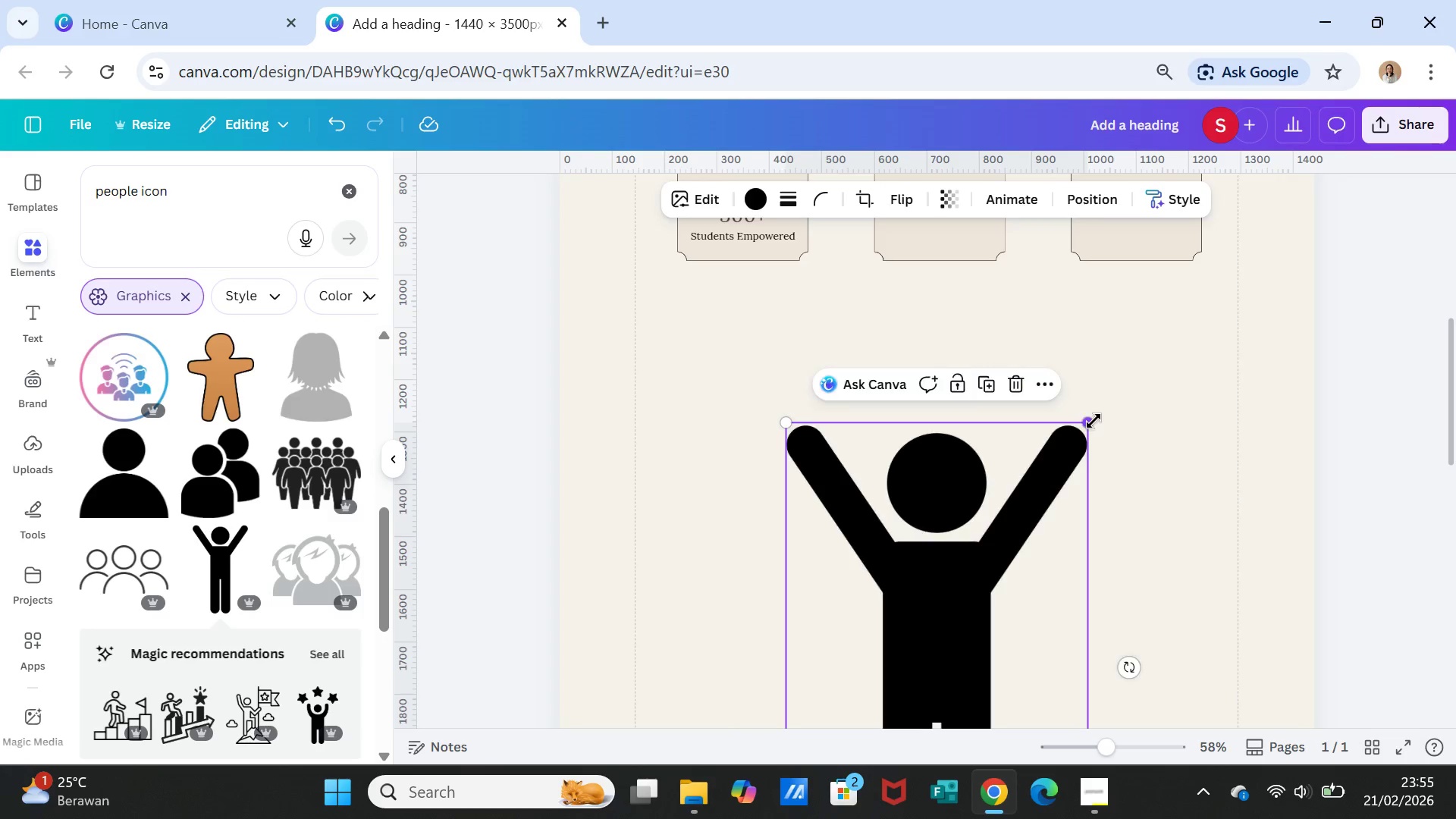 
left_click_drag(start_coordinate=[1094, 421], to_coordinate=[848, 686])
 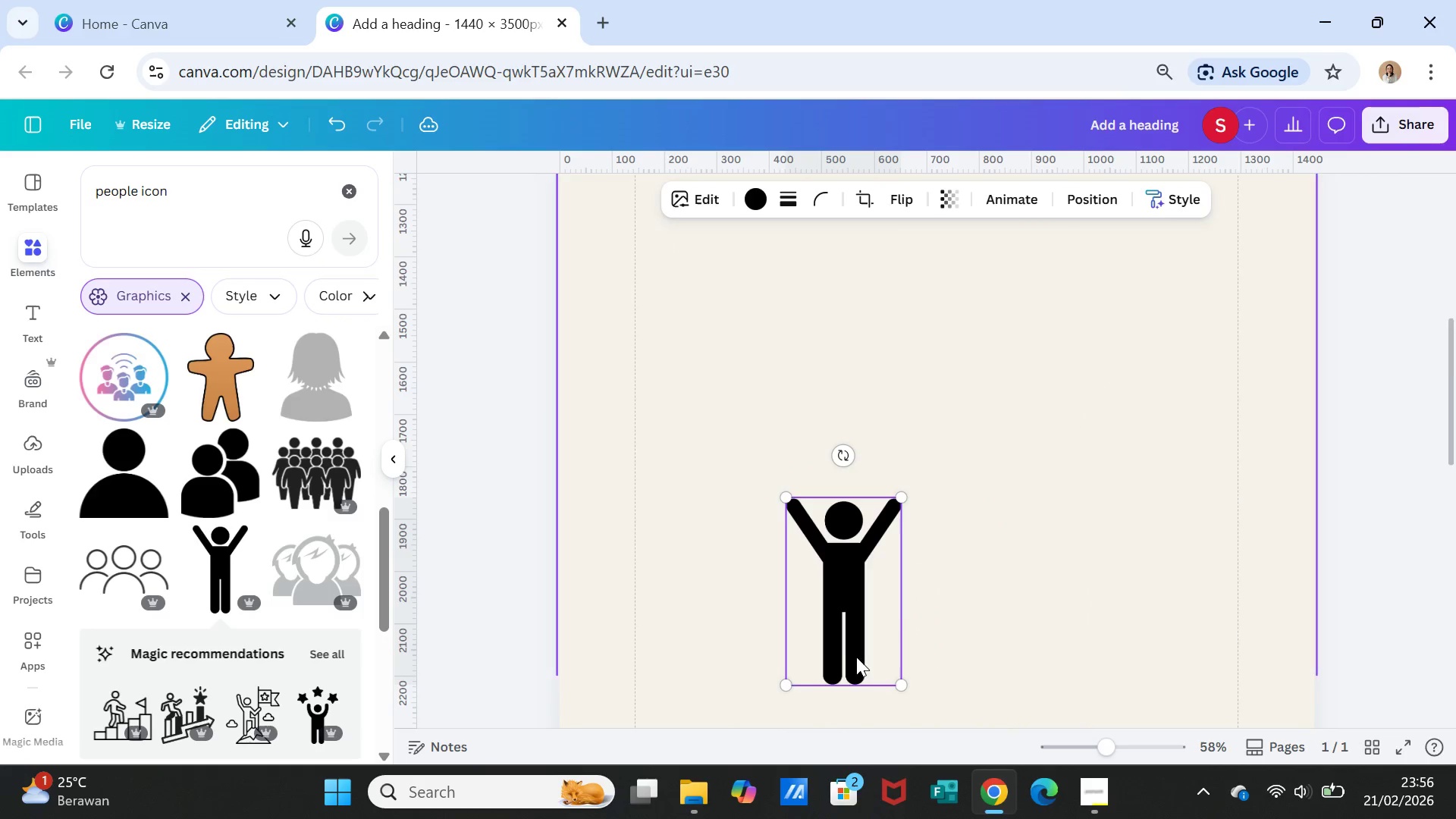 
scroll: coordinate [856, 657], scroll_direction: down, amount: 2.0
 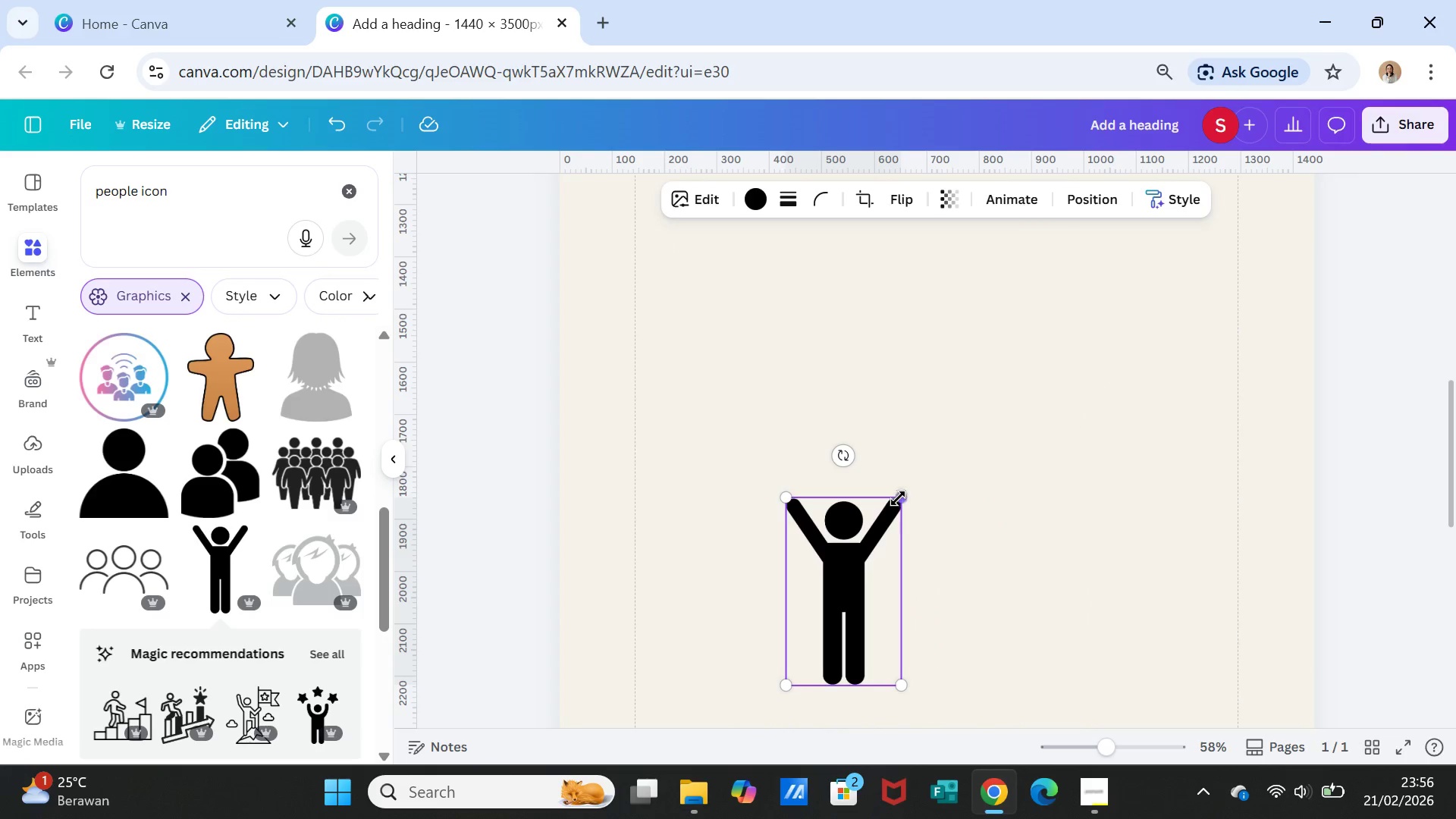 
left_click_drag(start_coordinate=[898, 498], to_coordinate=[822, 650])
 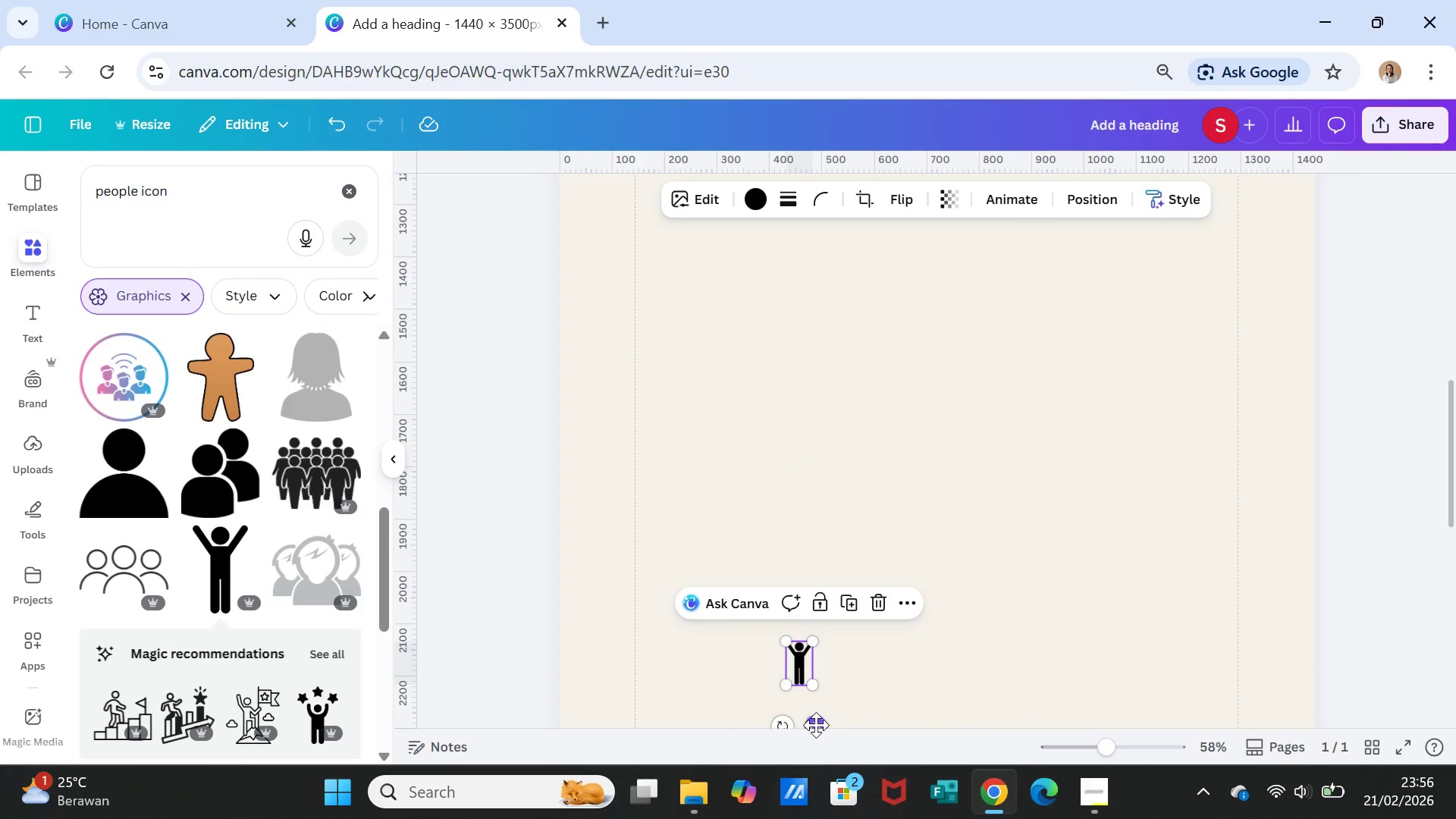 
left_click_drag(start_coordinate=[817, 726], to_coordinate=[820, 372])
 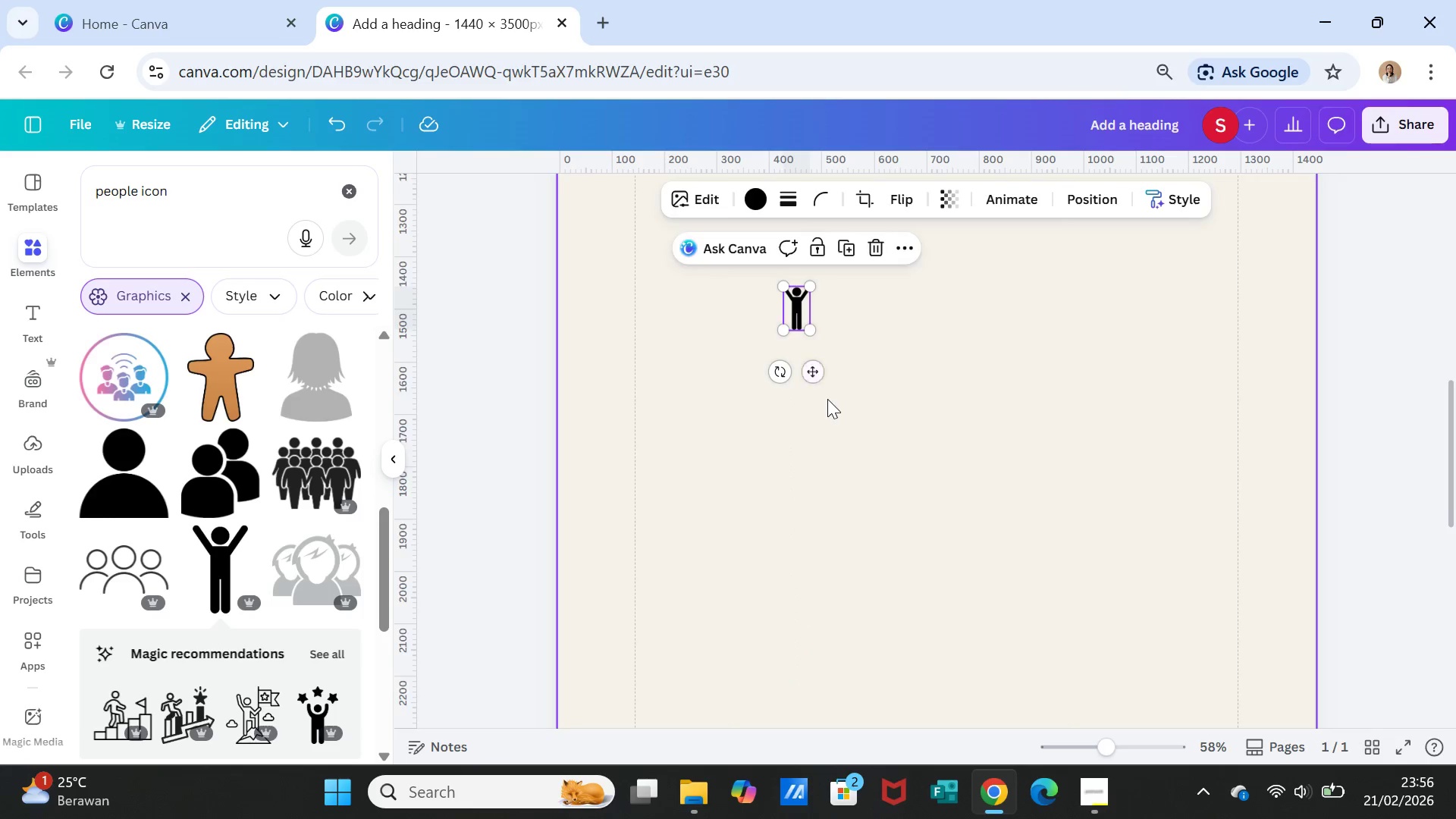 
scroll: coordinate [827, 400], scroll_direction: up, amount: 2.0
 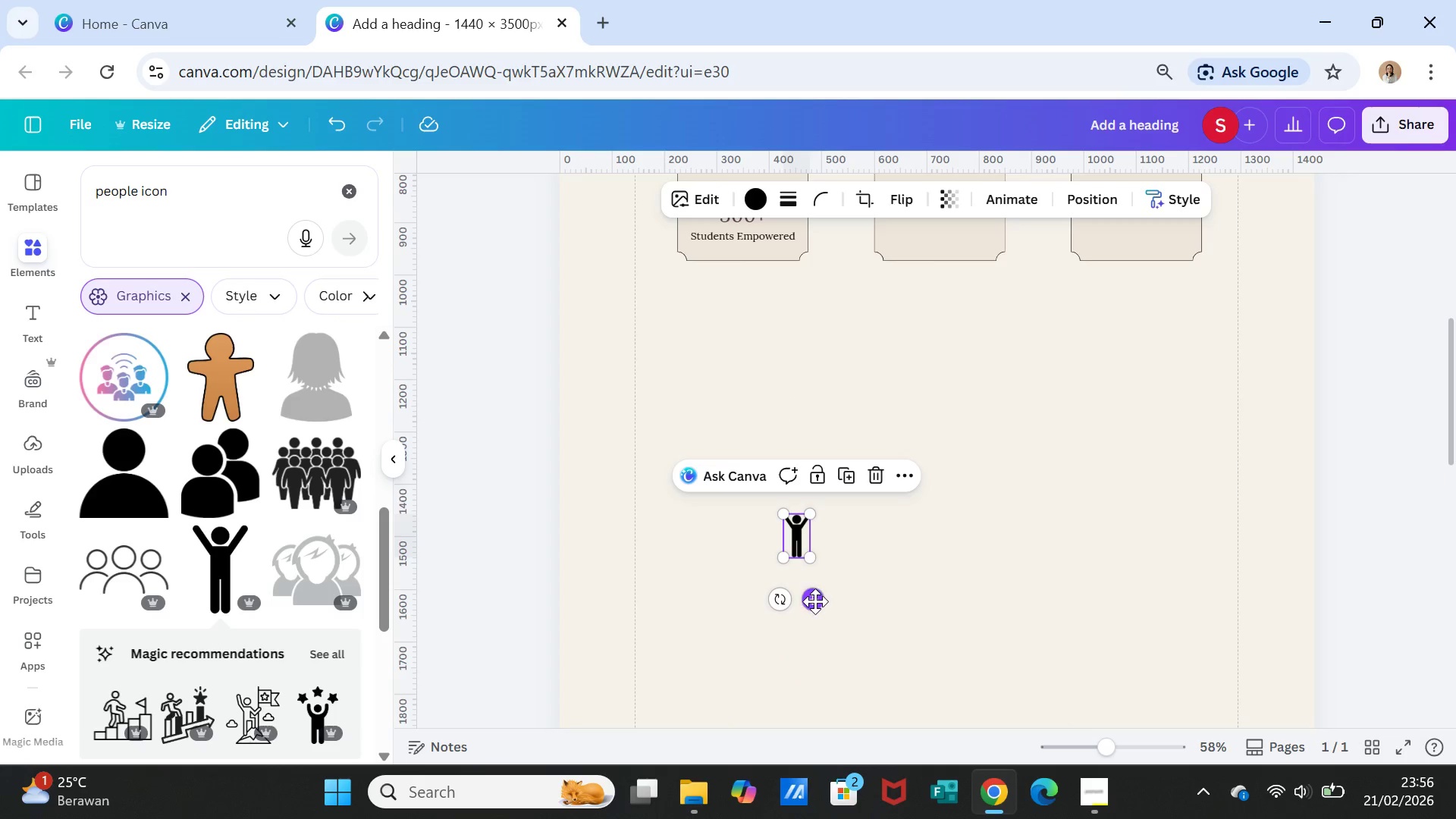 
left_click_drag(start_coordinate=[815, 601], to_coordinate=[815, 422])
 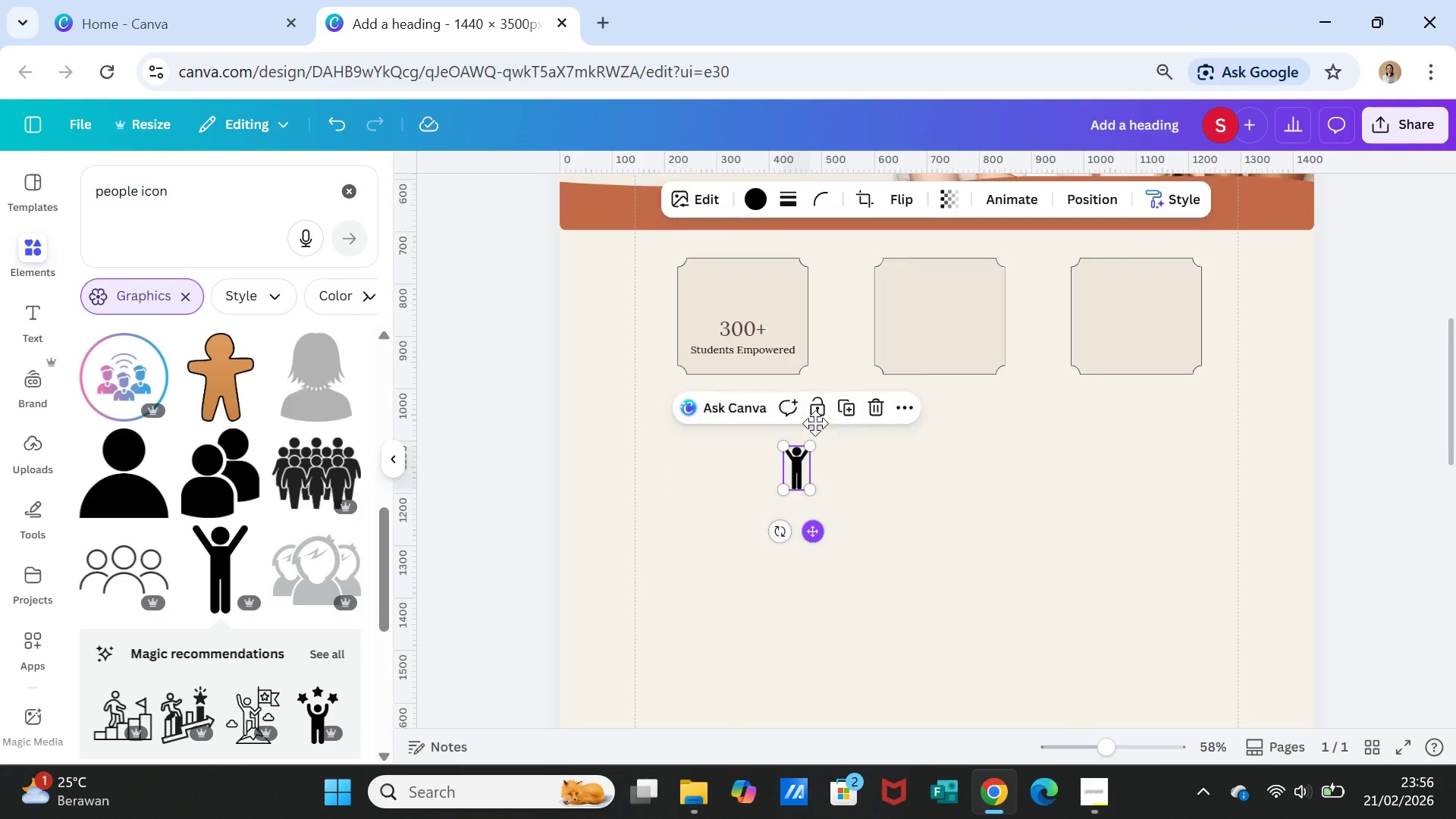 
scroll: coordinate [815, 423], scroll_direction: up, amount: 1.0
 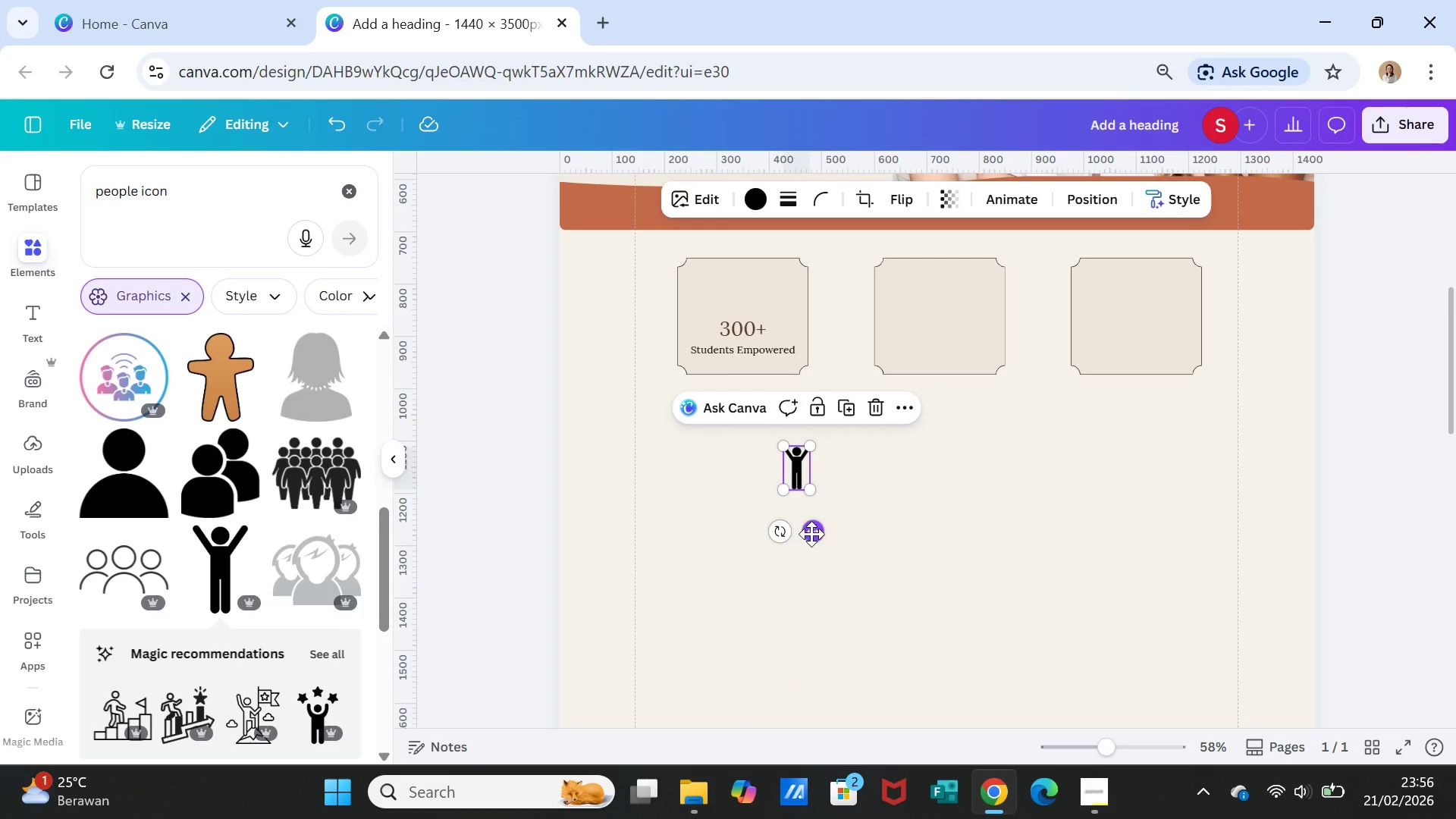 
left_click_drag(start_coordinate=[811, 534], to_coordinate=[757, 353])
 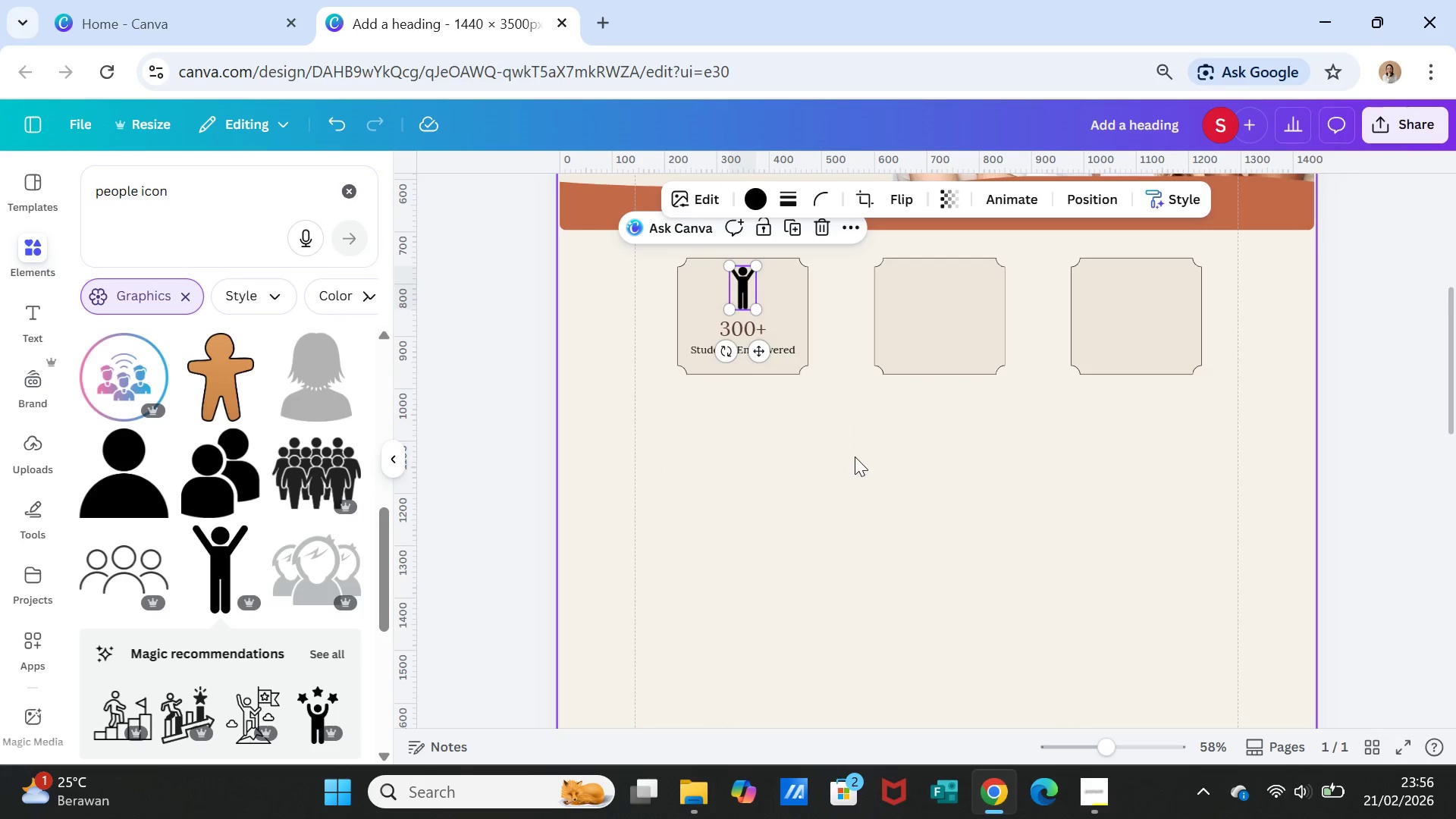 
left_click([855, 457])
 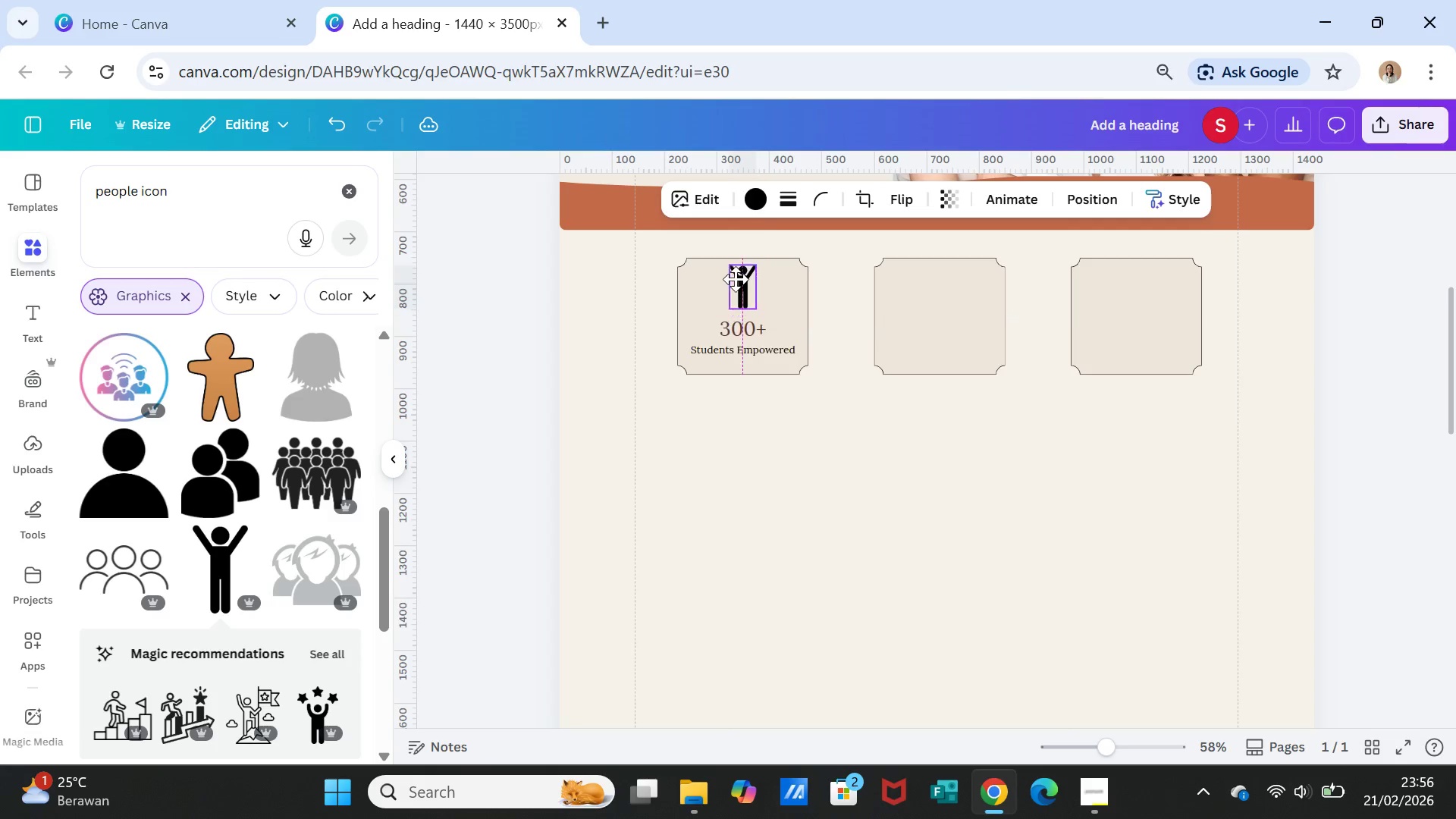 
wait(6.14)
 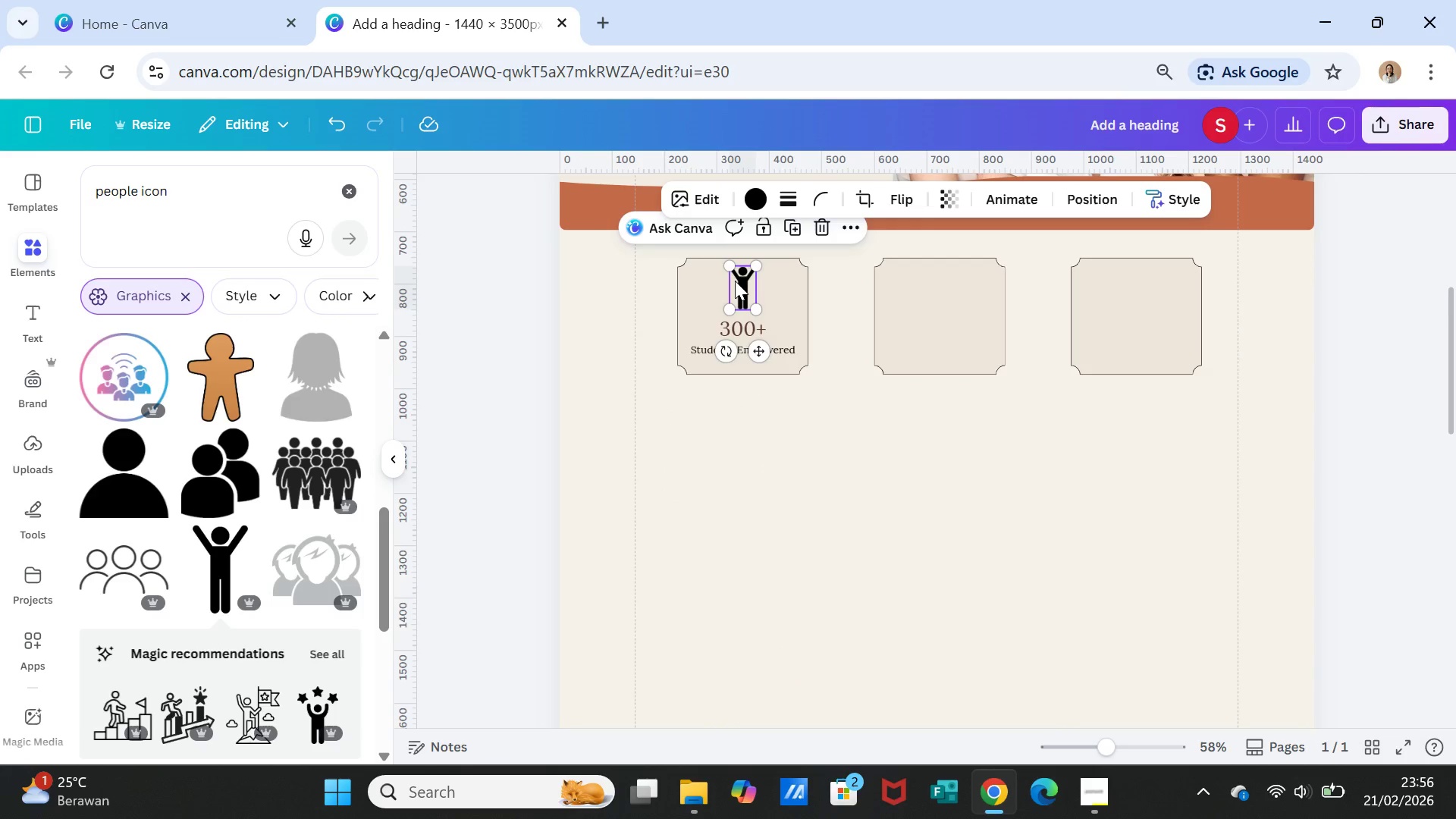 
left_click([758, 199])
 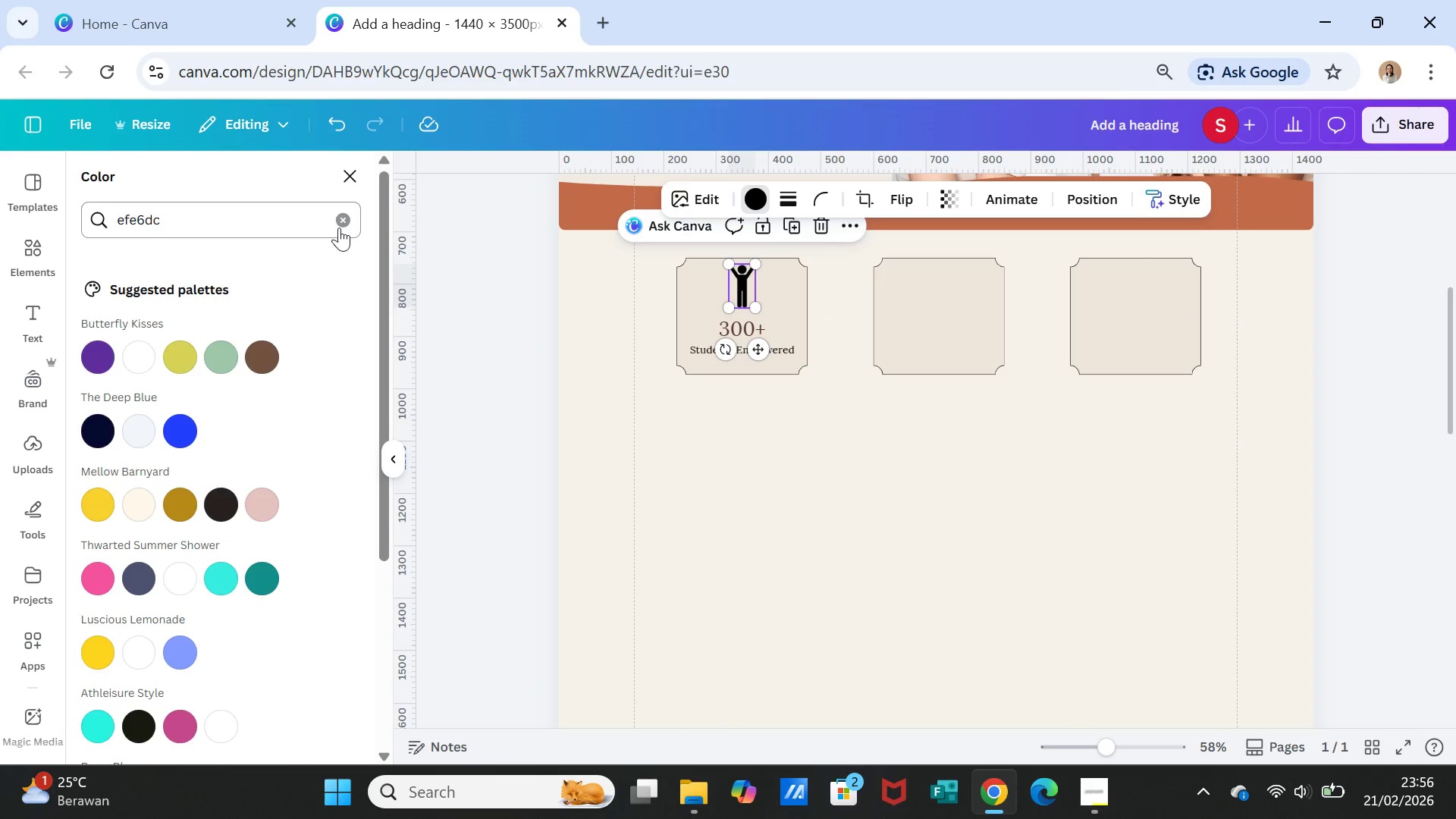 
left_click([343, 217])
 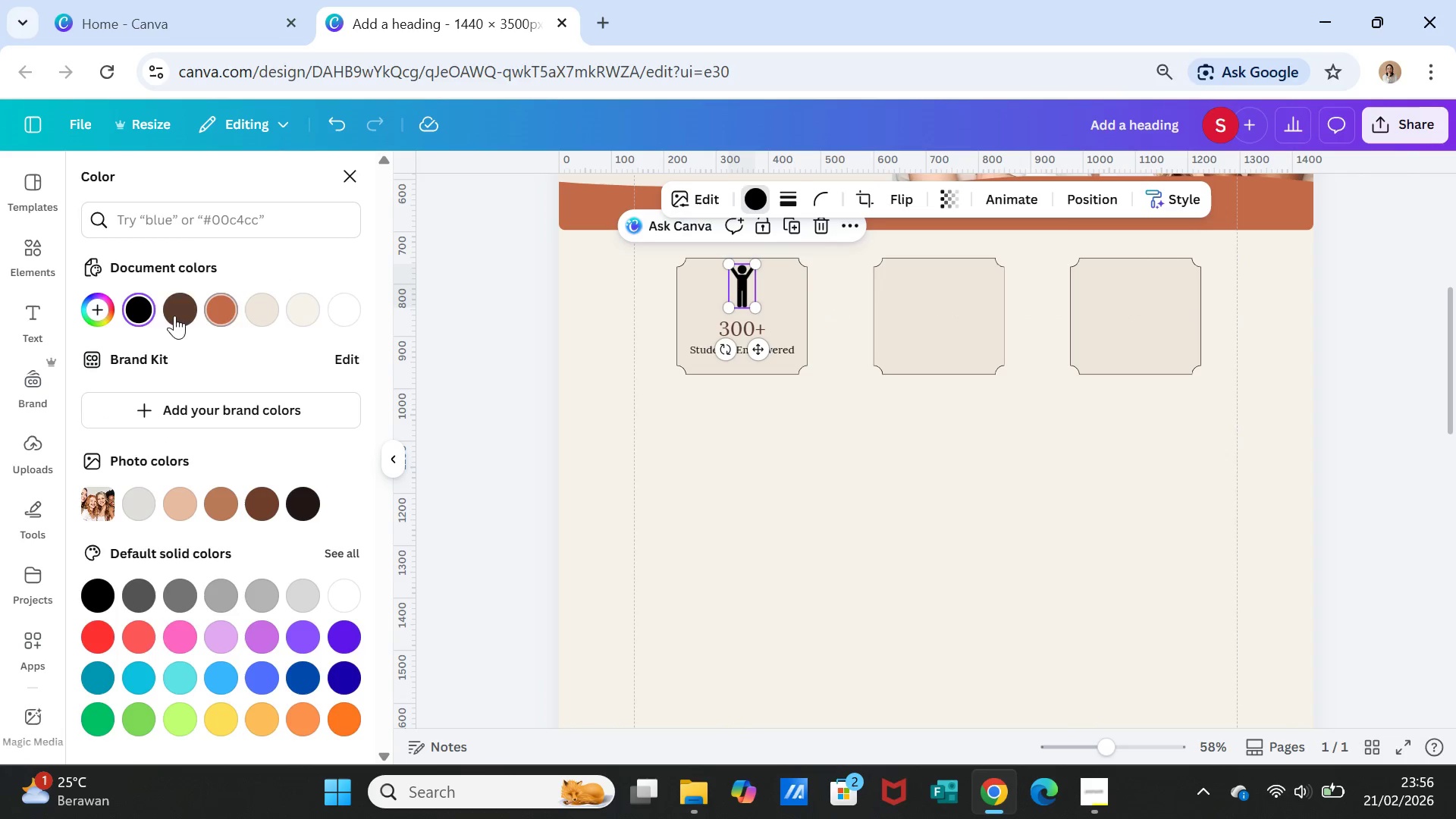 
left_click([168, 311])
 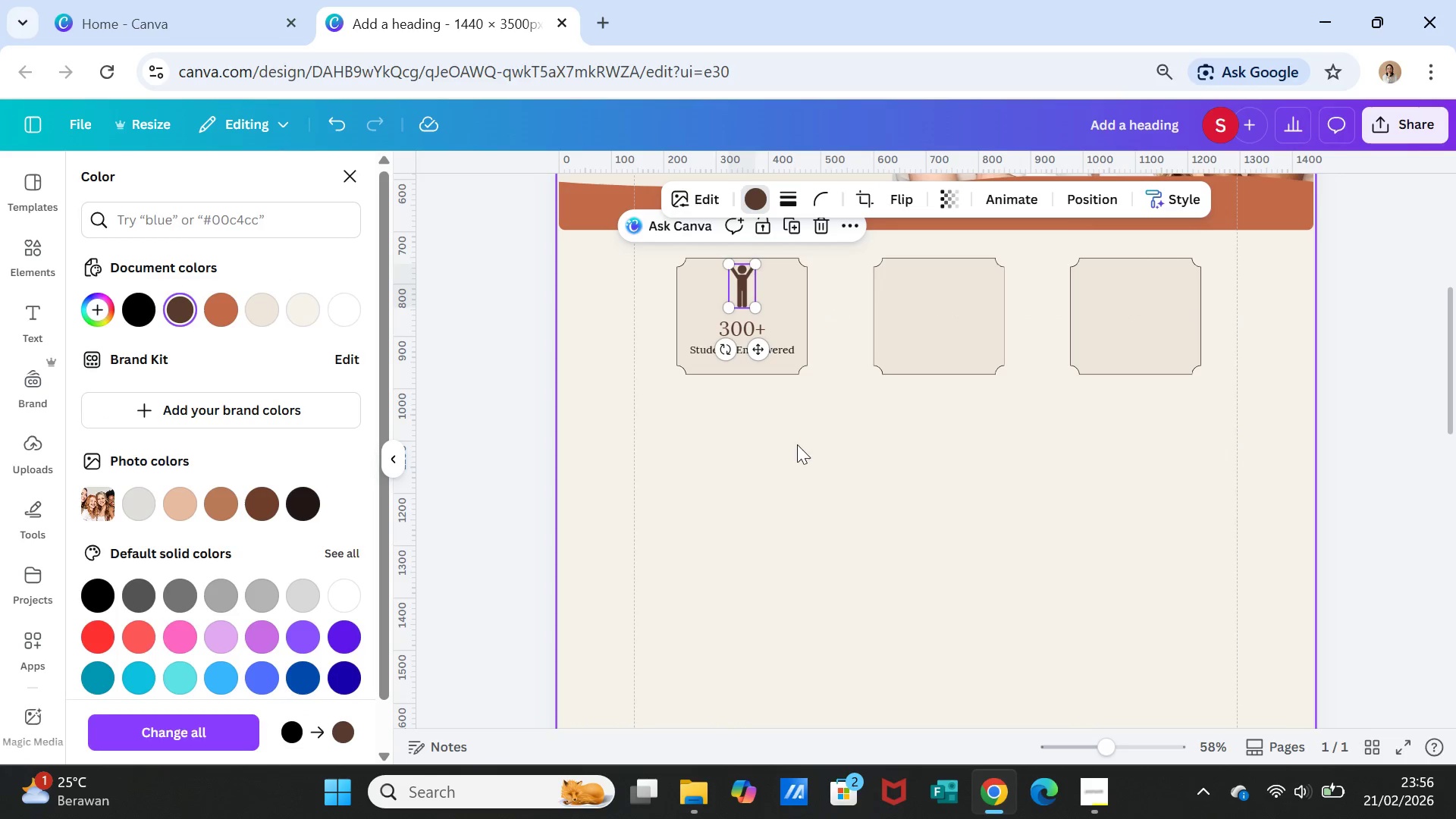 
left_click([799, 447])
 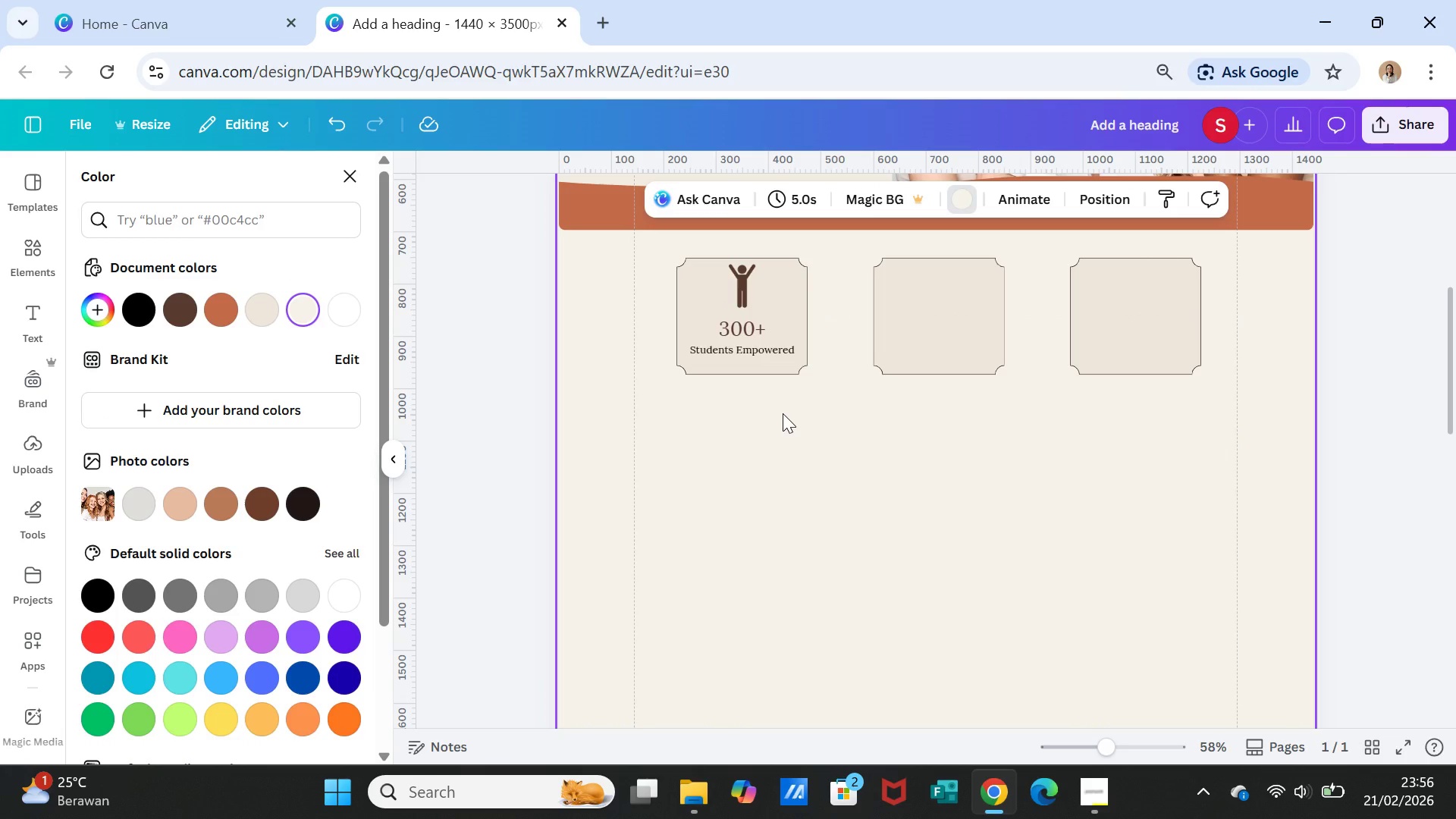 
wait(8.72)
 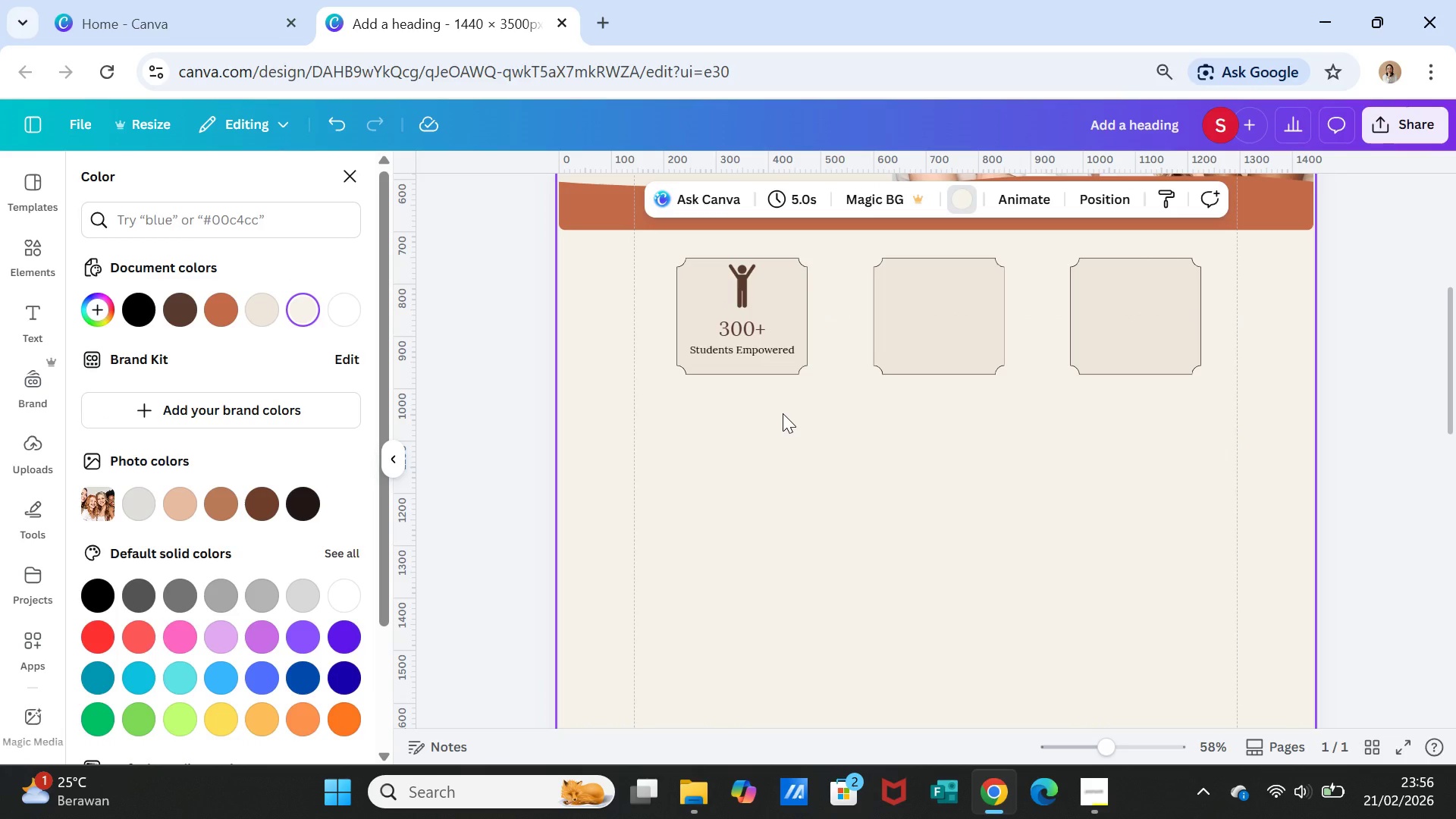 
double_click([761, 346])
 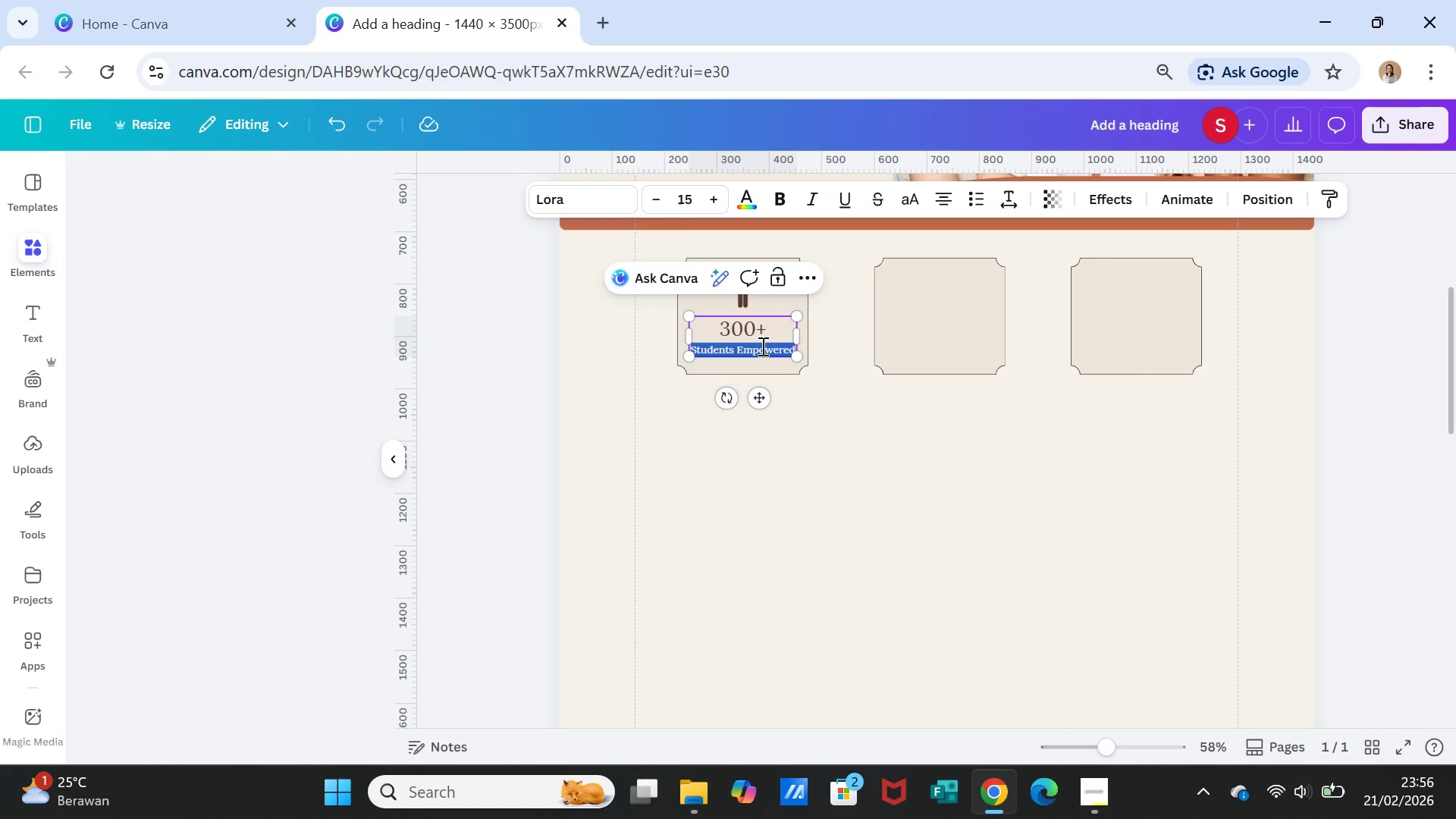 
triple_click([761, 346])
 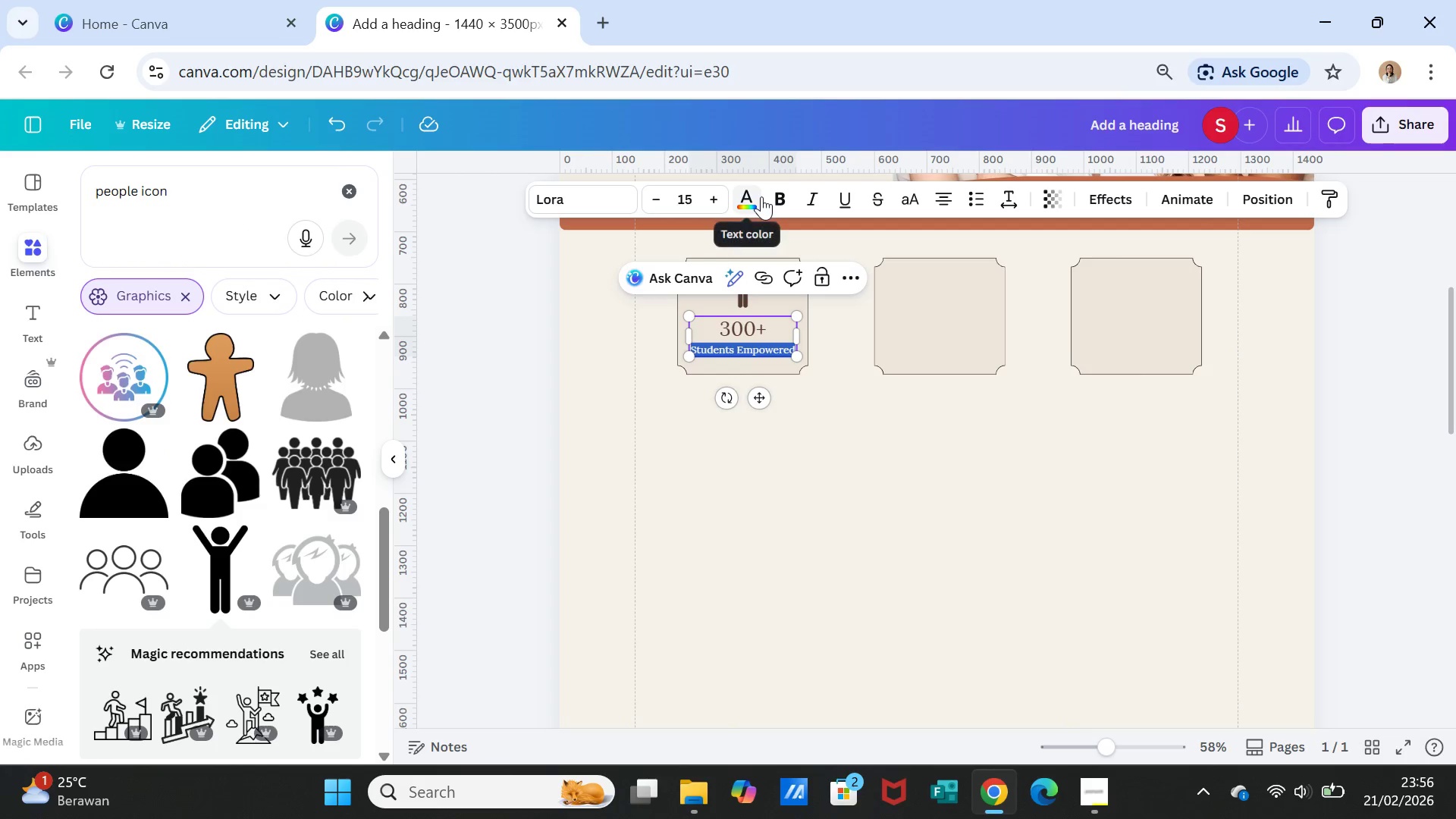 
left_click([748, 196])
 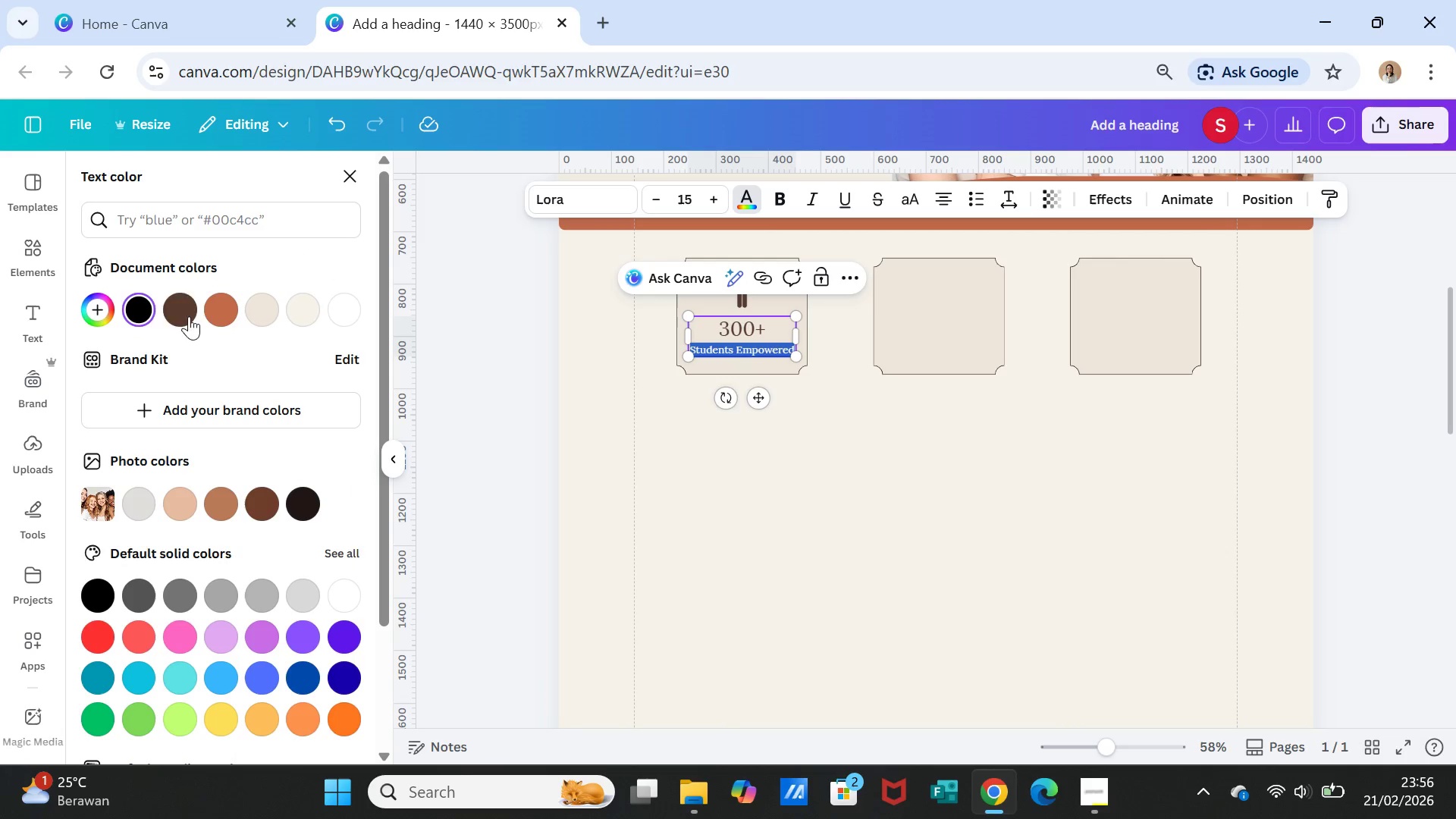 
left_click([180, 312])
 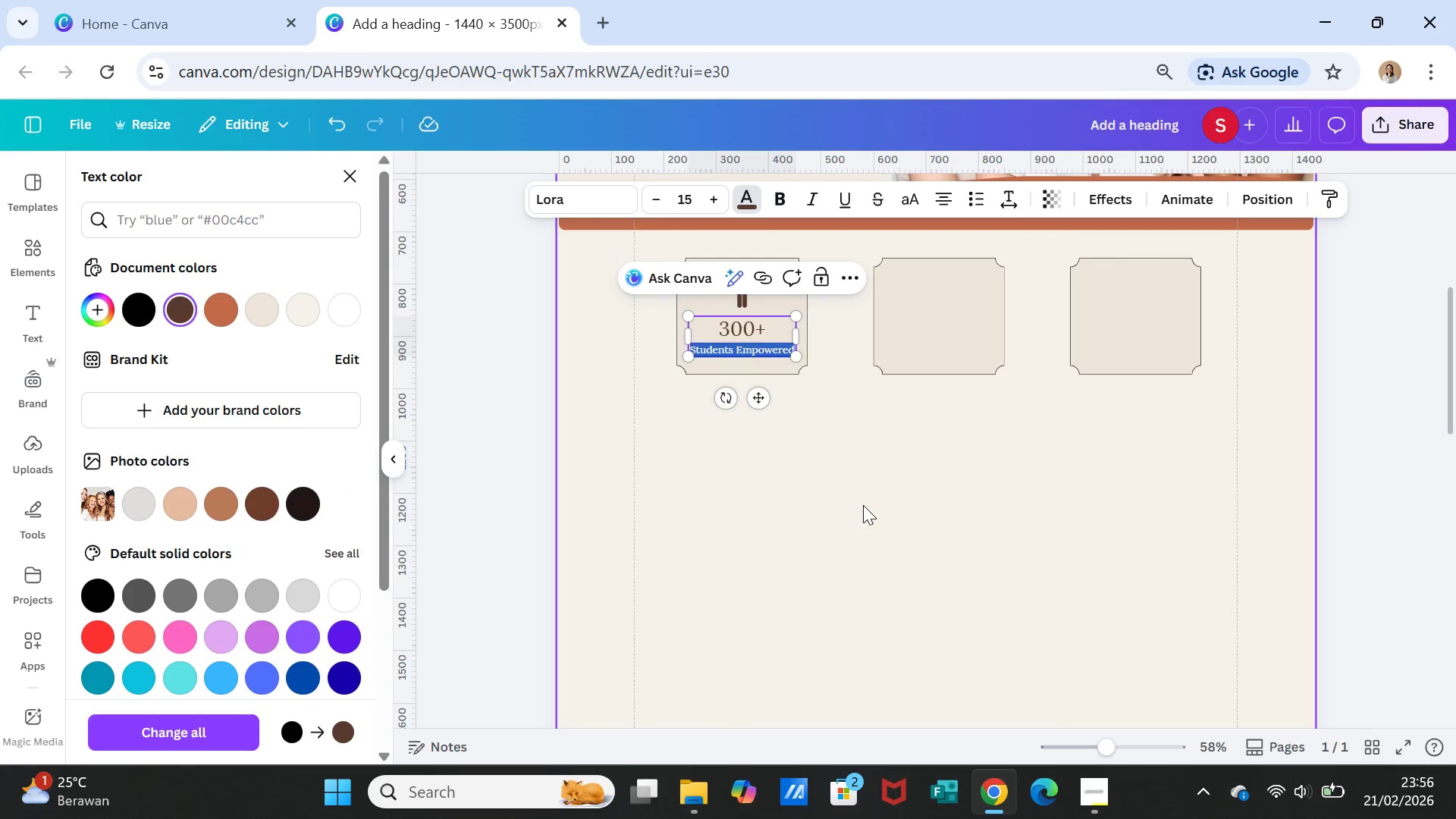 
left_click([863, 505])
 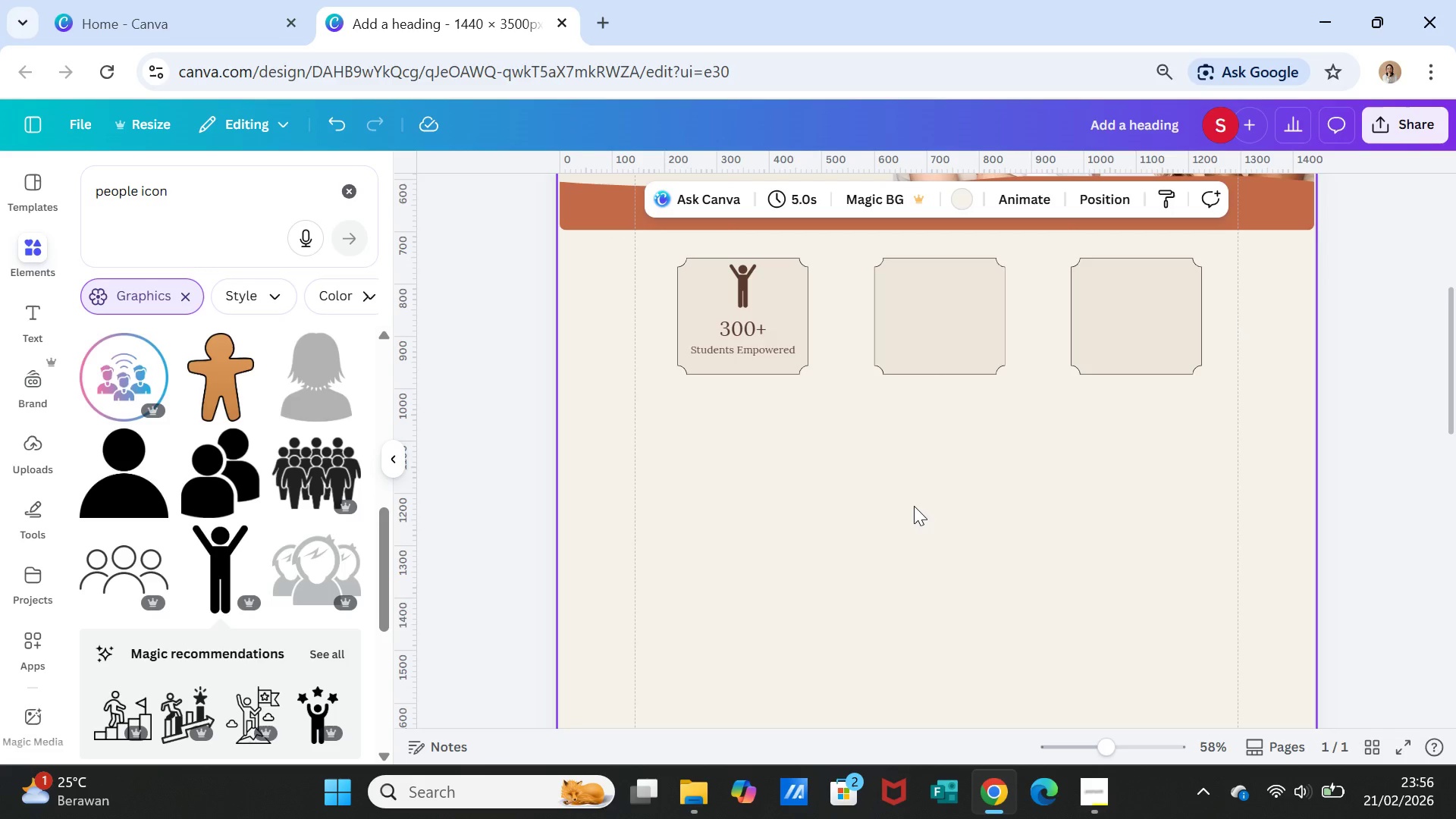 
wait(7.16)
 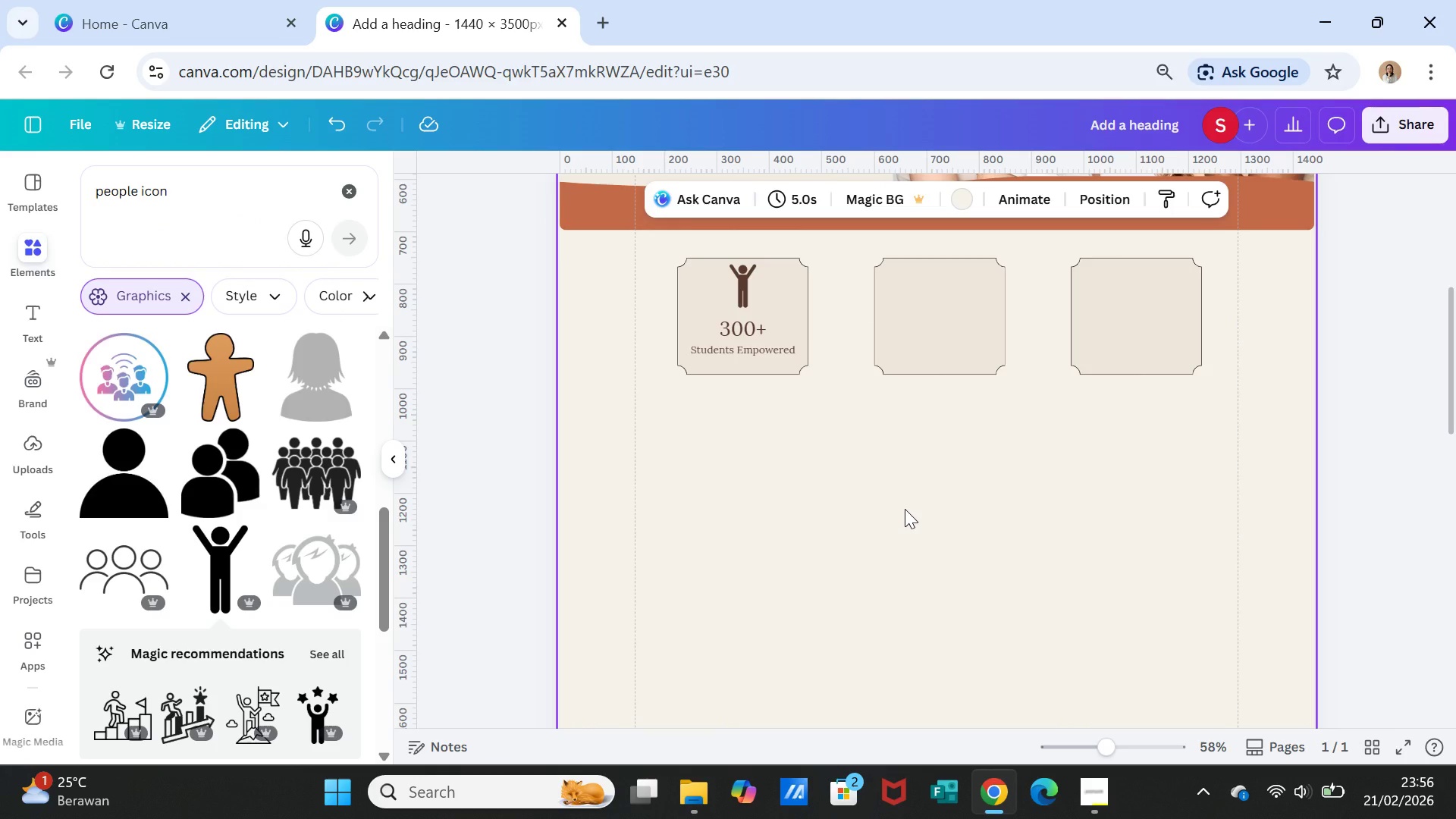 
left_click_drag(start_coordinate=[744, 347], to_coordinate=[743, 353])
 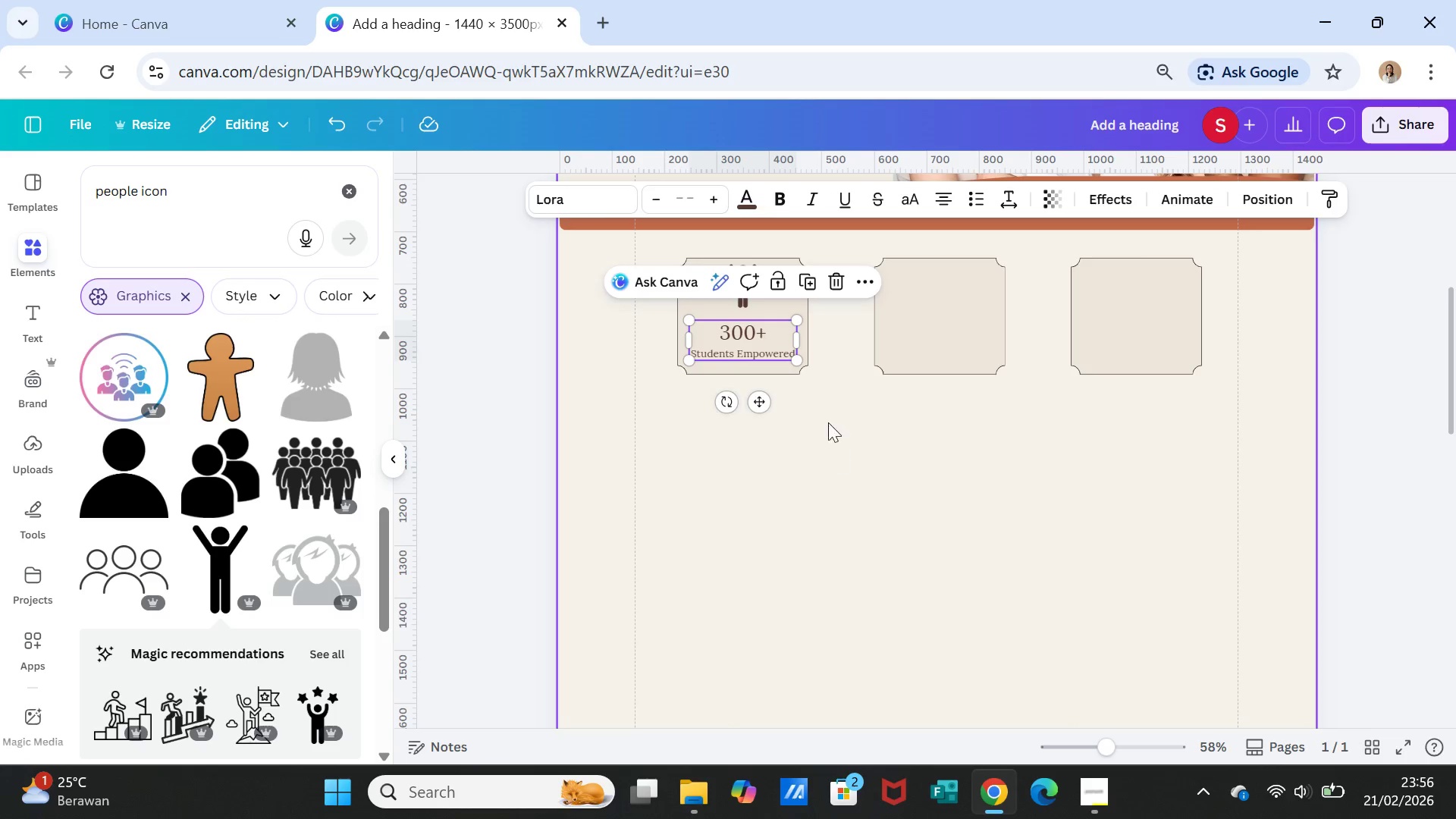 
left_click([836, 450])
 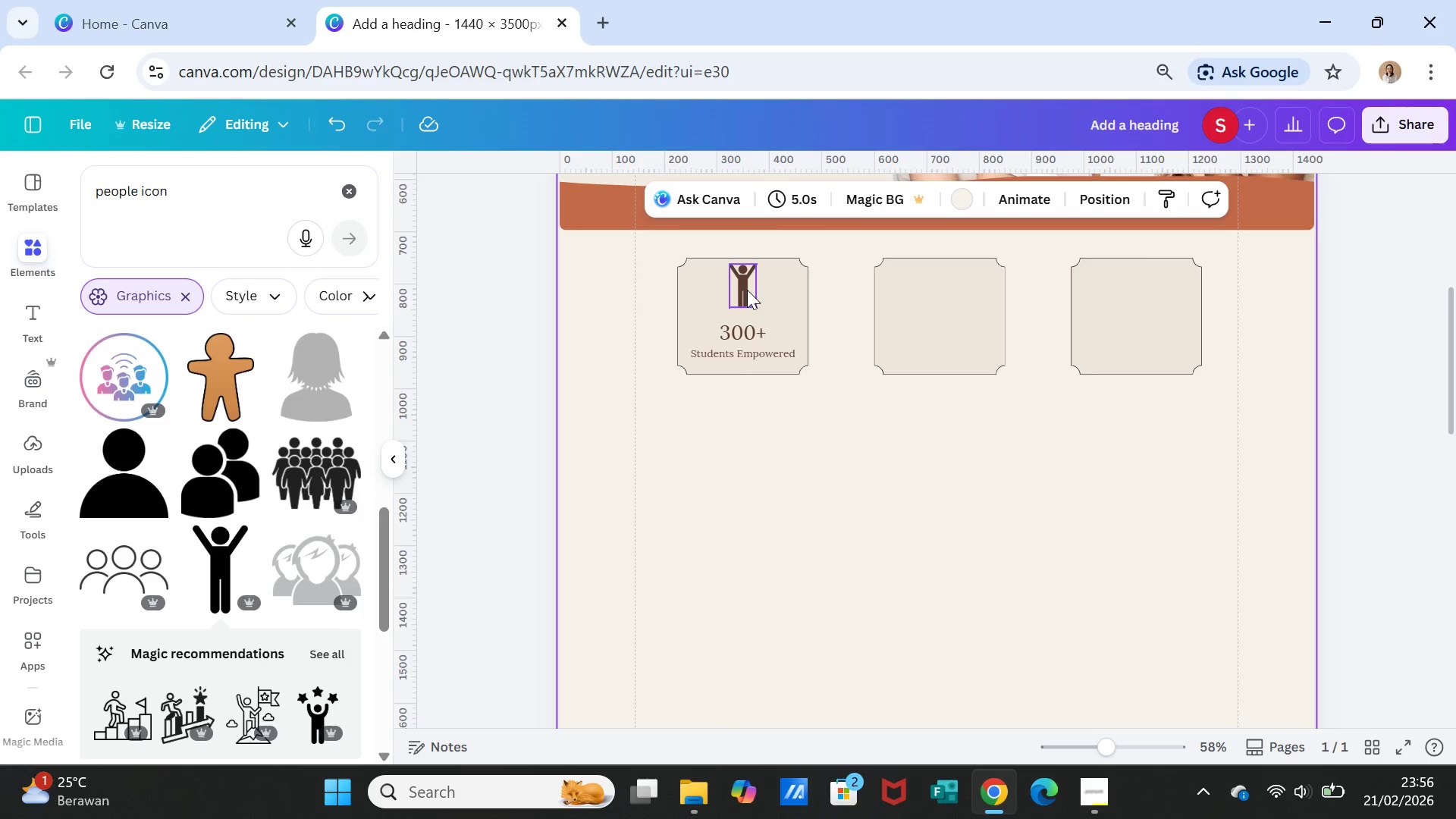 
left_click_drag(start_coordinate=[747, 290], to_coordinate=[746, 295])
 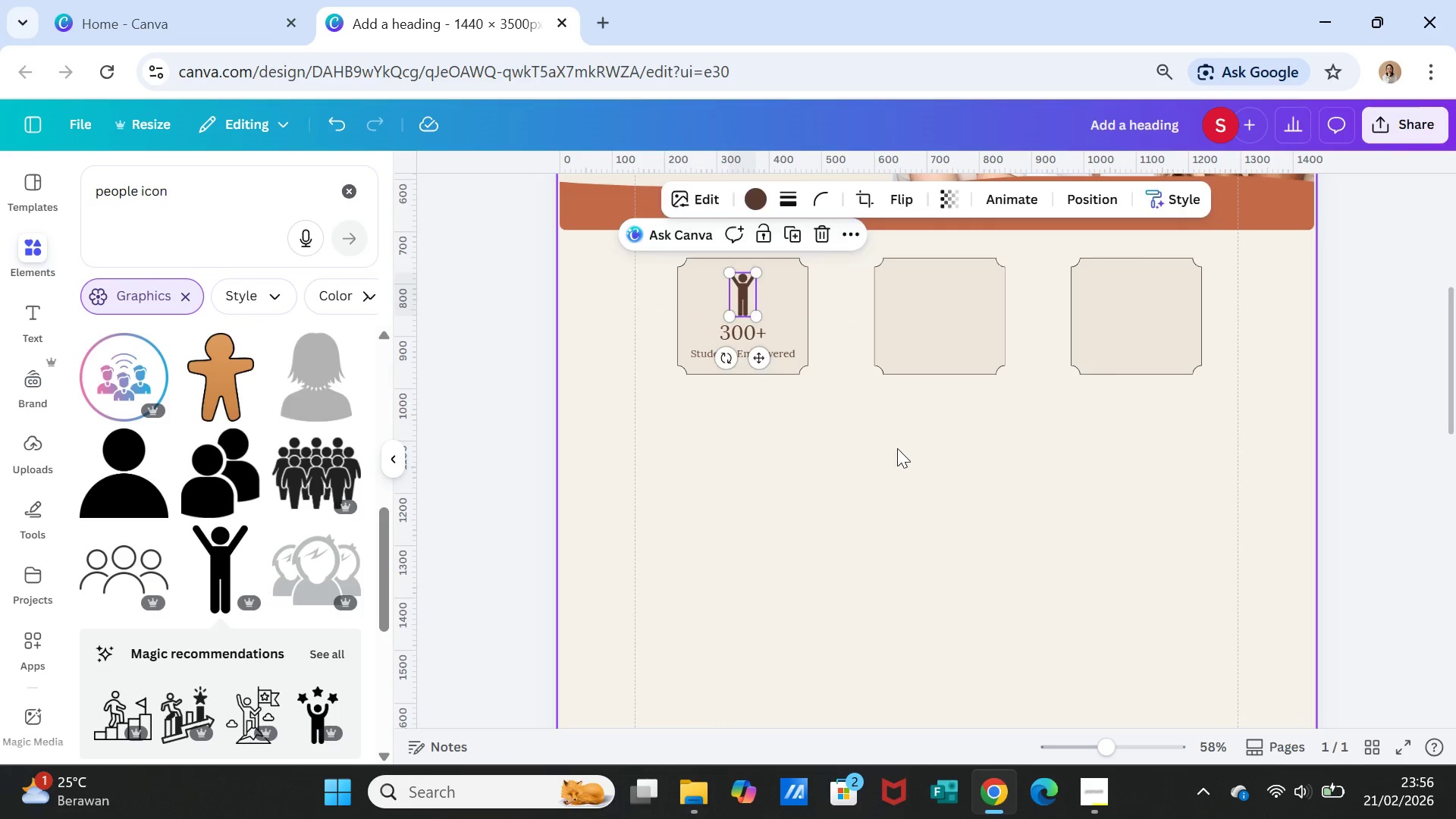 
left_click([897, 448])
 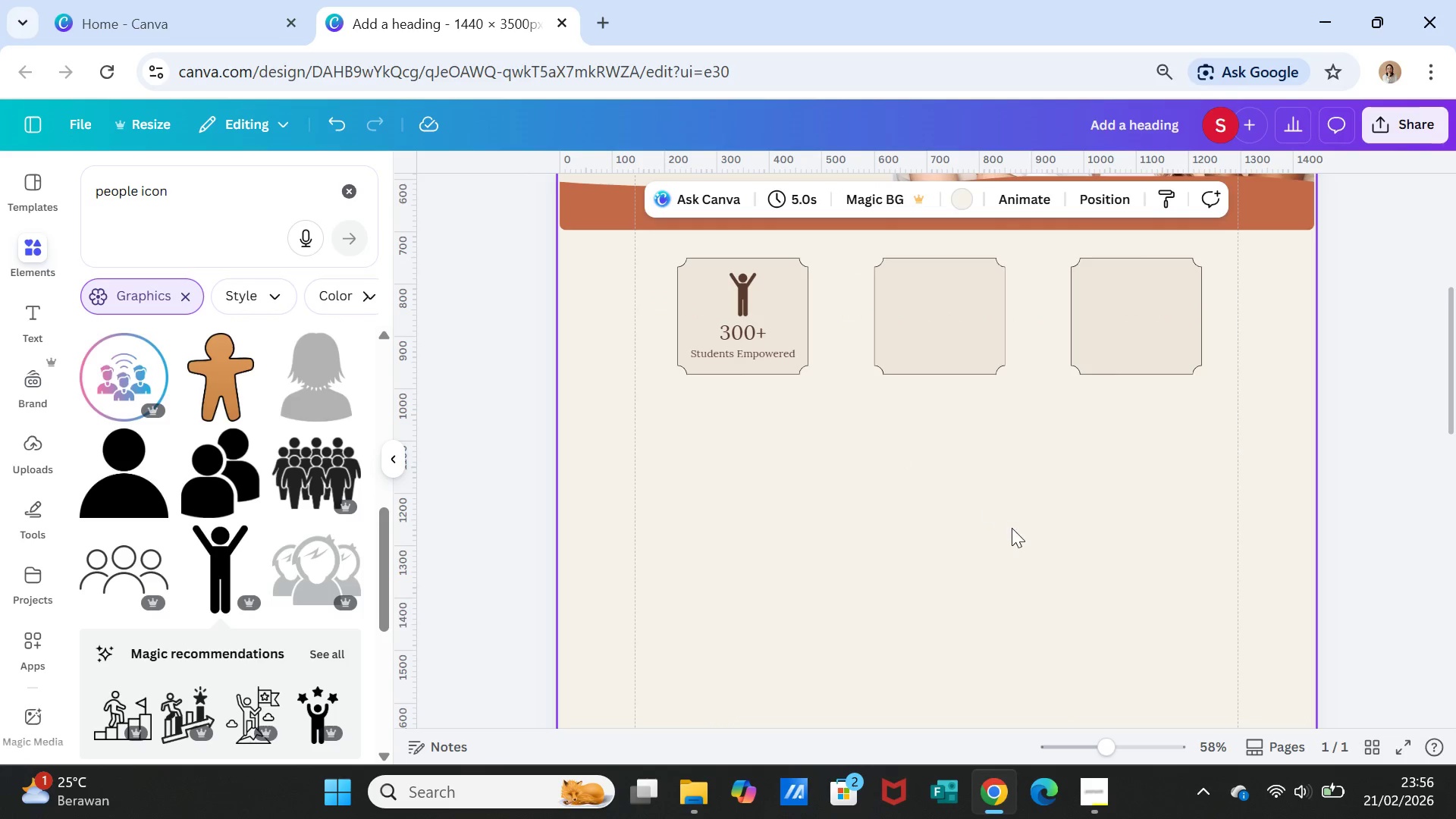 
scroll: coordinate [1012, 529], scroll_direction: up, amount: 3.0
 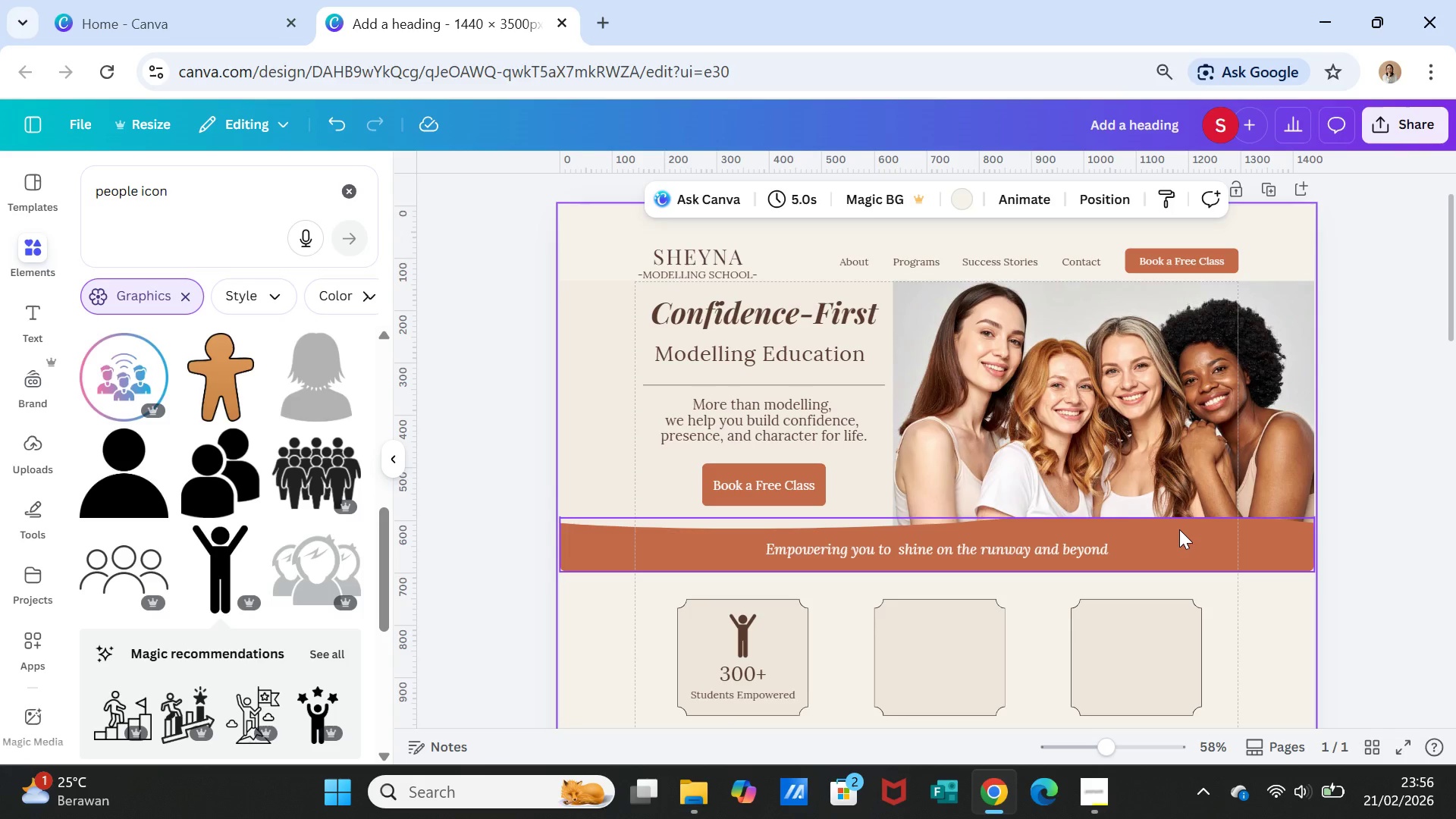 
left_click([1179, 529])
 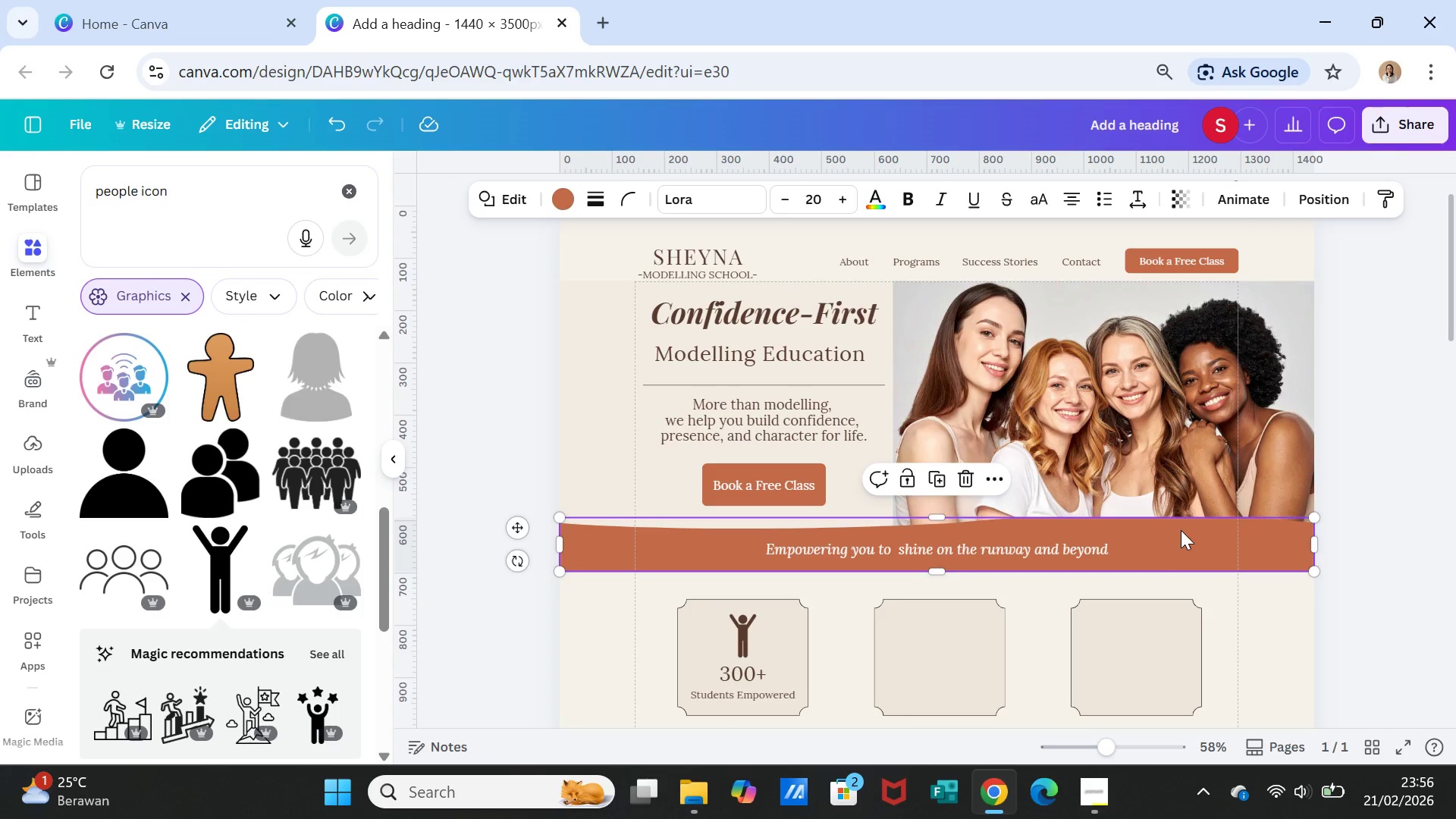 
hold_key(key=ShiftLeft, duration=1.01)
left_click([1005, 546])
 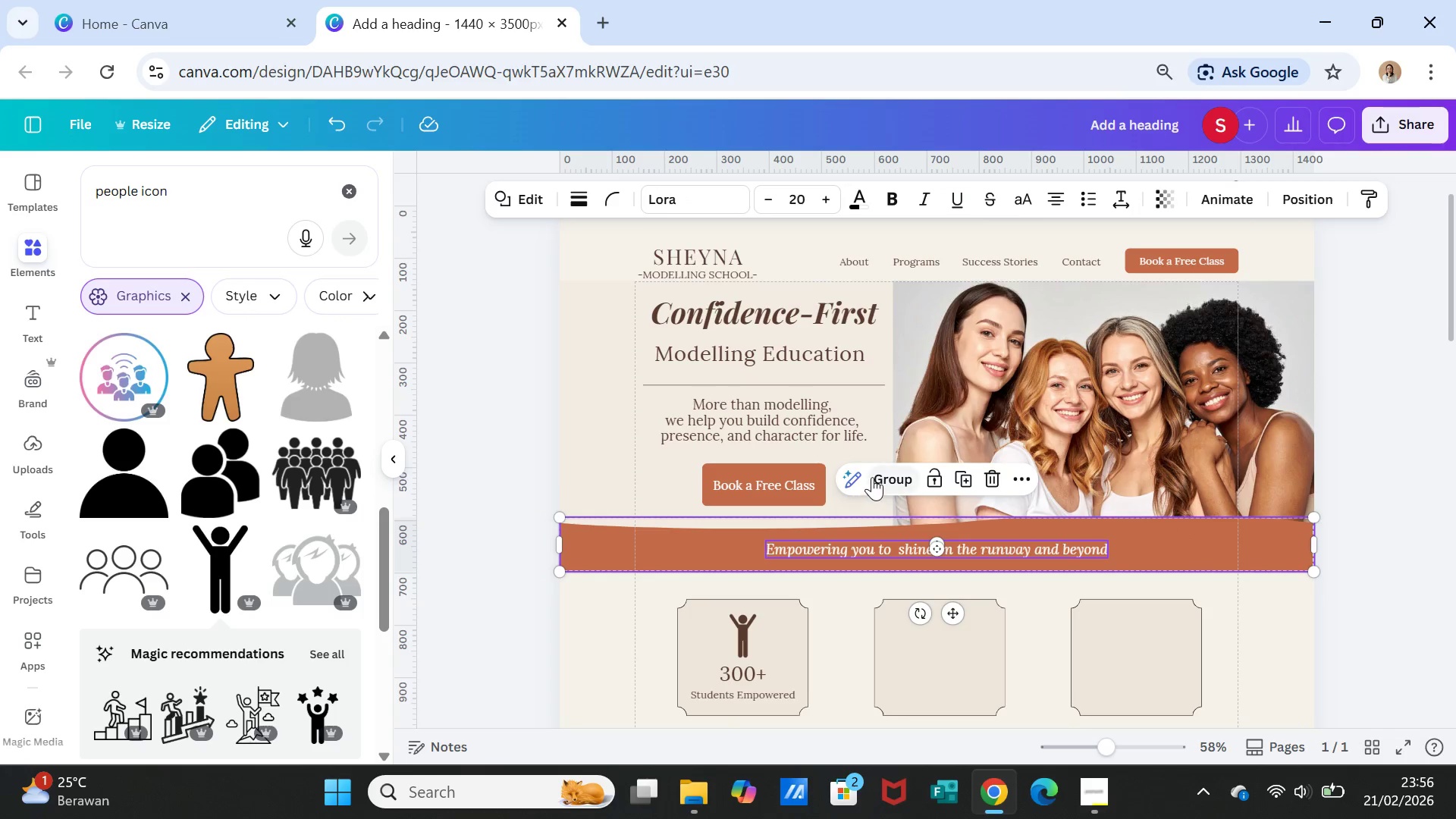 
left_click([874, 476])
 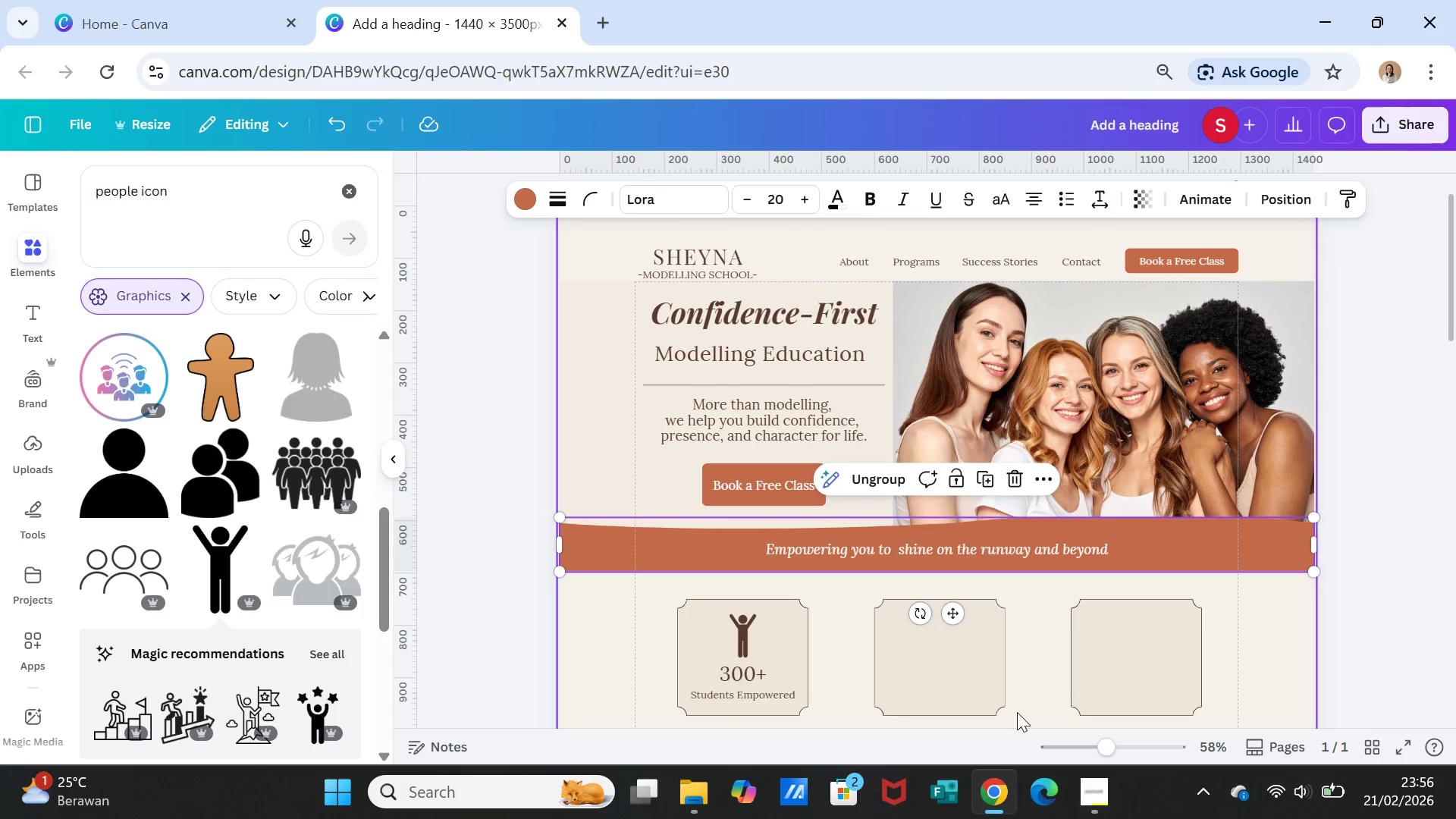 
left_click([1033, 716])
 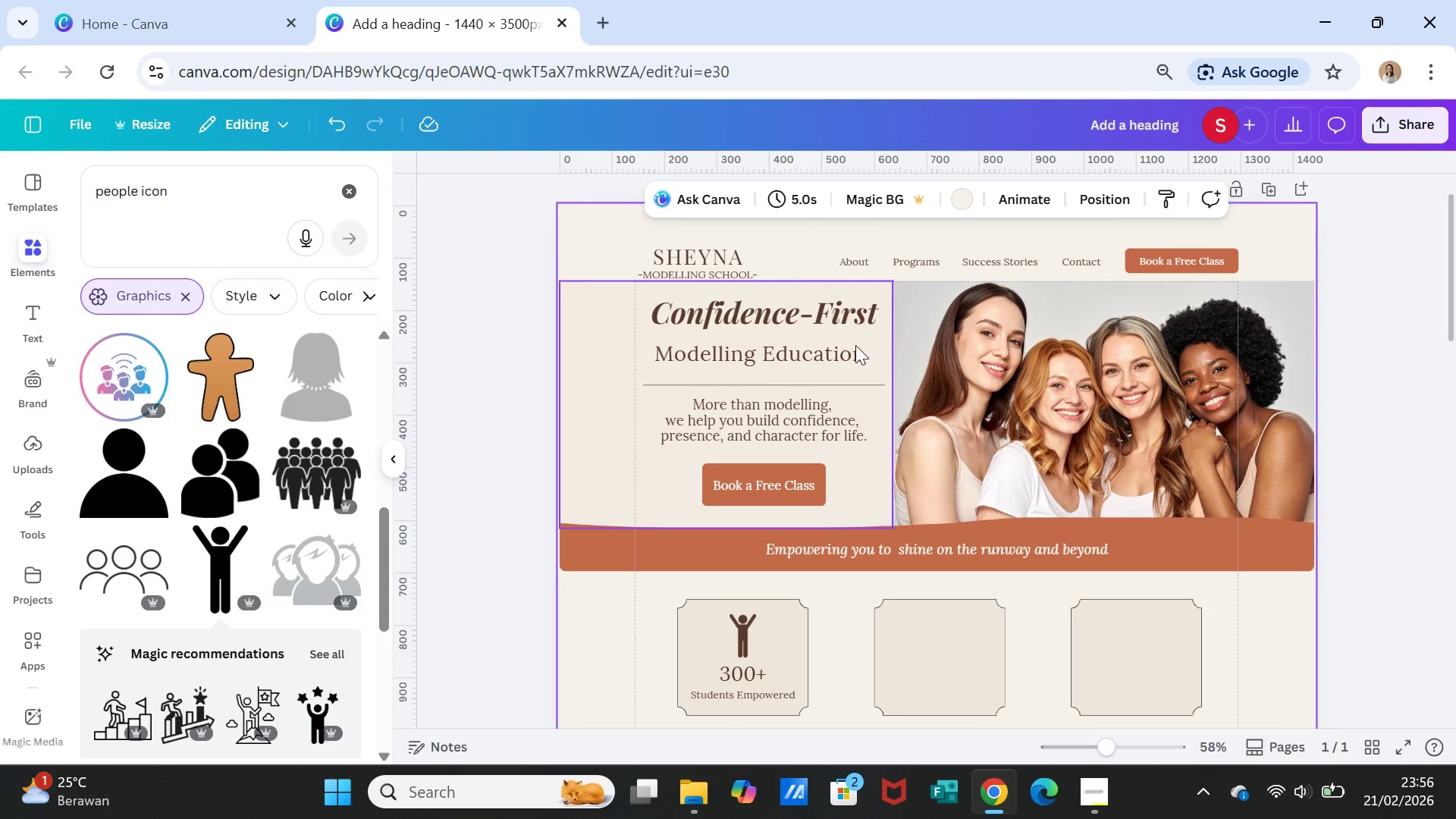 
wait(7.39)
 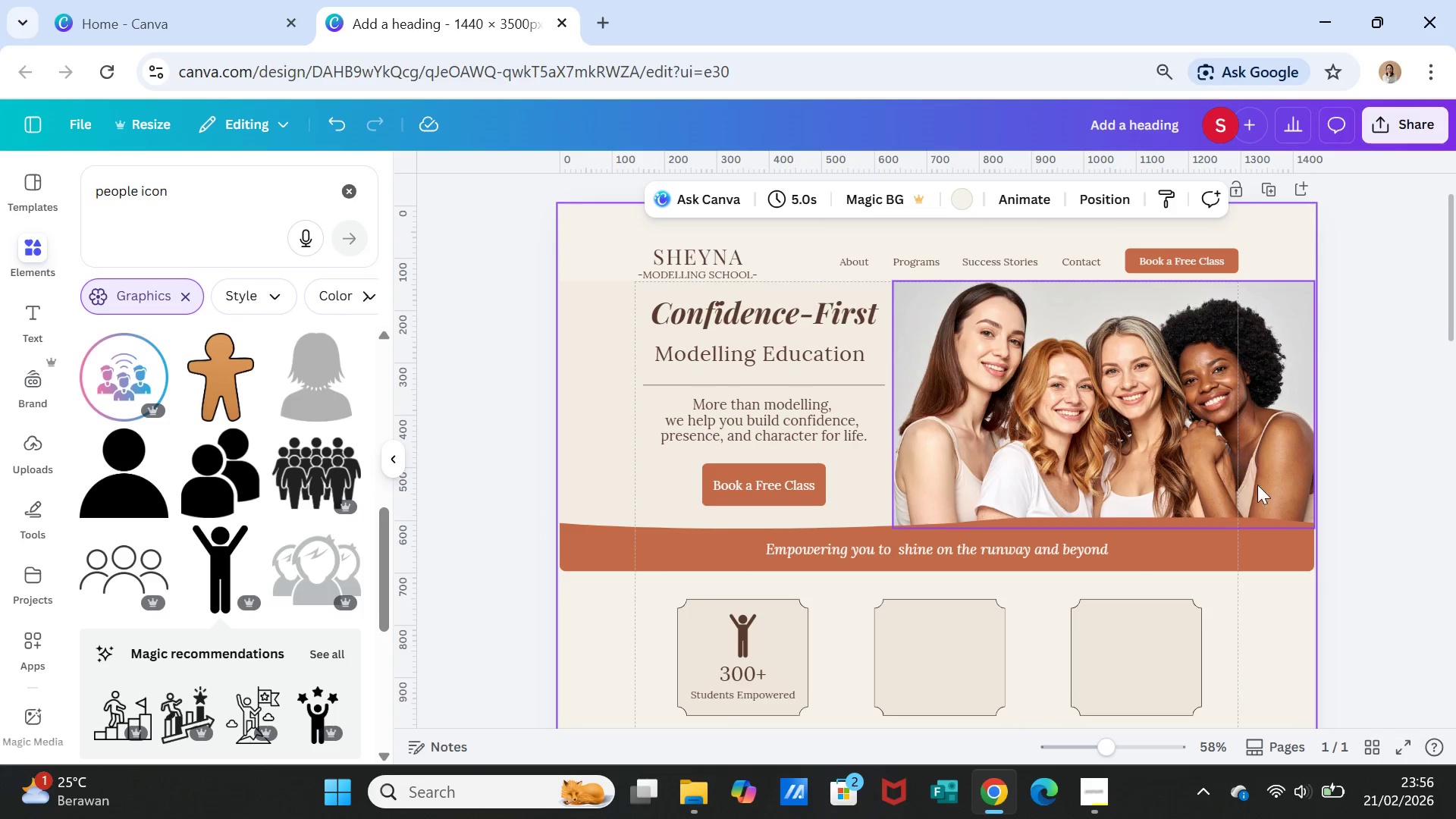 
left_click([704, 256])
 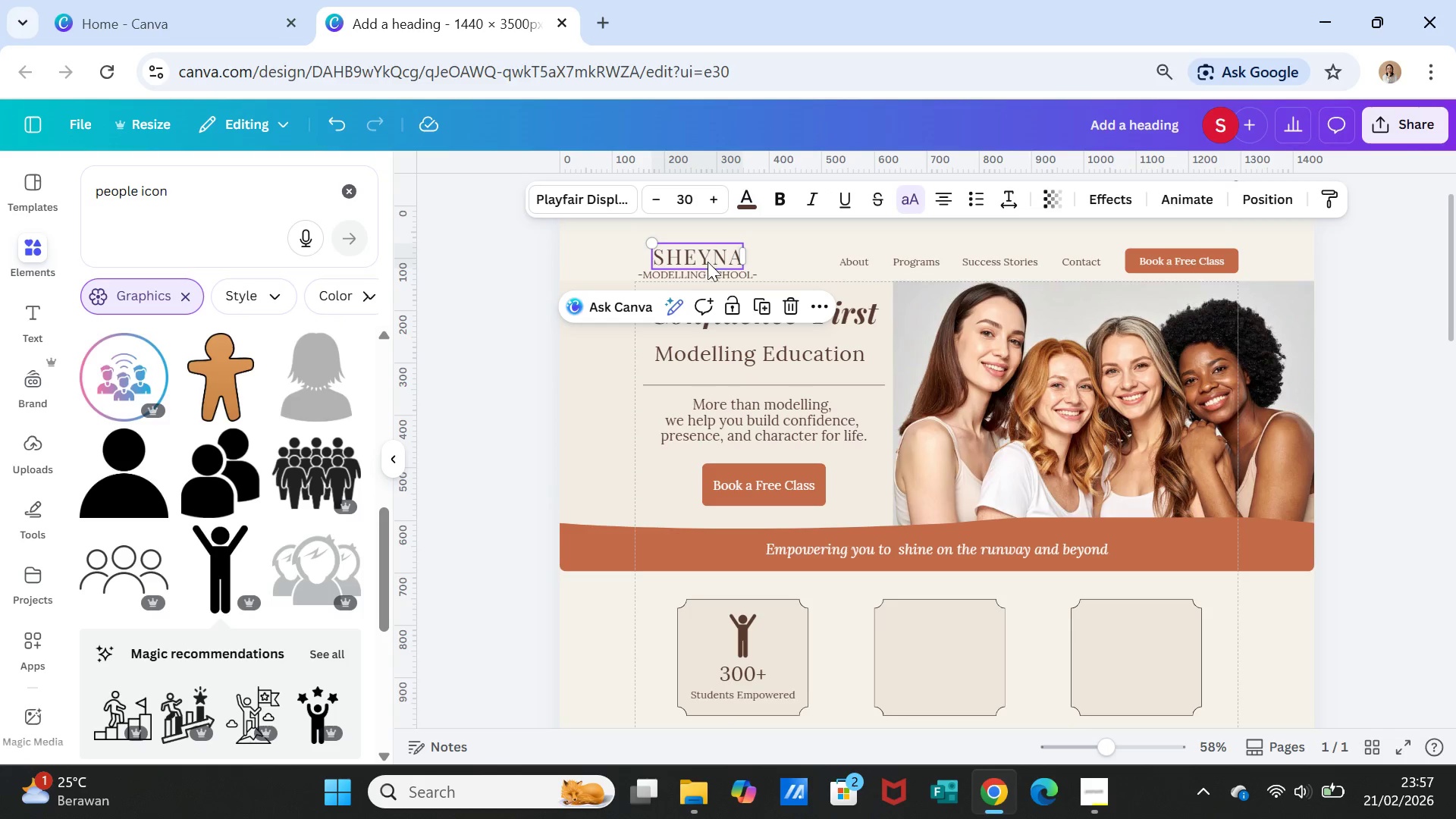 
hold_key(key=ShiftLeft, duration=1.02)
left_click([709, 269])
 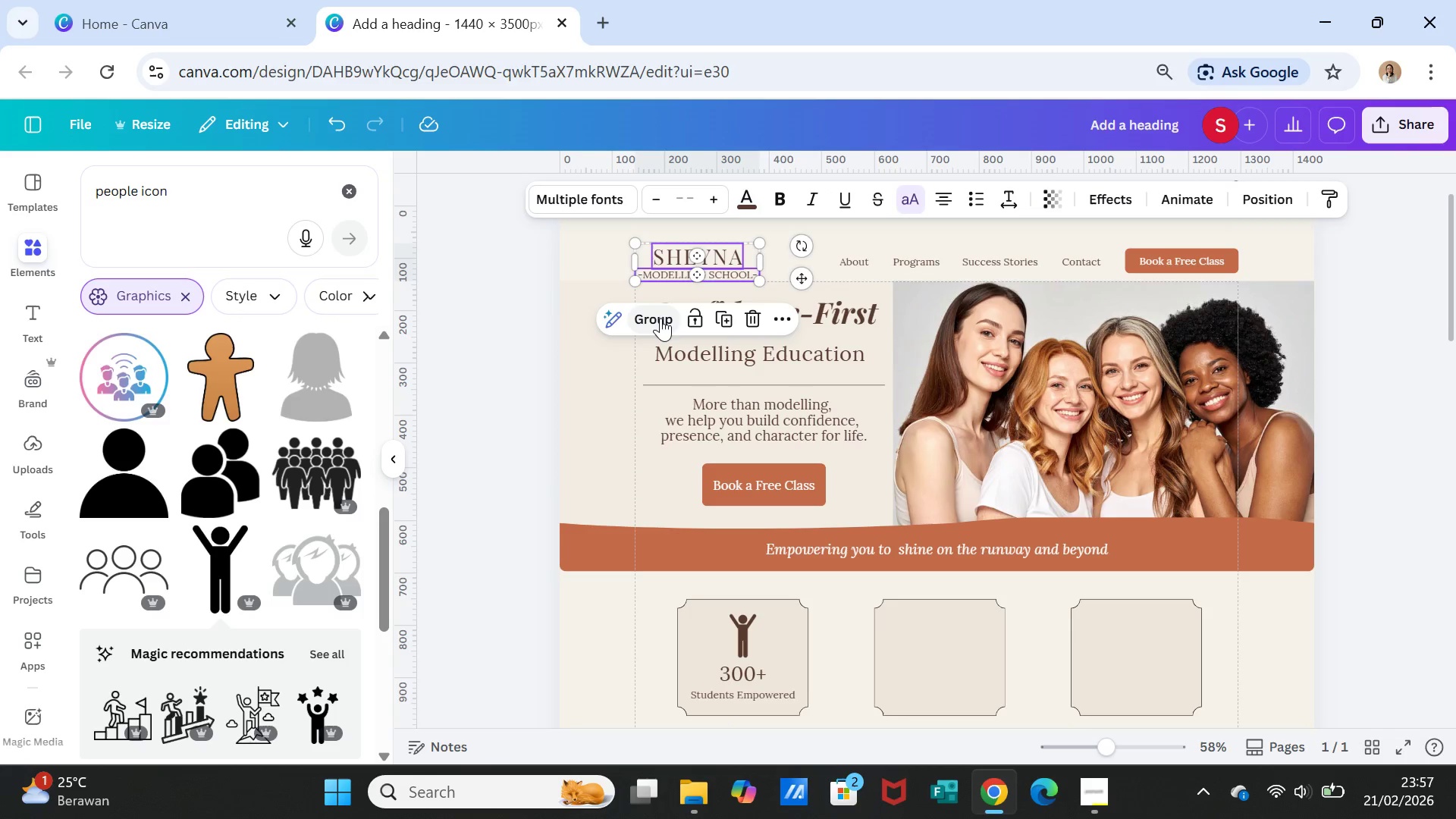 
left_click([657, 317])
 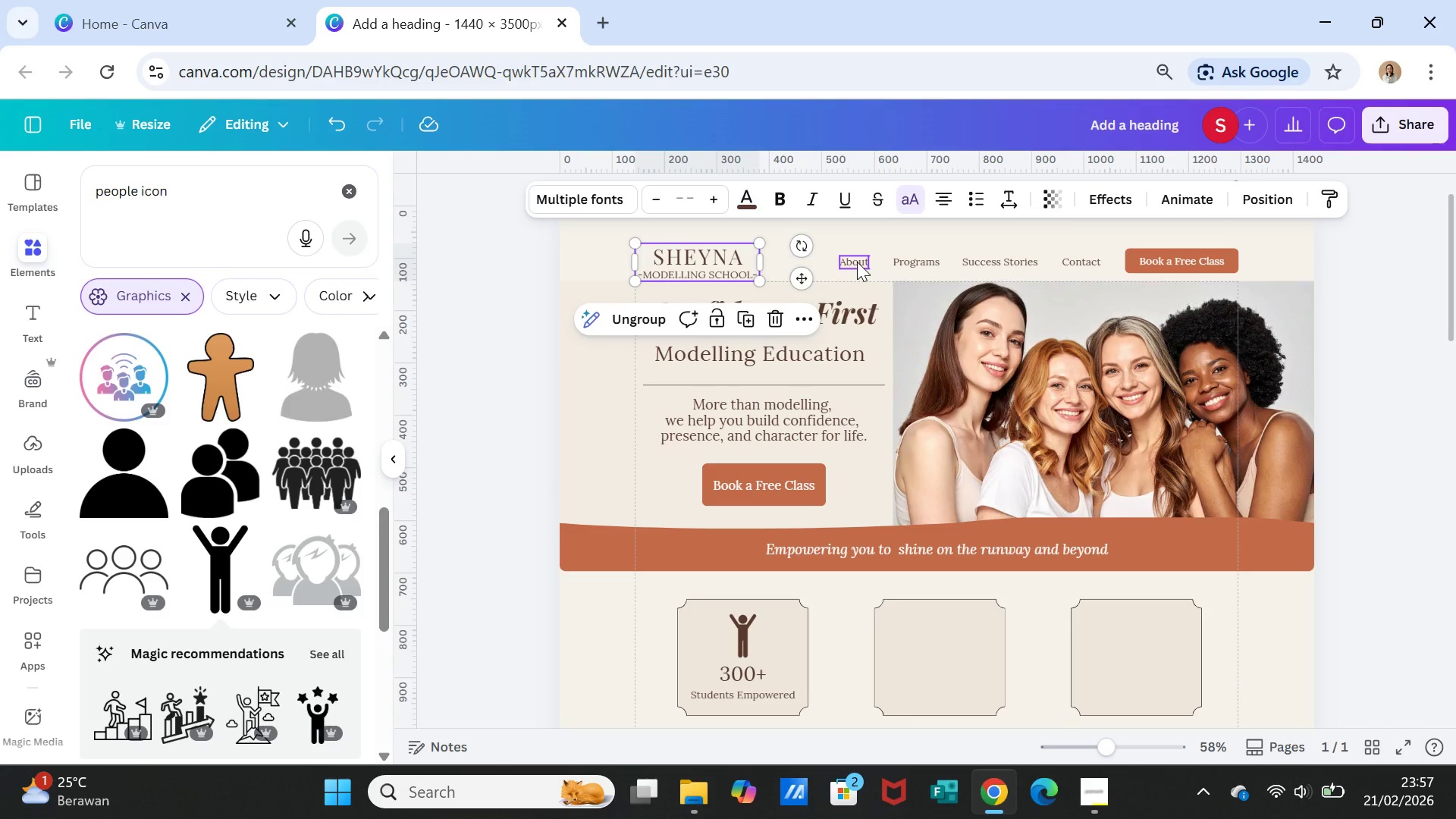 
key(Shift+ShiftLeft)
 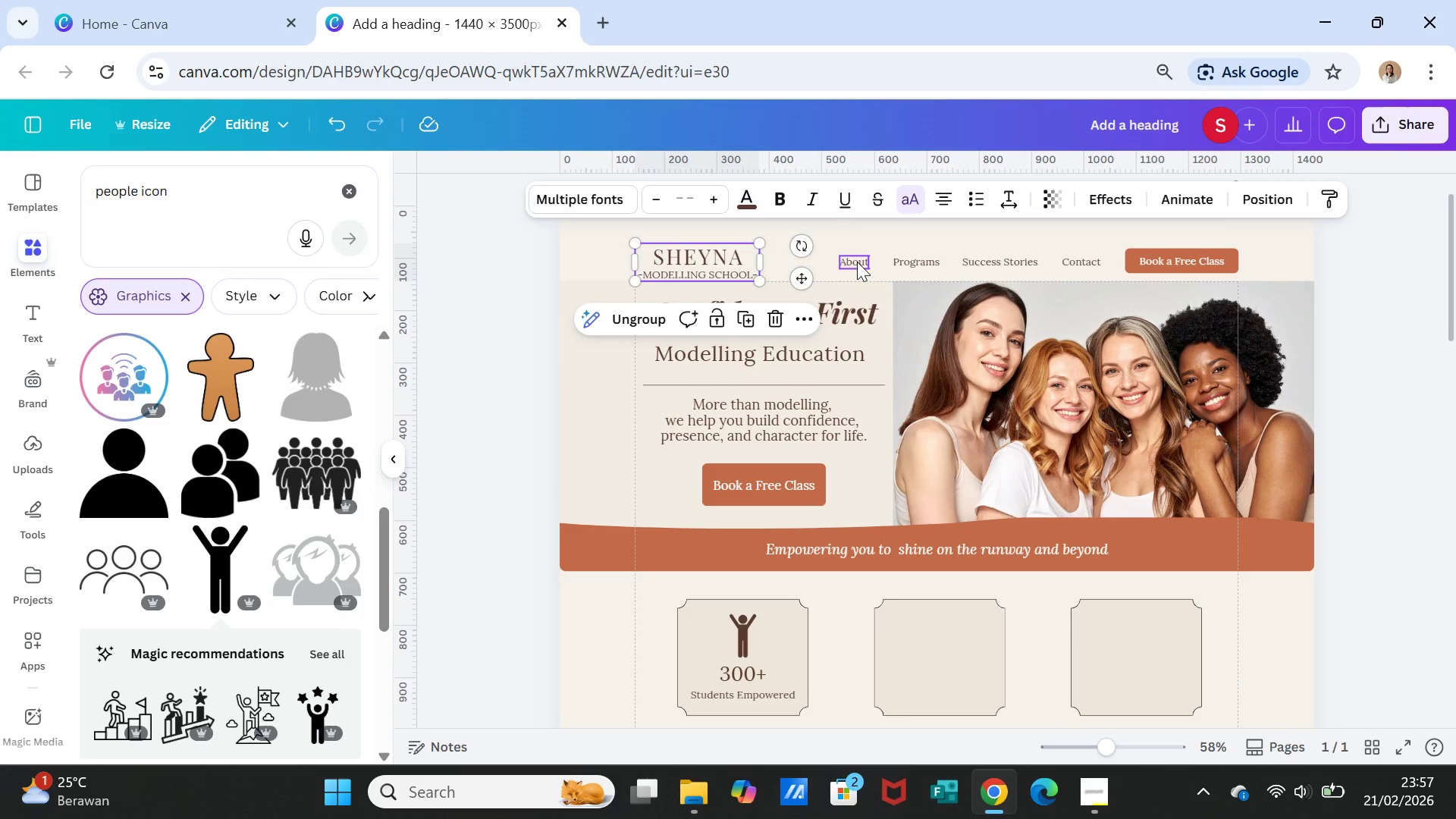 
left_click([857, 262])
 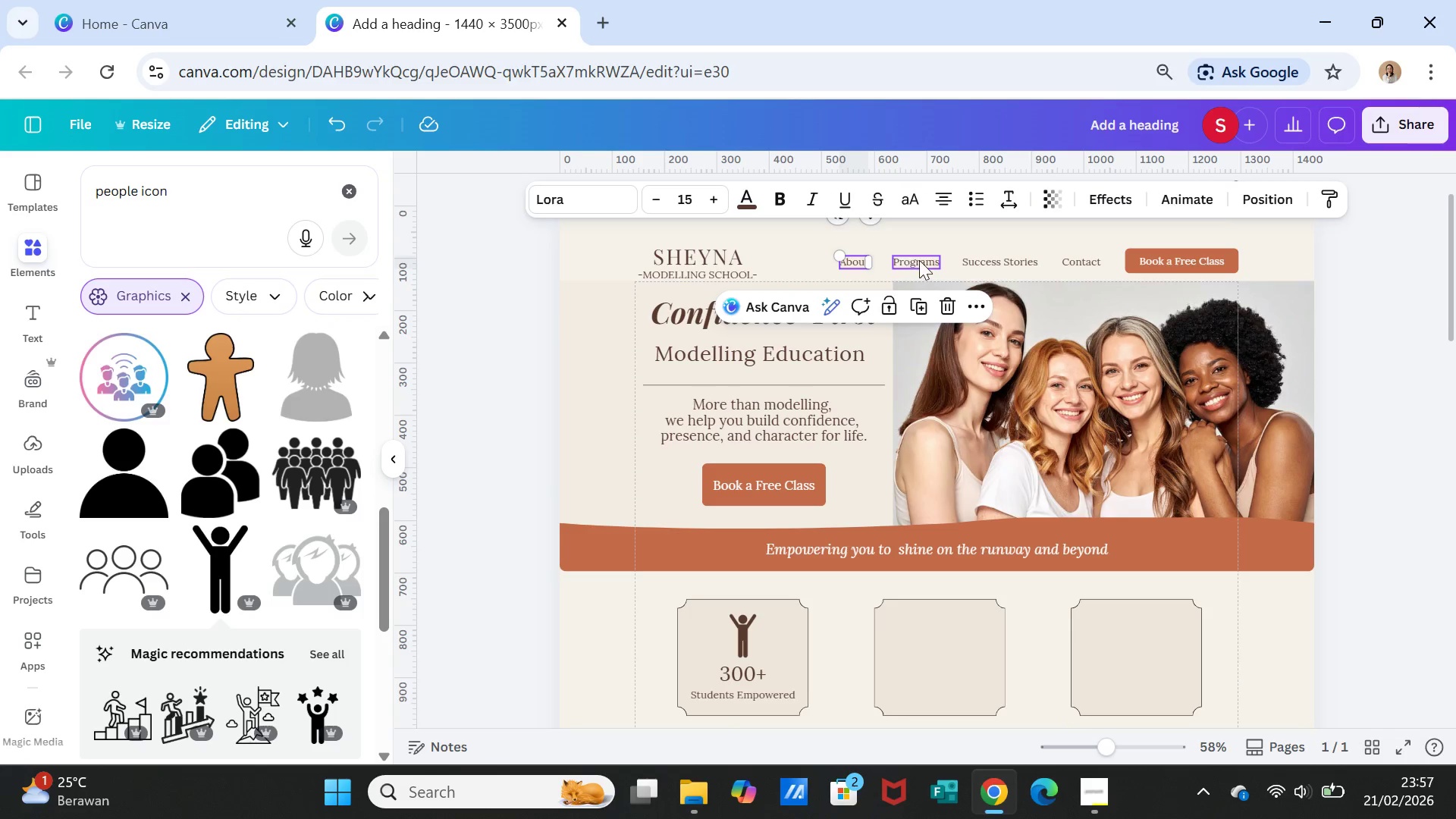 
hold_key(key=ShiftLeft, duration=1.94)
left_click([923, 259])
 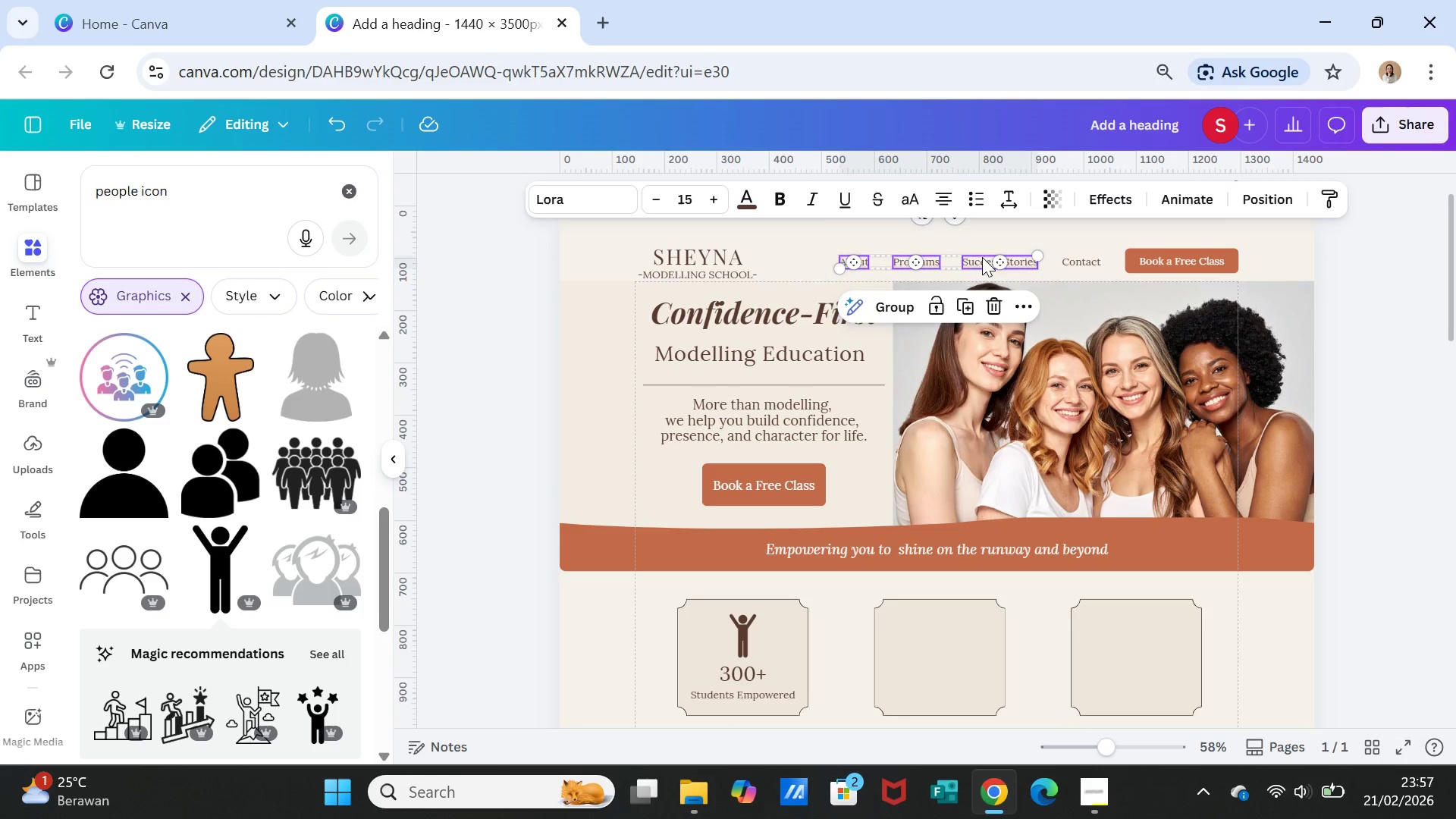 
left_click([982, 257])
 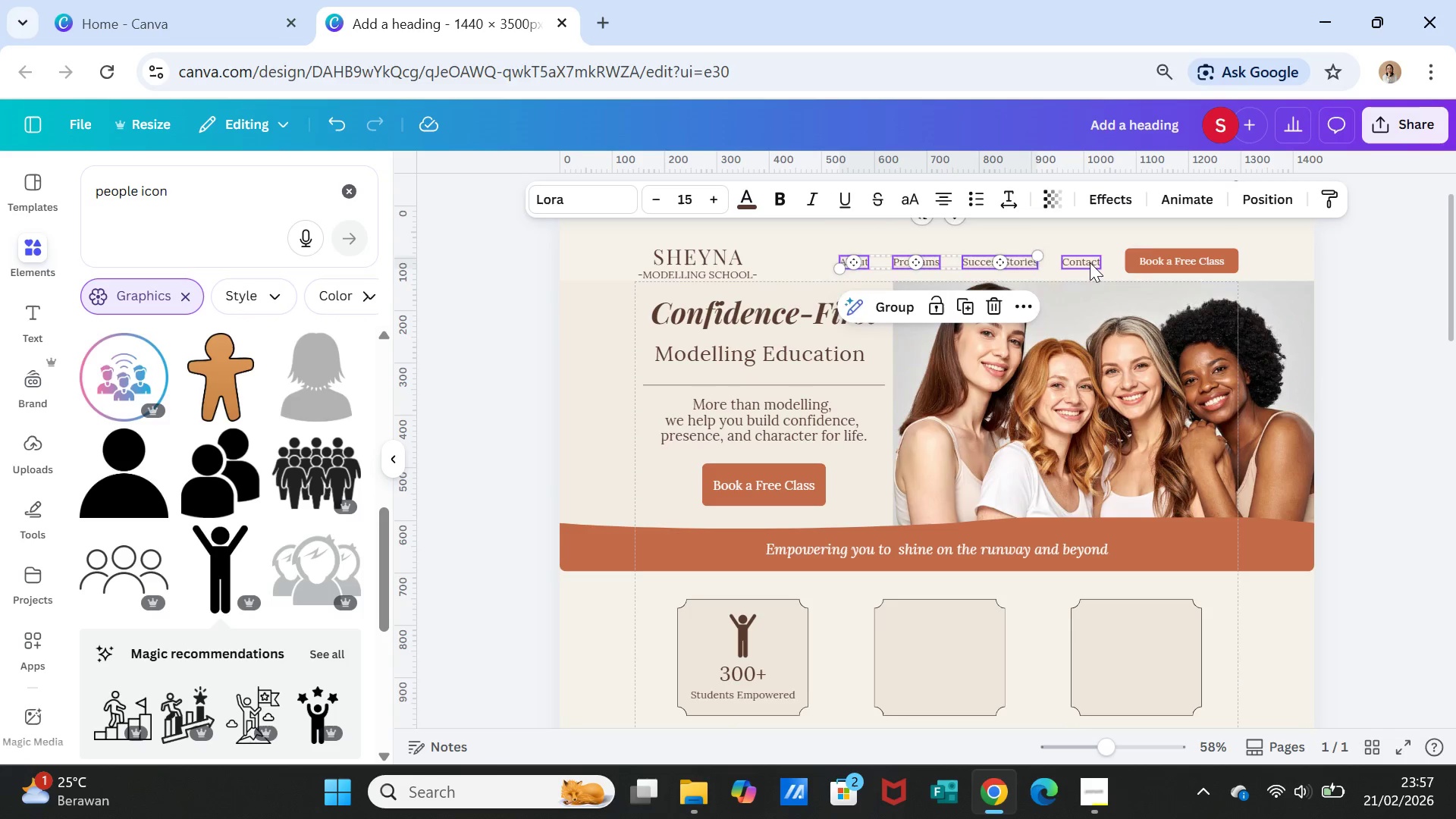 
left_click([1090, 262])
 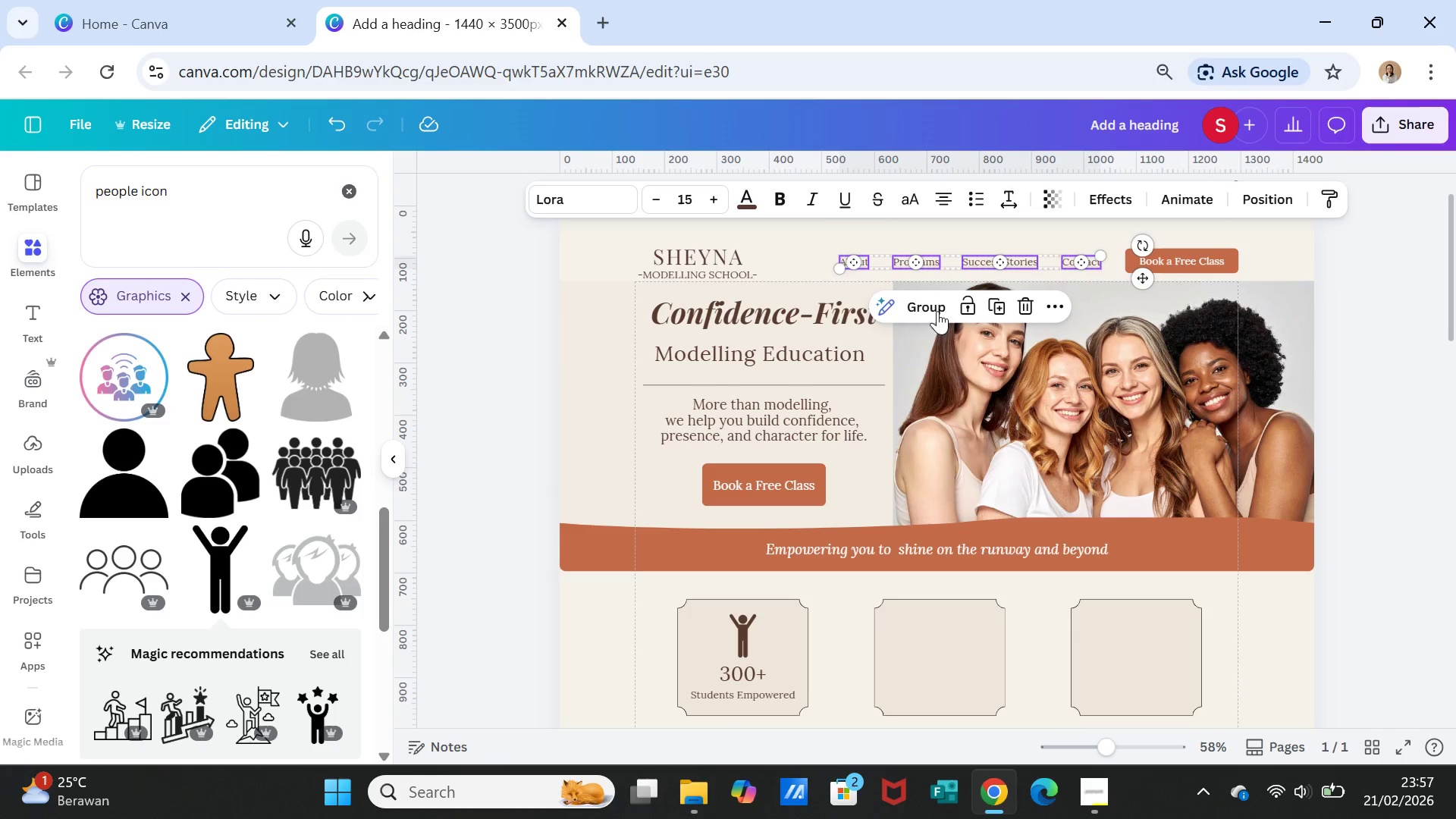 
left_click([923, 301])
 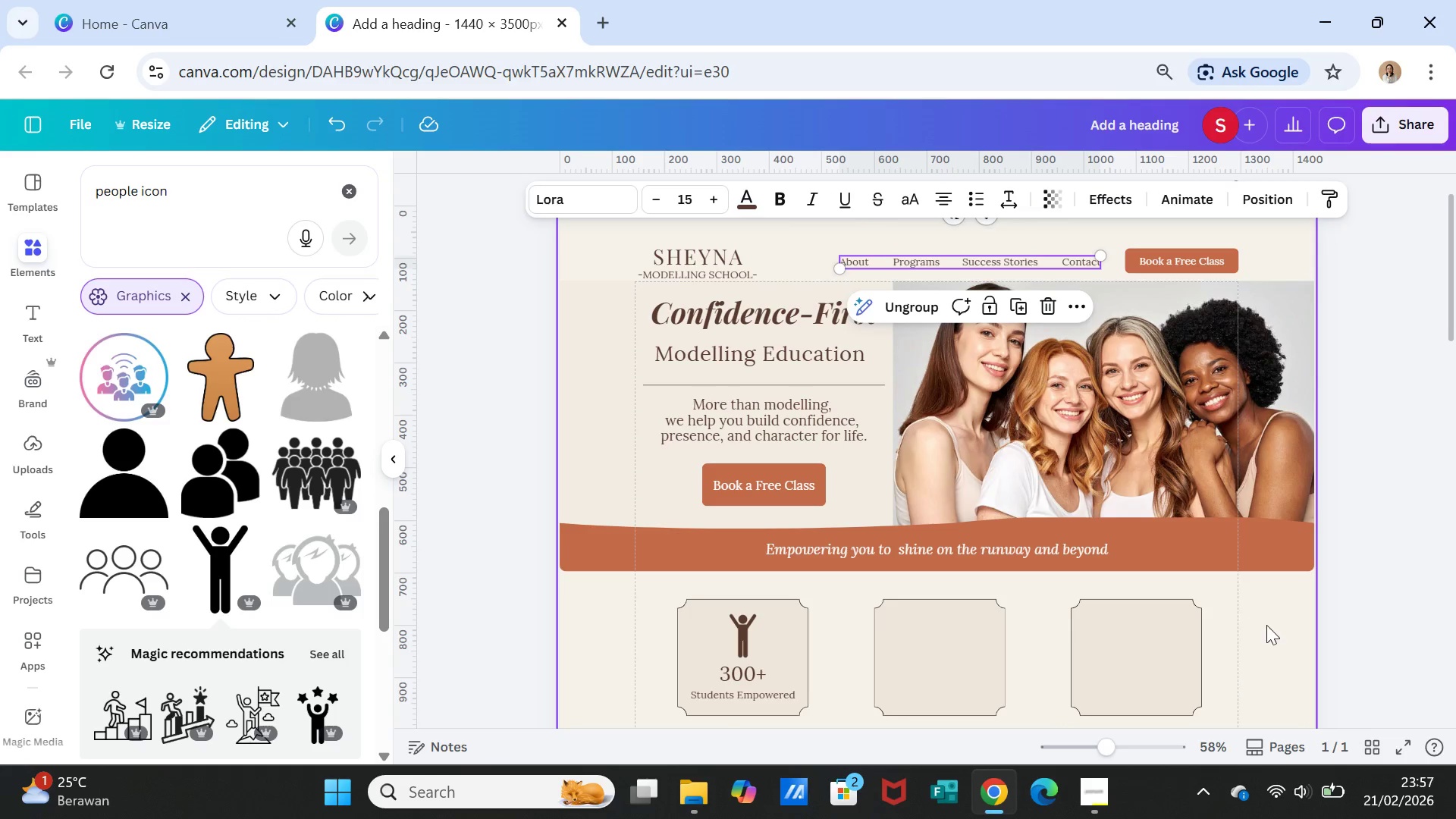 
left_click([1276, 630])
 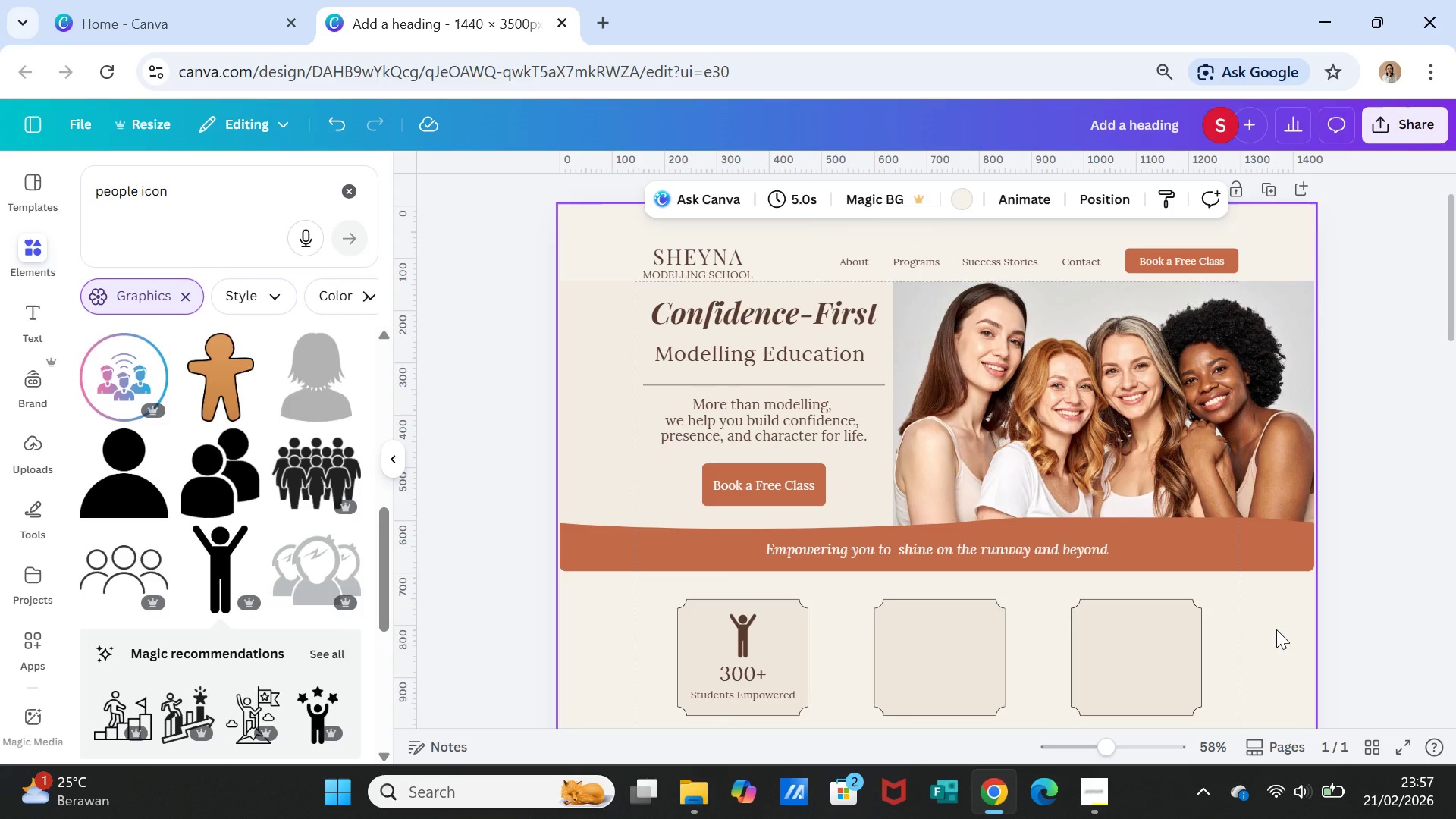 
wait(5.41)
 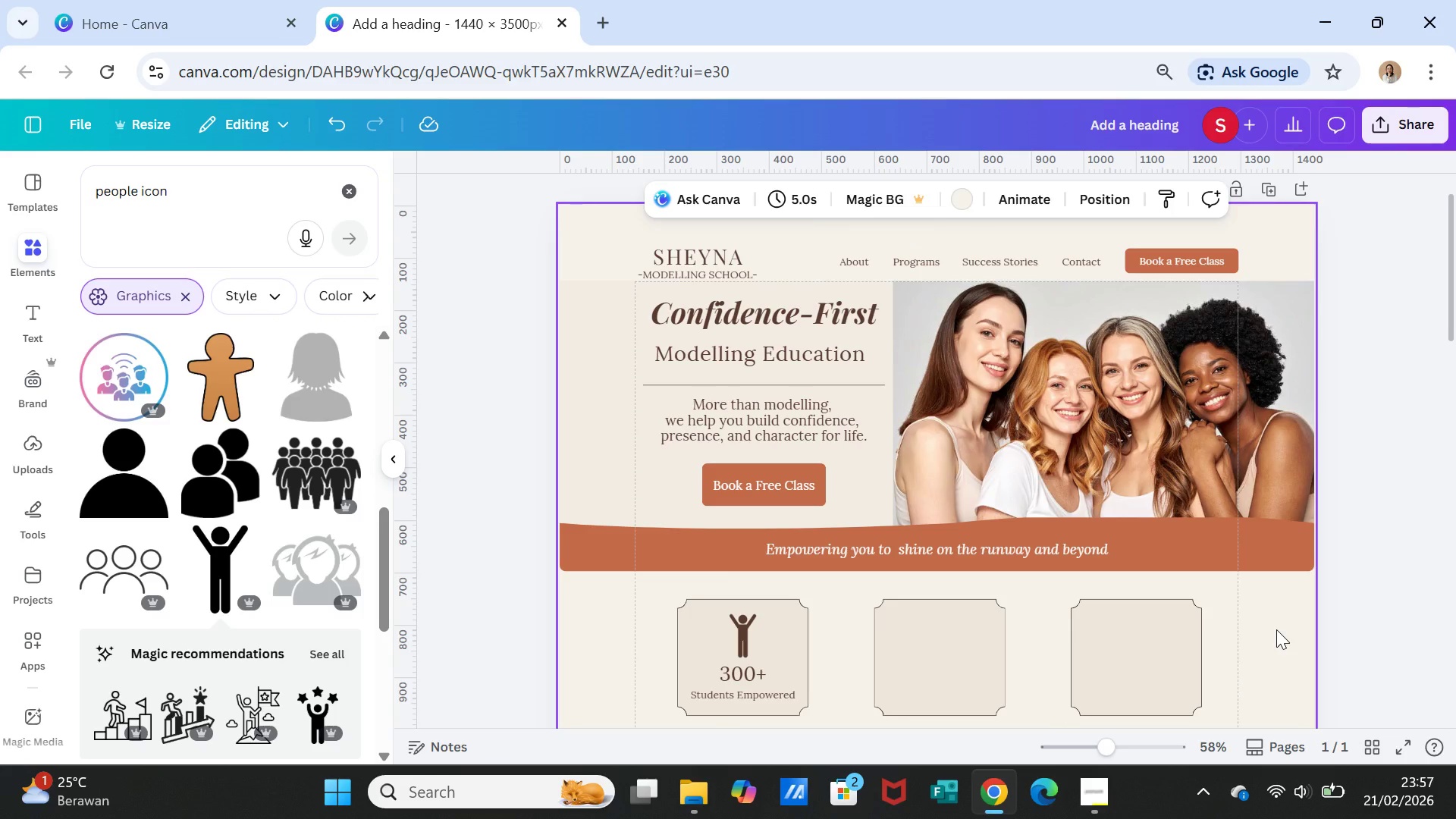 
scroll: coordinate [1276, 629], scroll_direction: down, amount: 1.0
 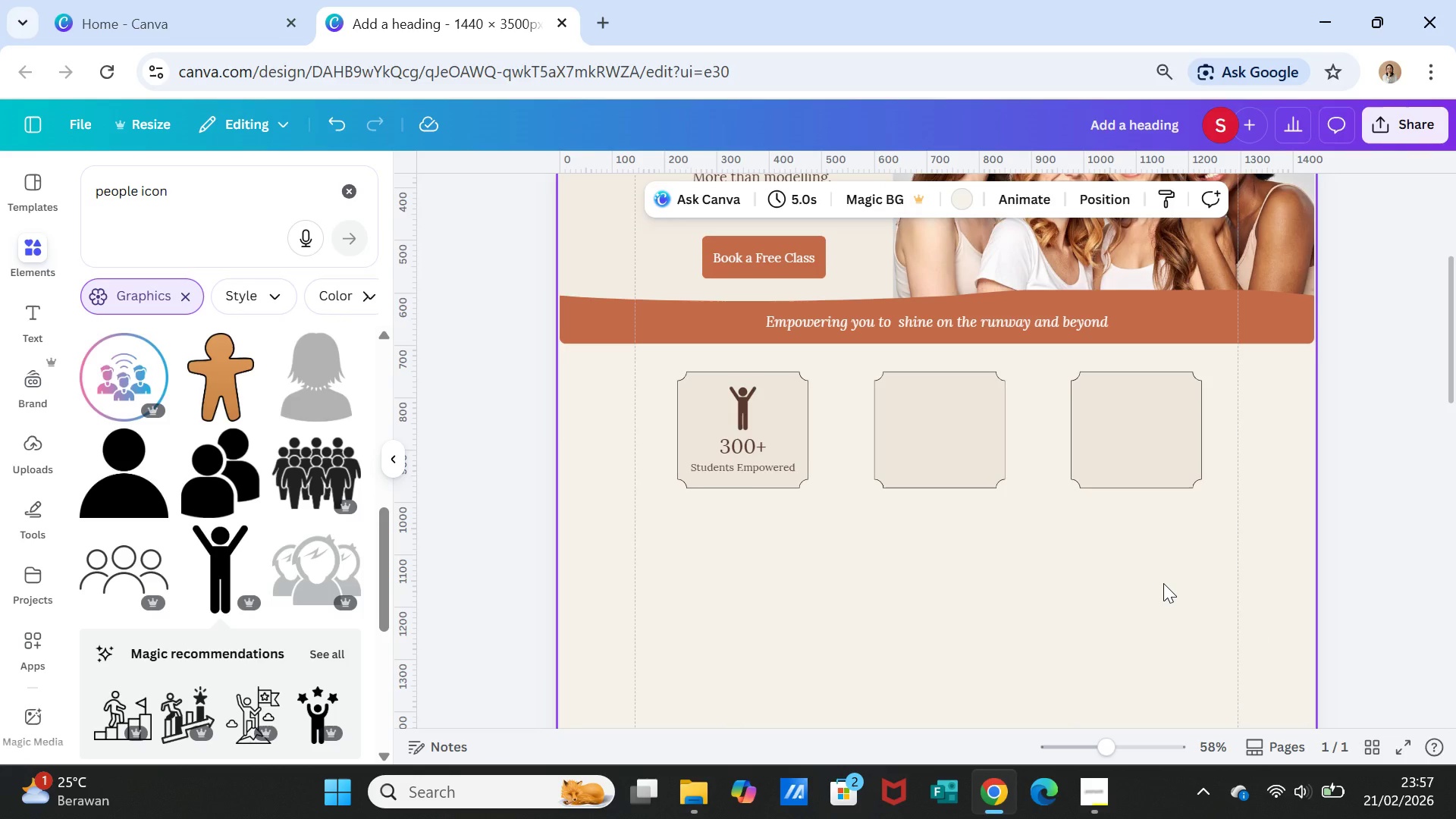 
wait(8.92)
 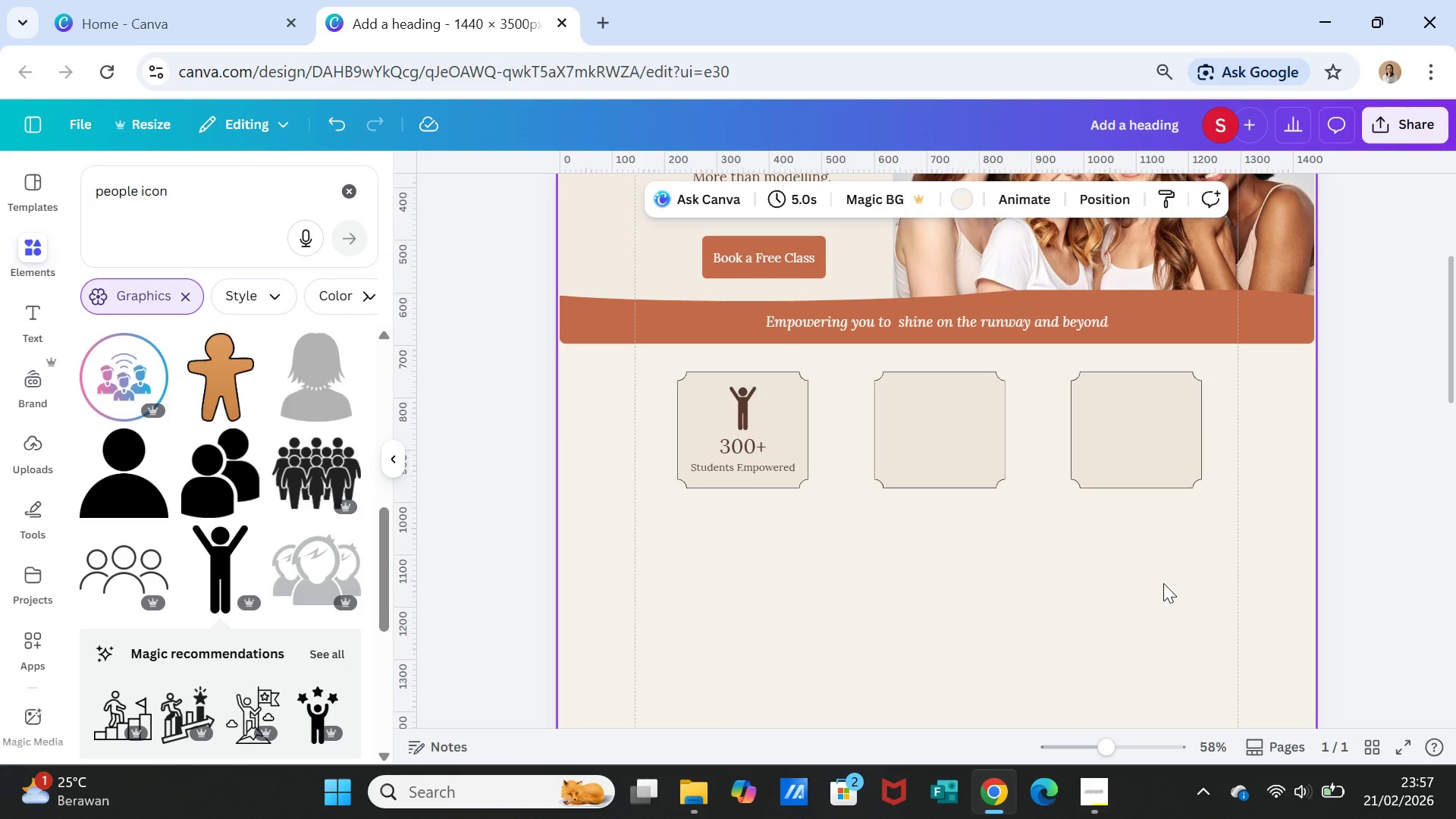 
scroll: coordinate [318, 663], scroll_direction: down, amount: 1.0
 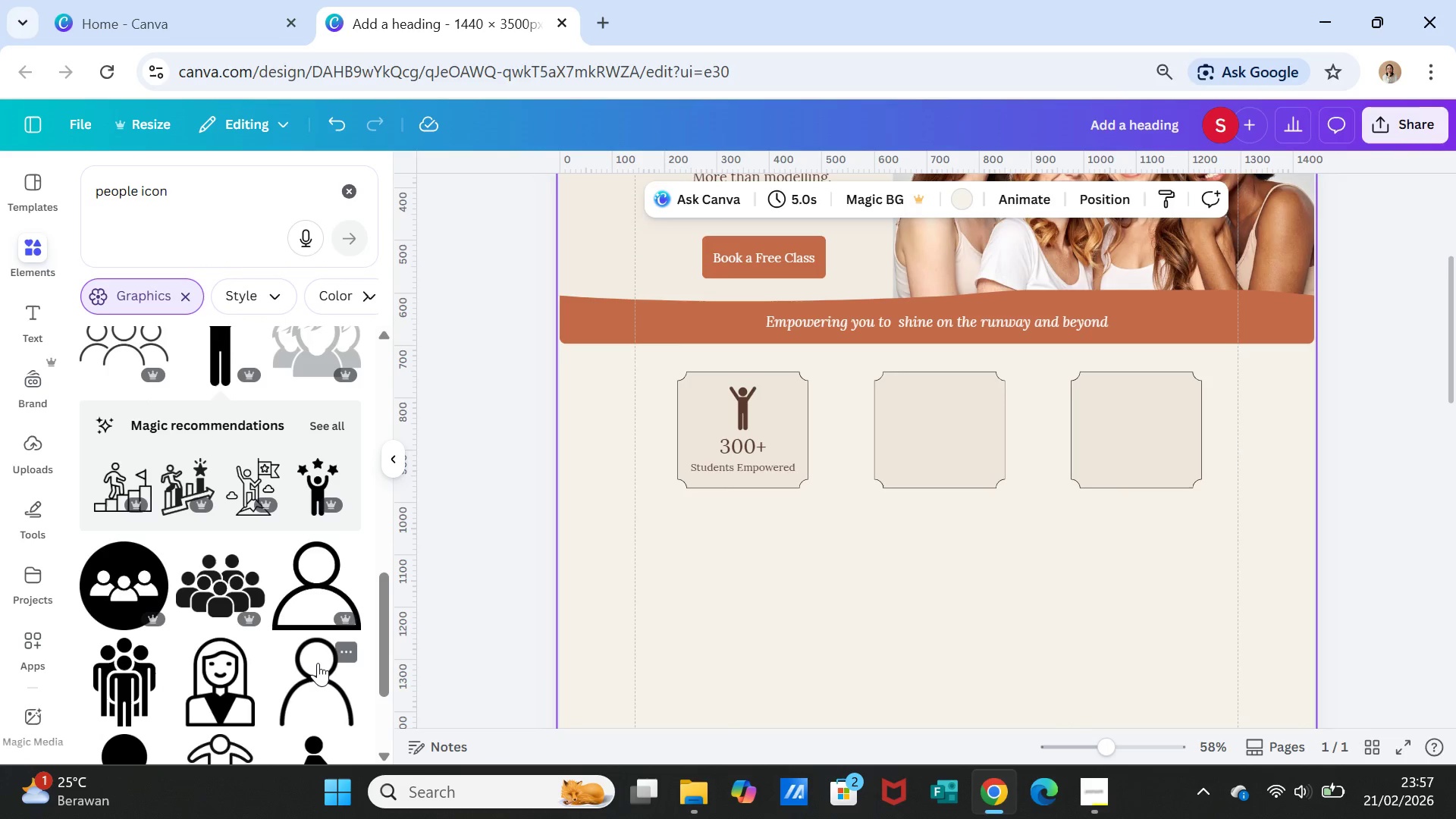 
wait(5.78)
 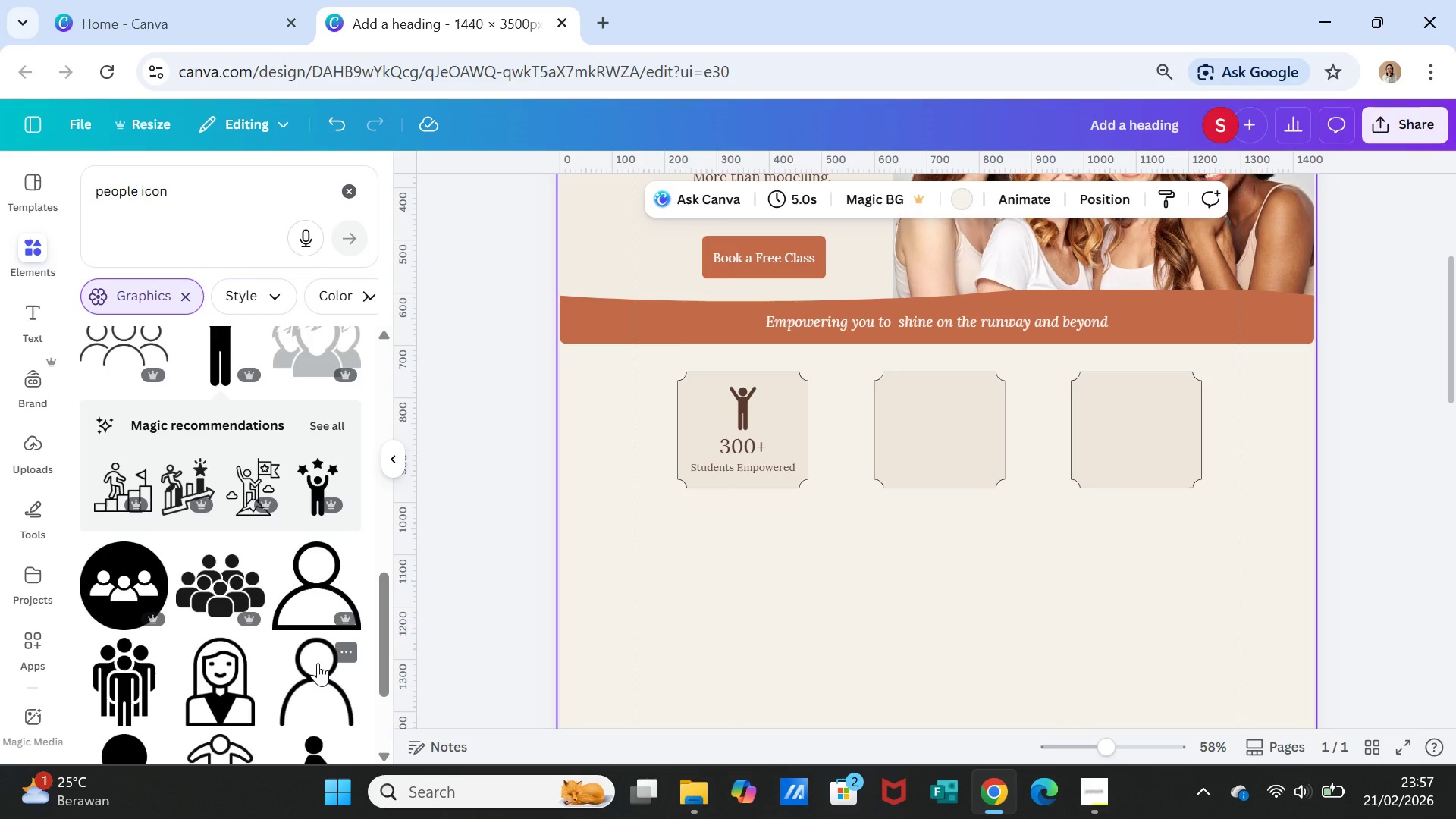 
scroll: coordinate [318, 642], scroll_direction: down, amount: 1.0
 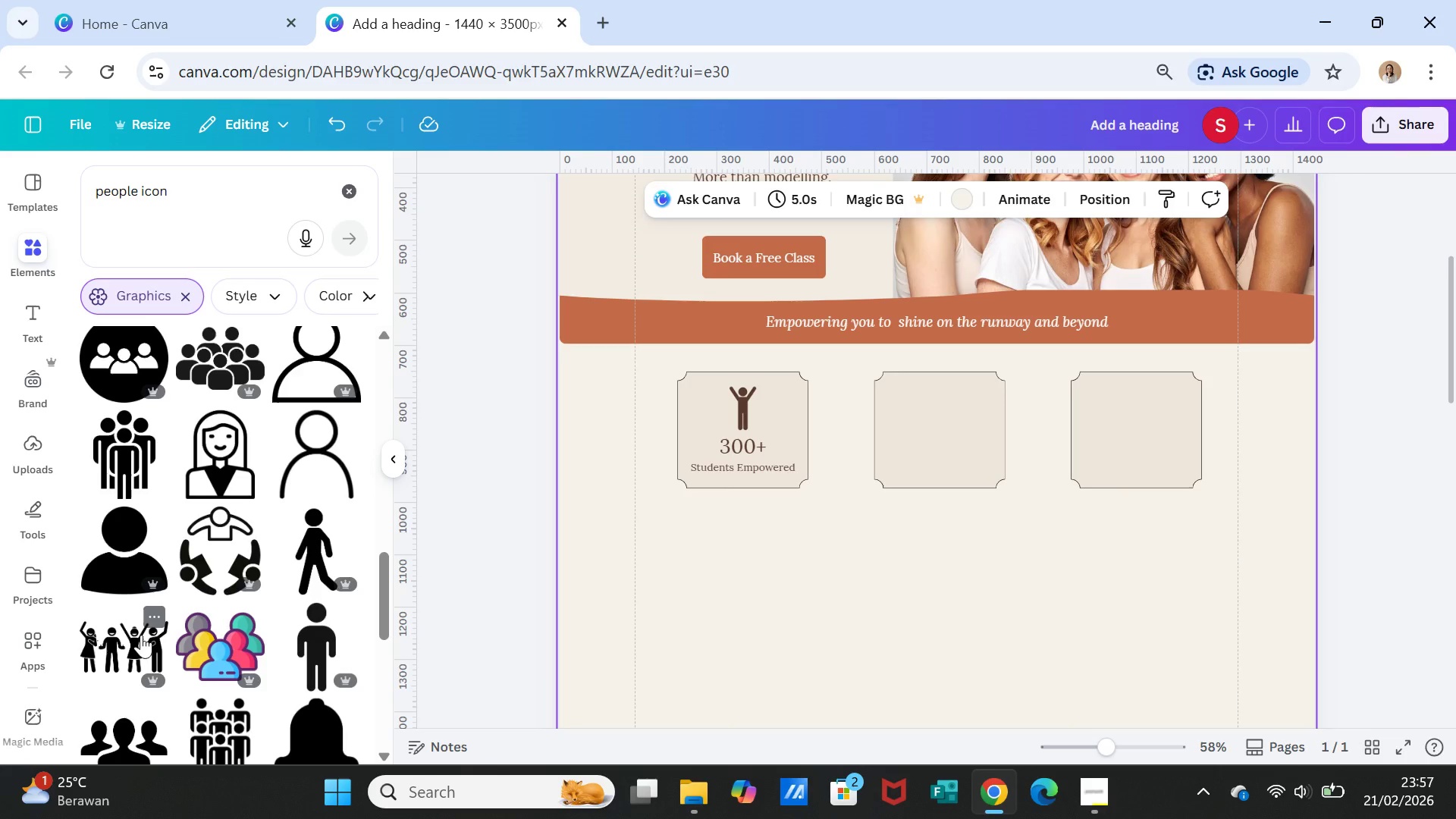 
wait(5.12)
 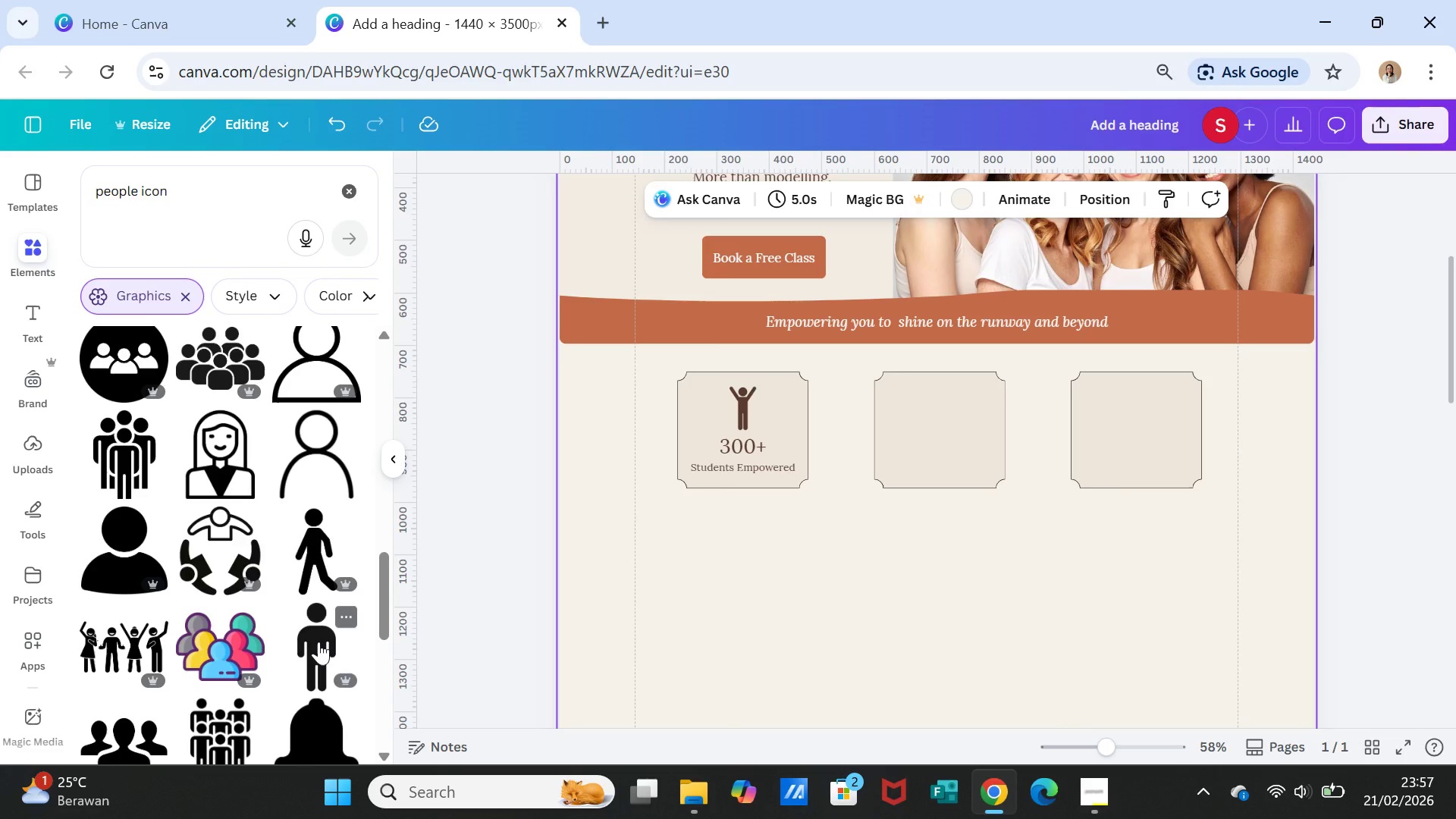 
left_click([141, 635])
 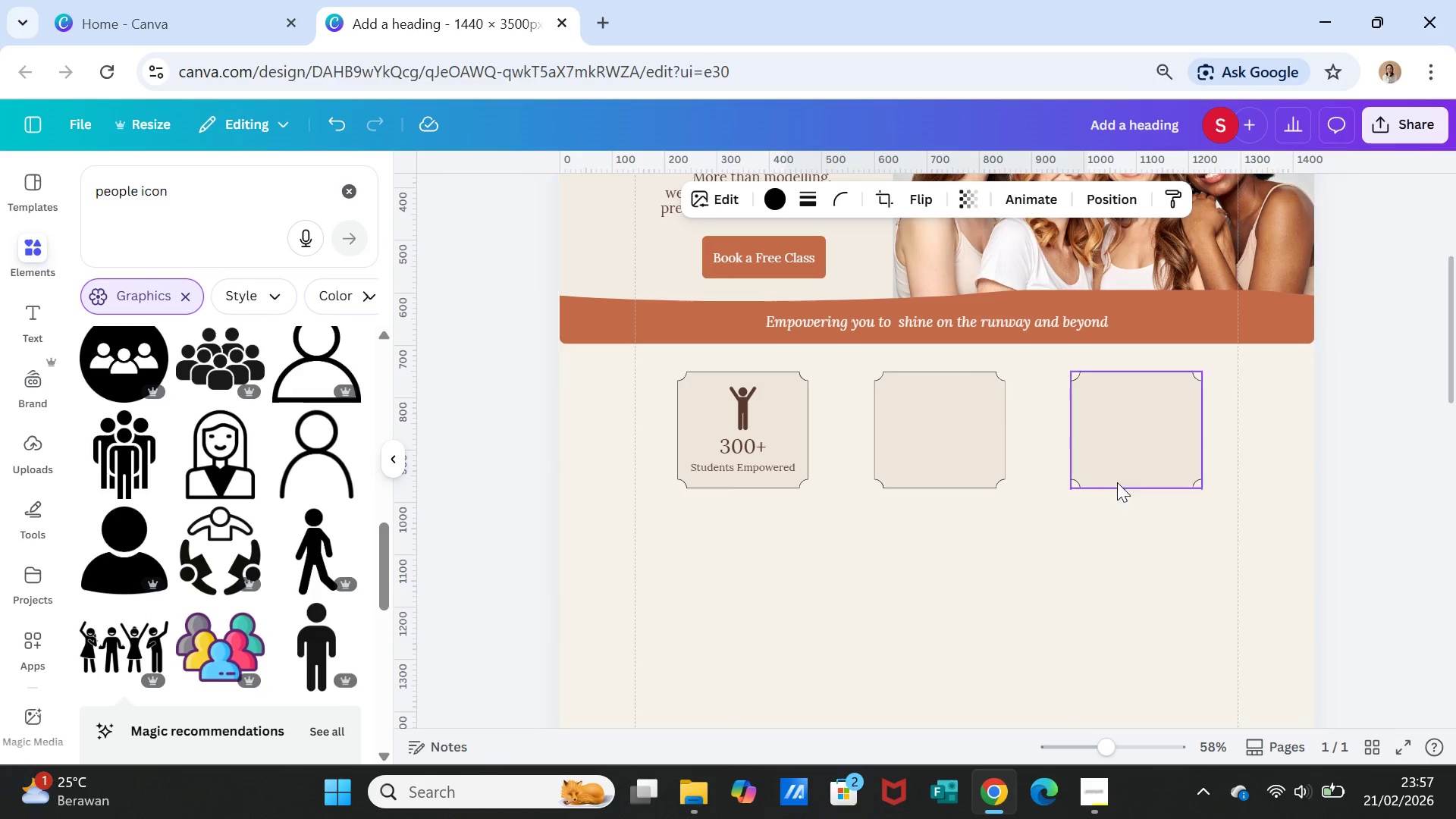 
scroll: coordinate [1181, 534], scroll_direction: down, amount: 2.0
 